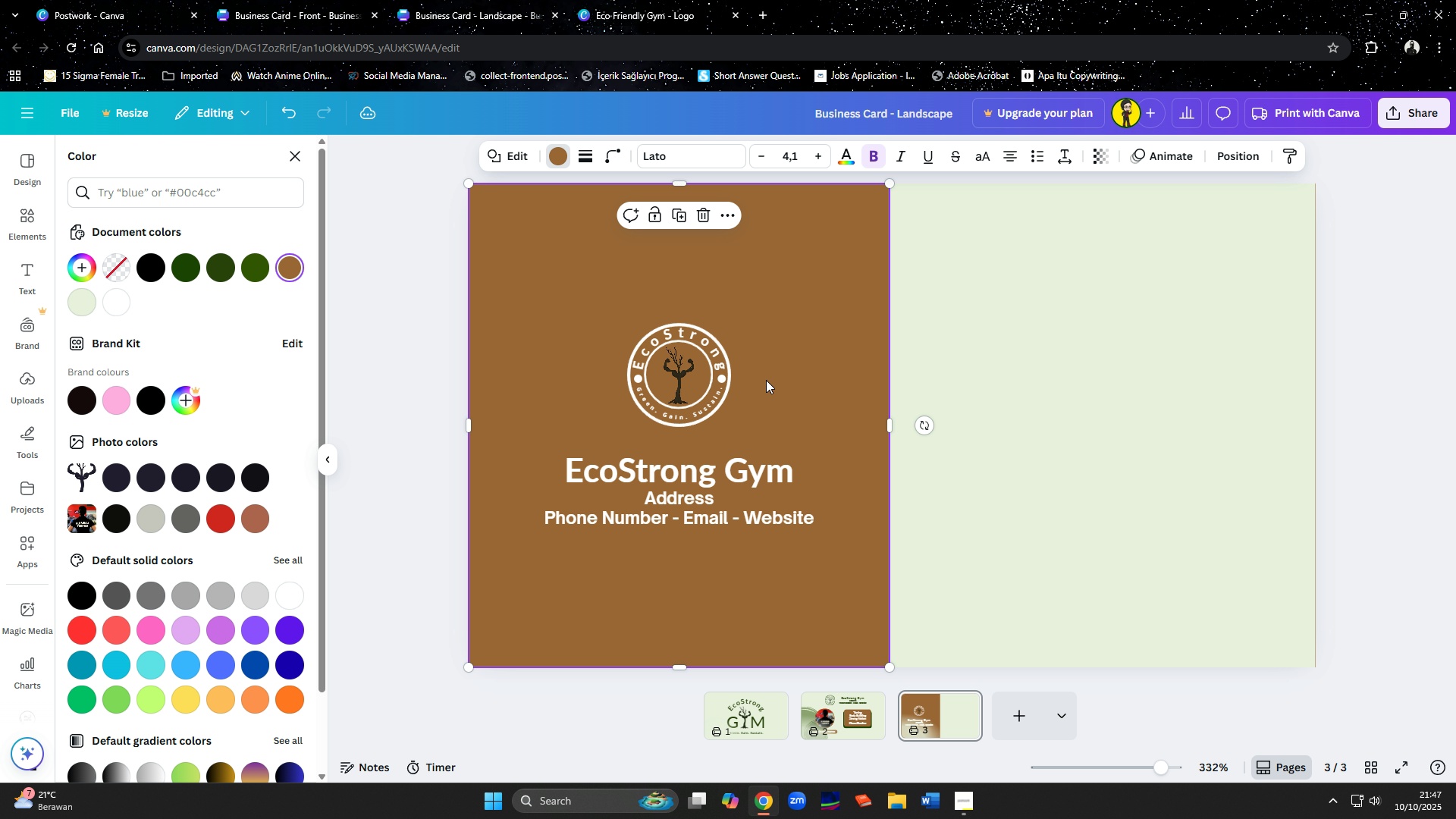 
left_click([974, 531])
 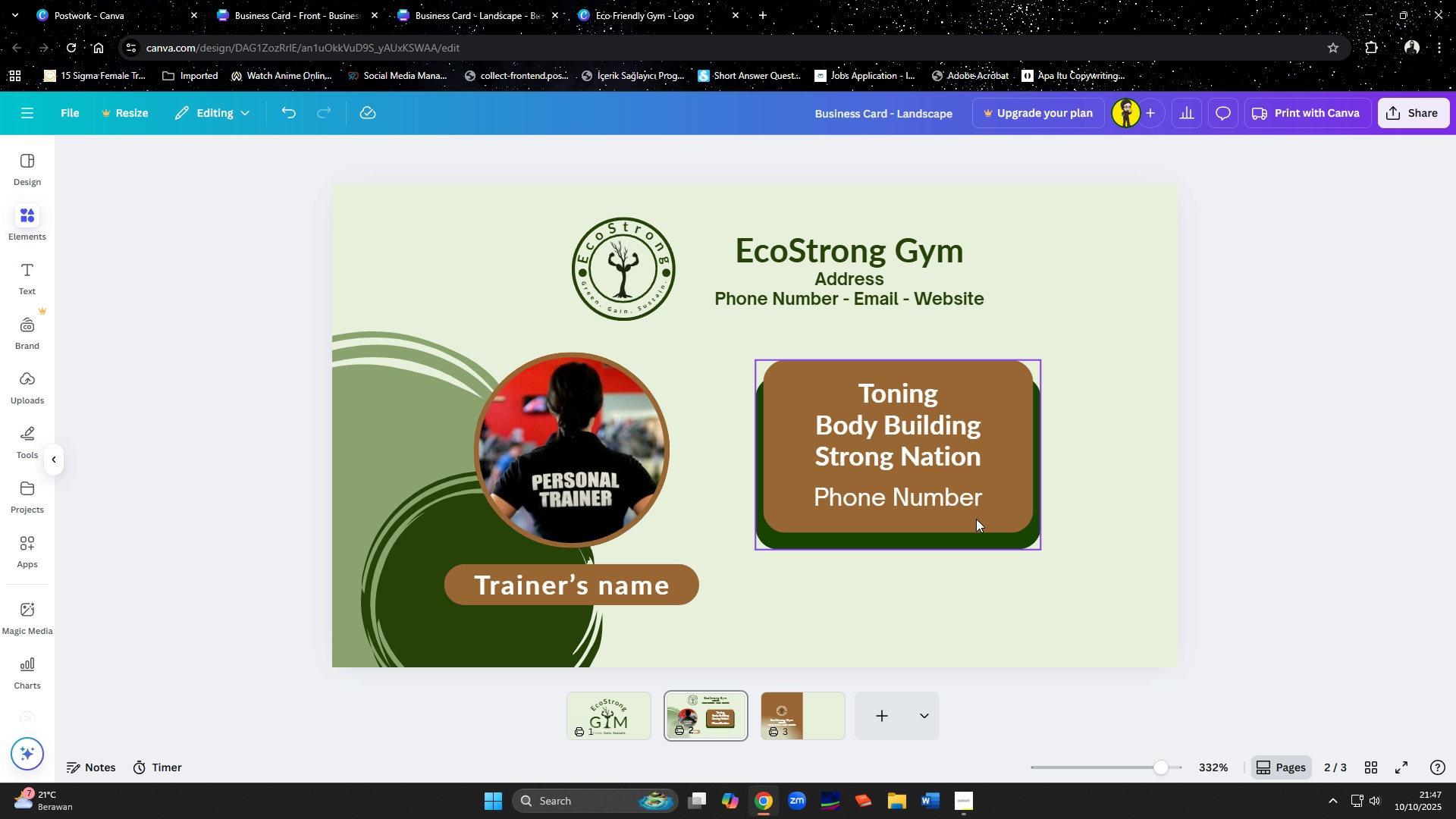 
scroll: coordinate [976, 519], scroll_direction: up, amount: 5.0
 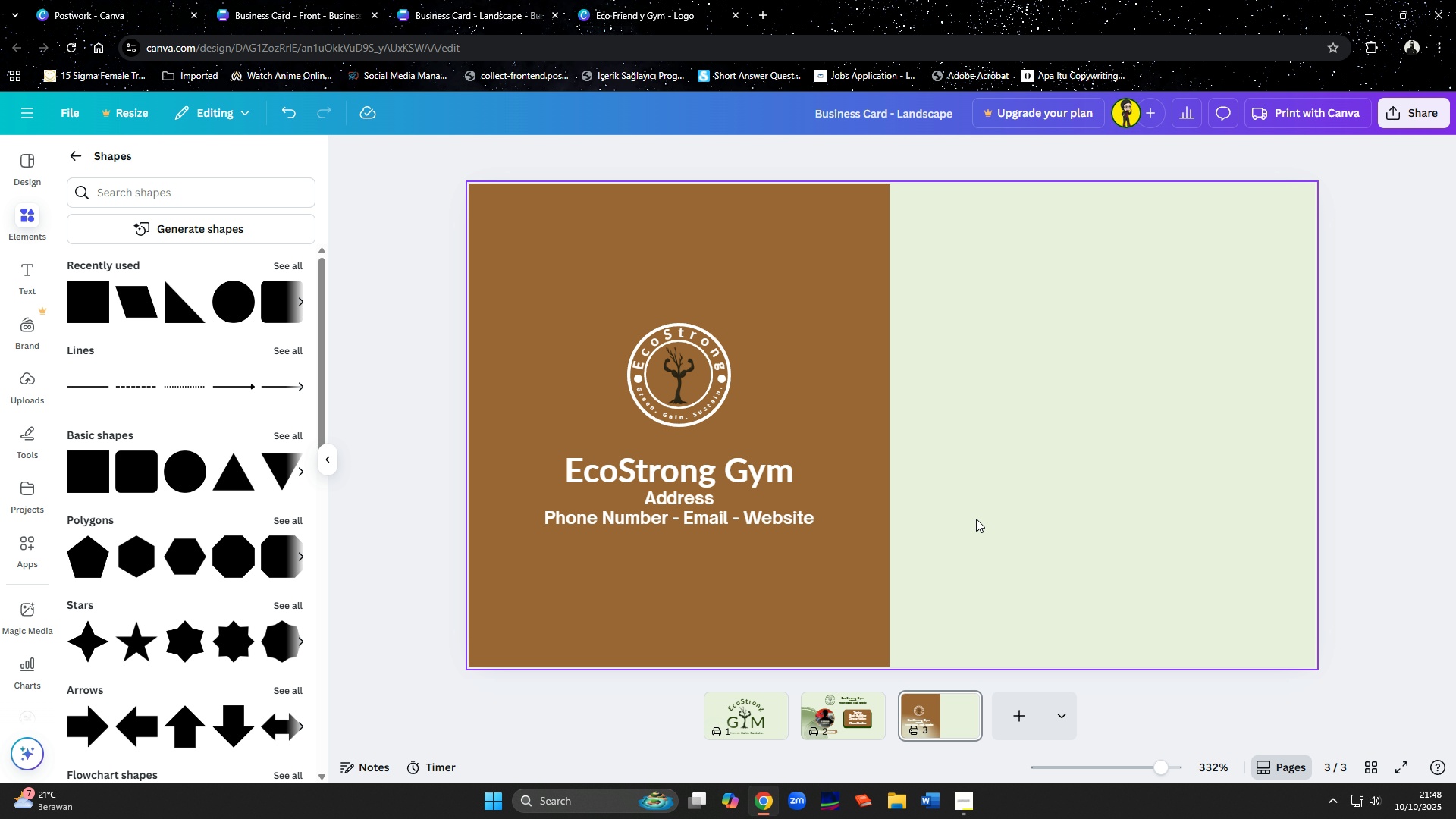 
scroll: coordinate [976, 519], scroll_direction: down, amount: 4.0
 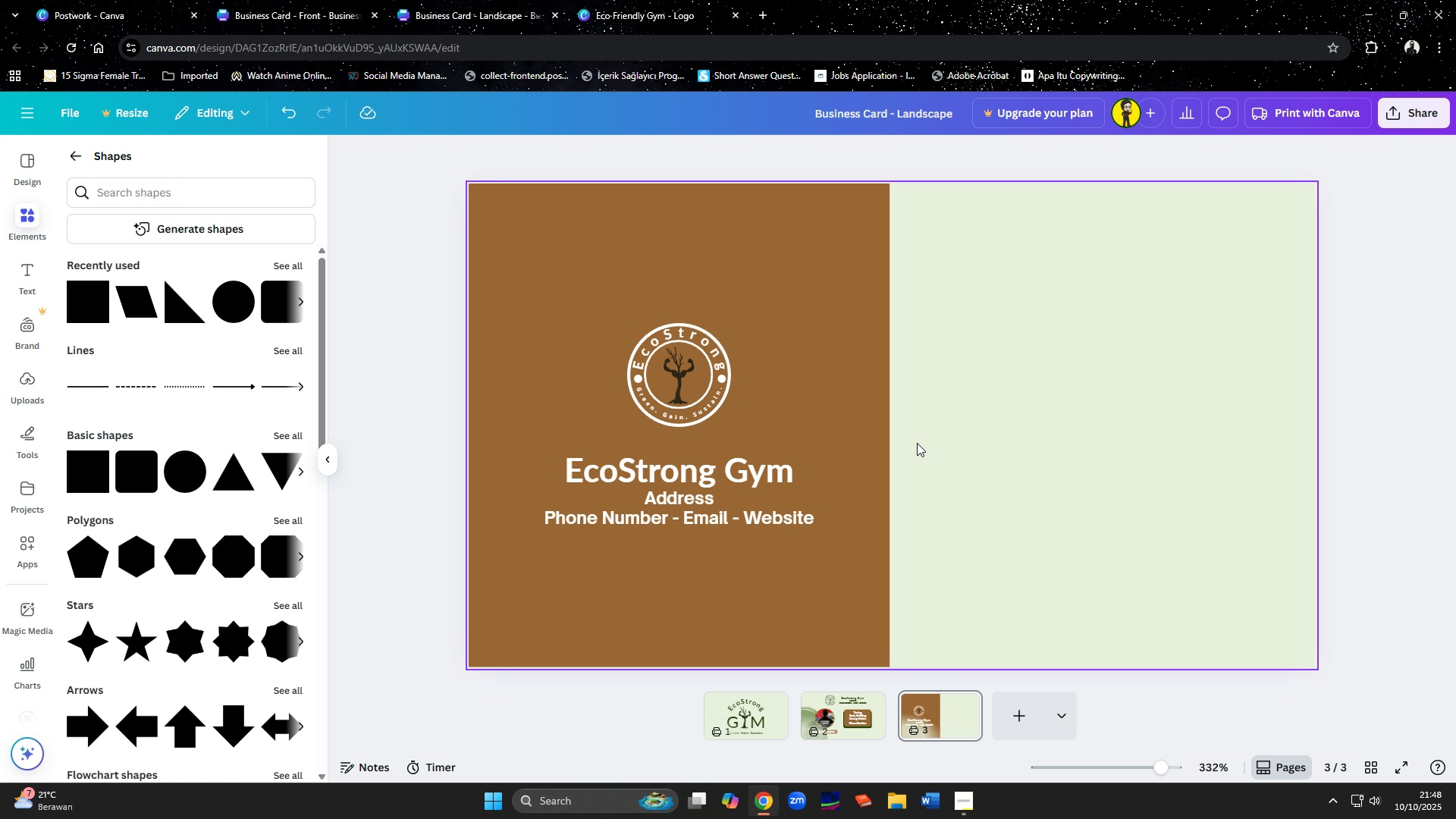 
key(Control+Z)
 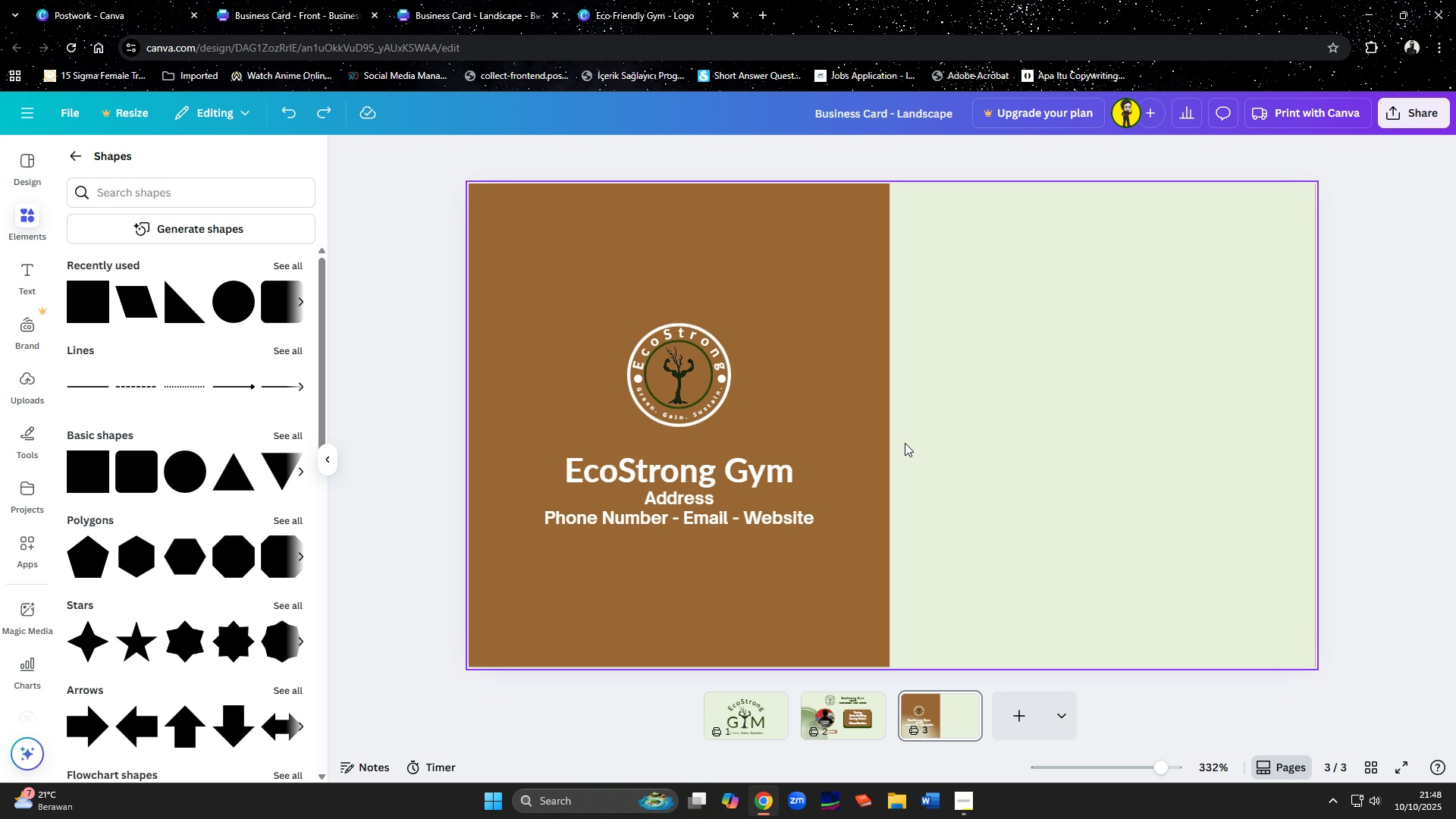 
key(Control+Z)
 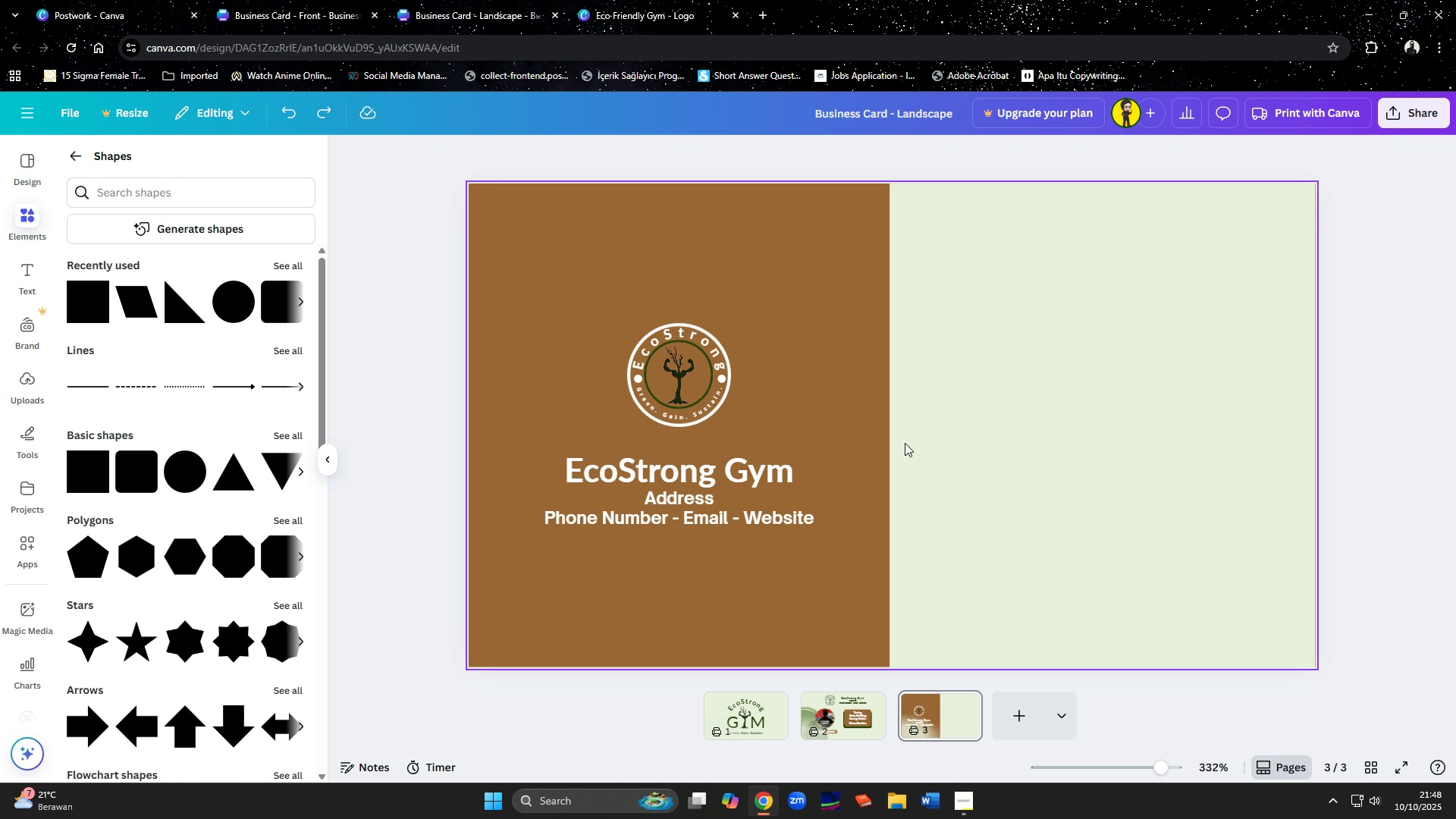 
key(Control+Z)
 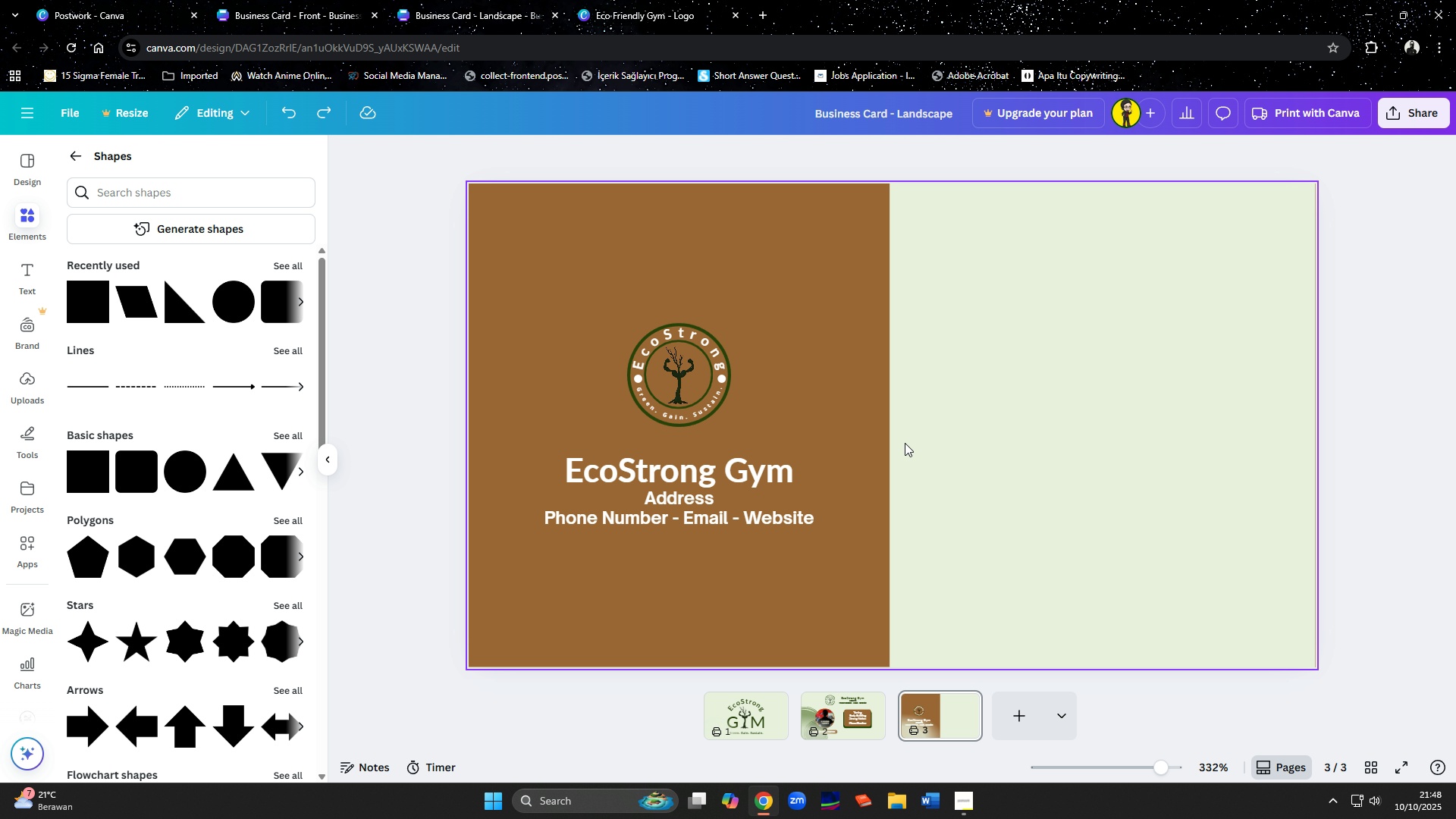 
key(Control+Z)
 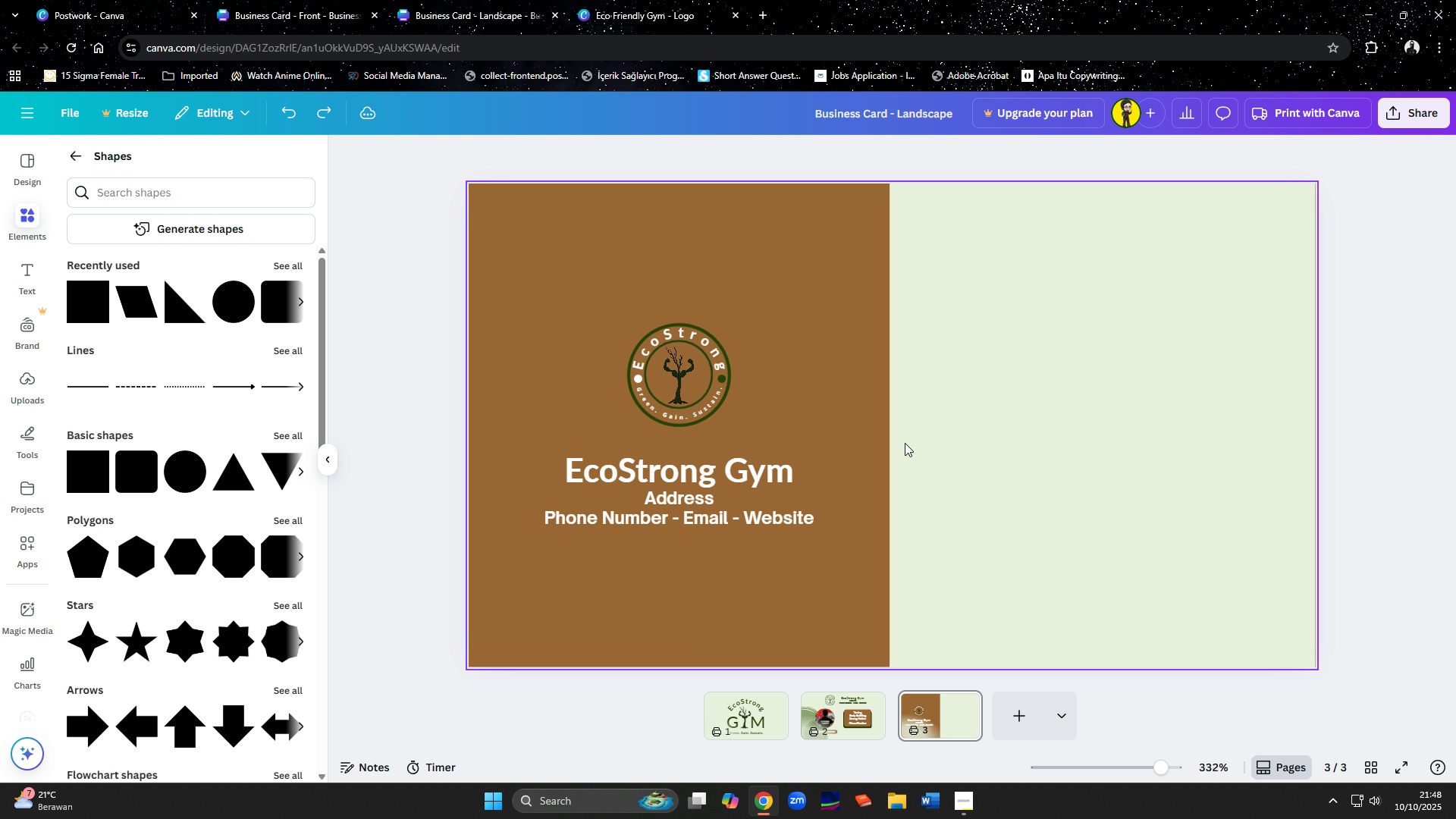 
key(Control+Z)
 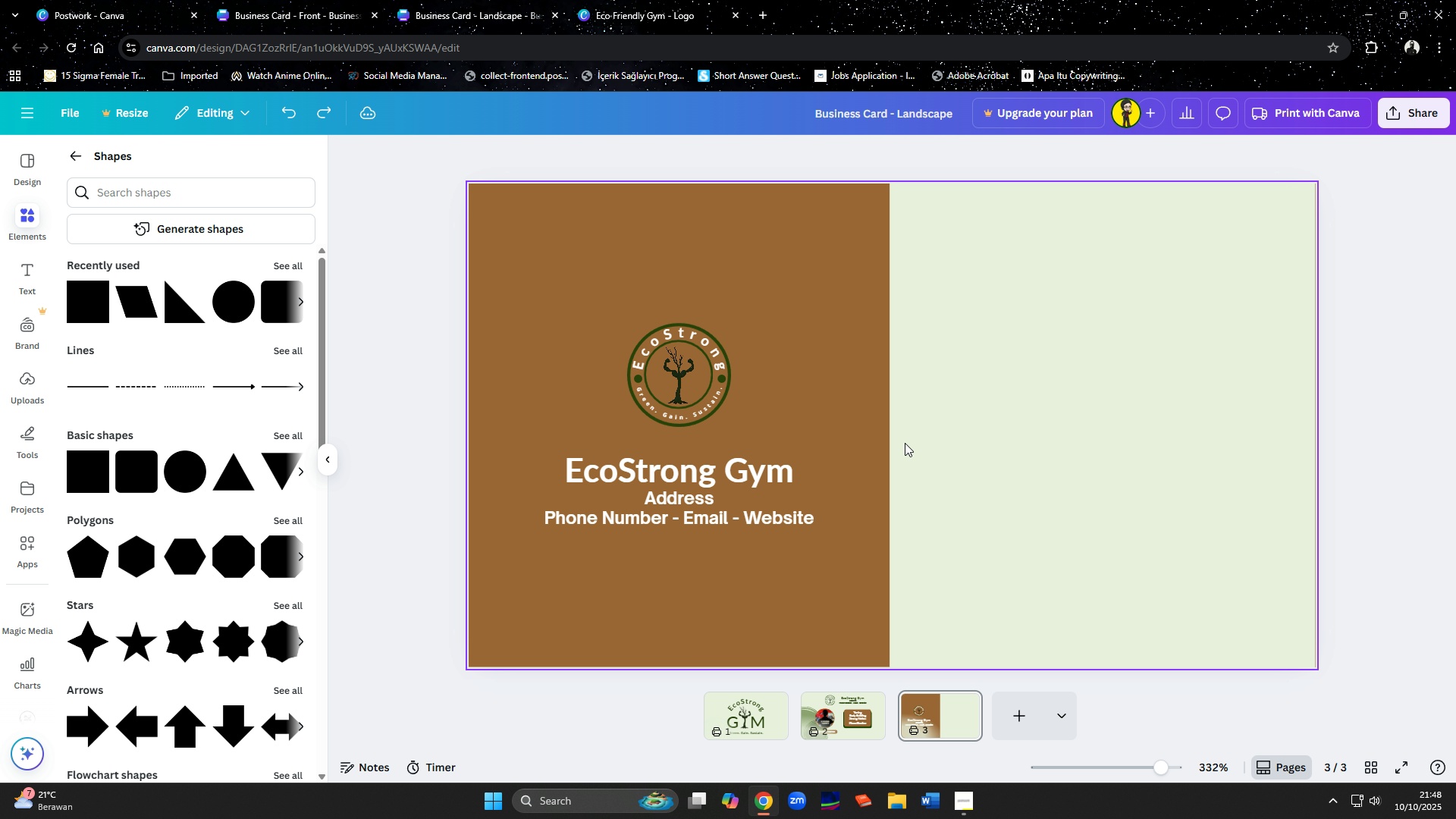 
key(Control+Z)
 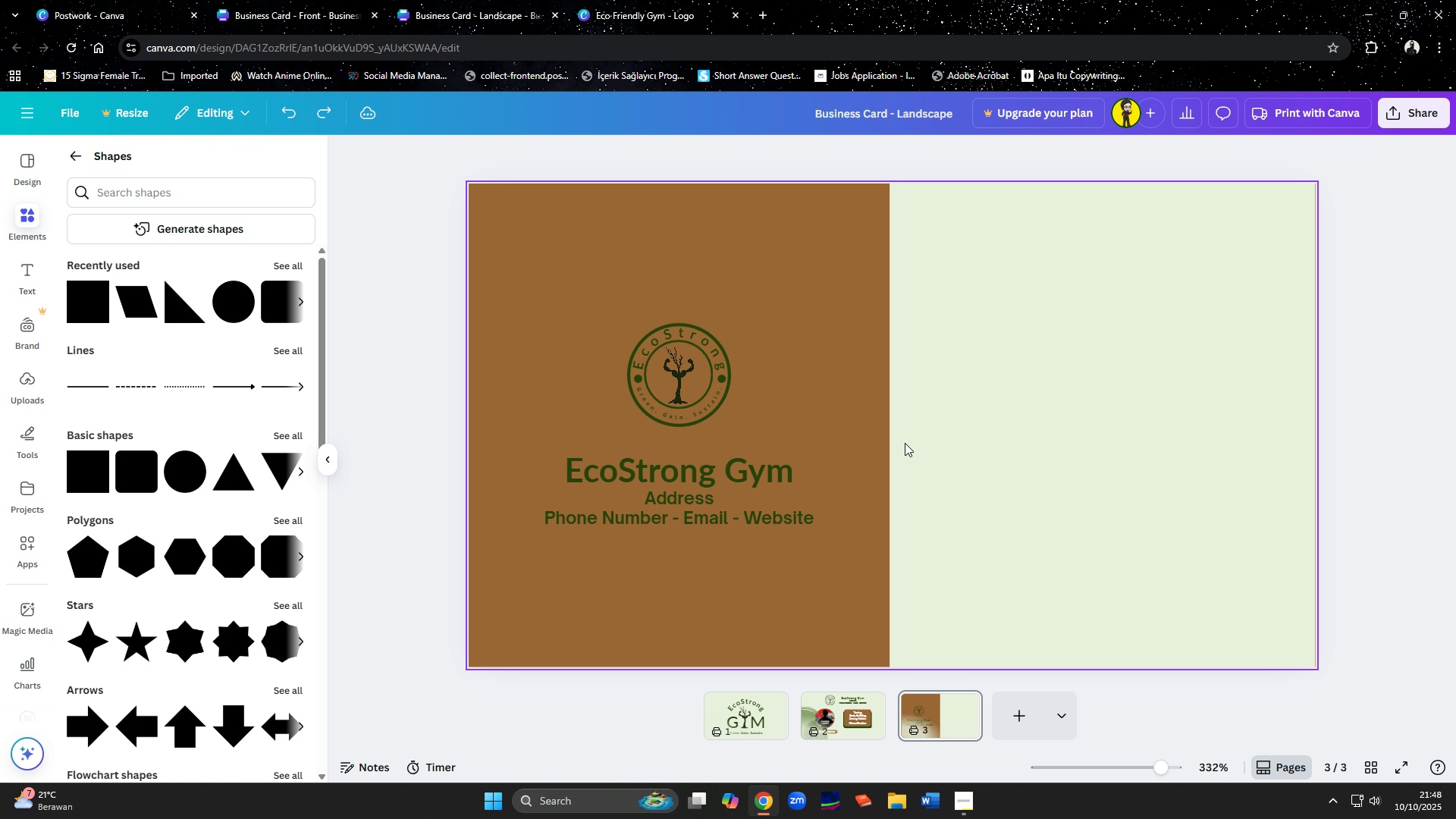 
key(Control+Z)
 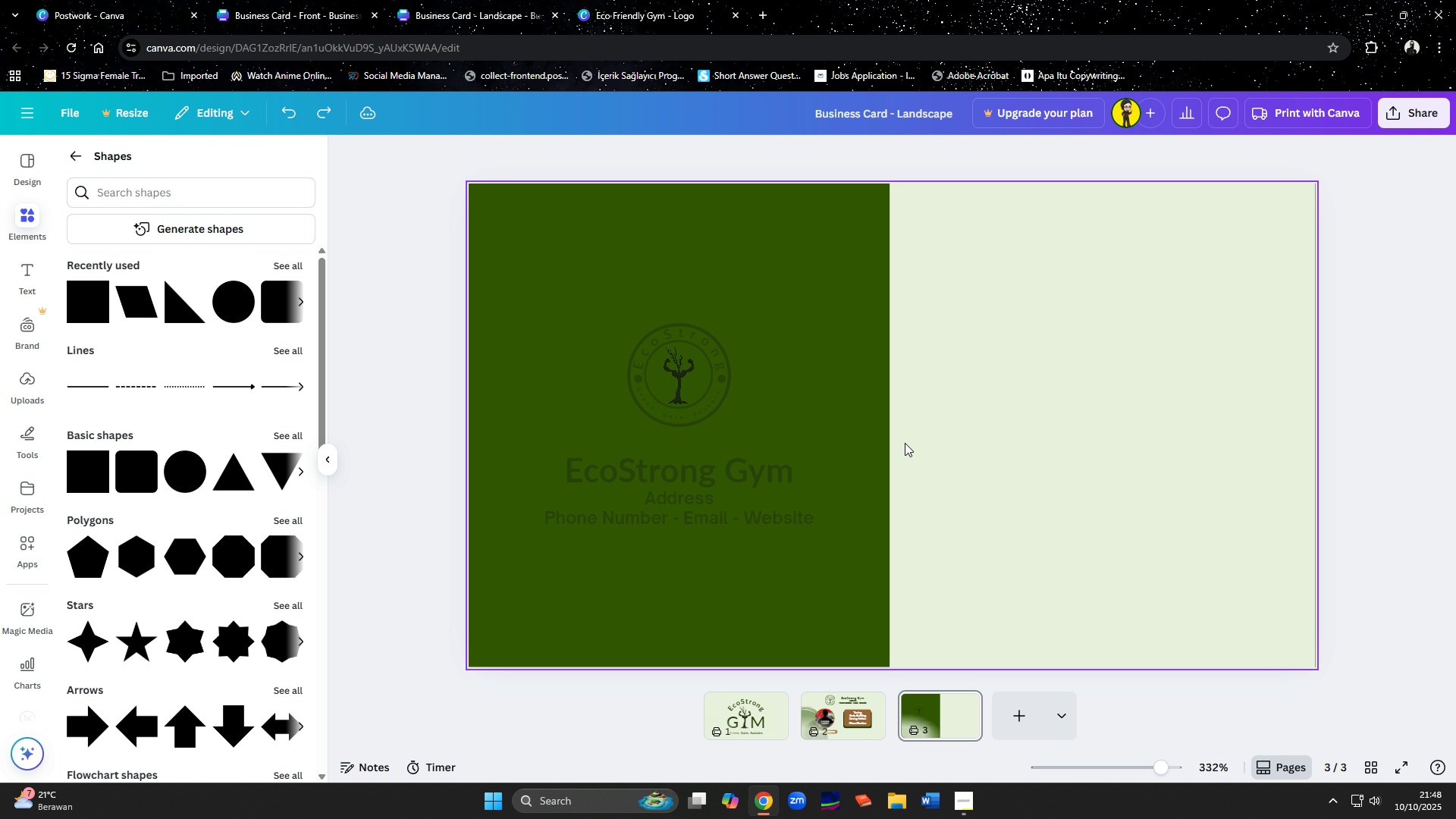 
key(Control+Z)
 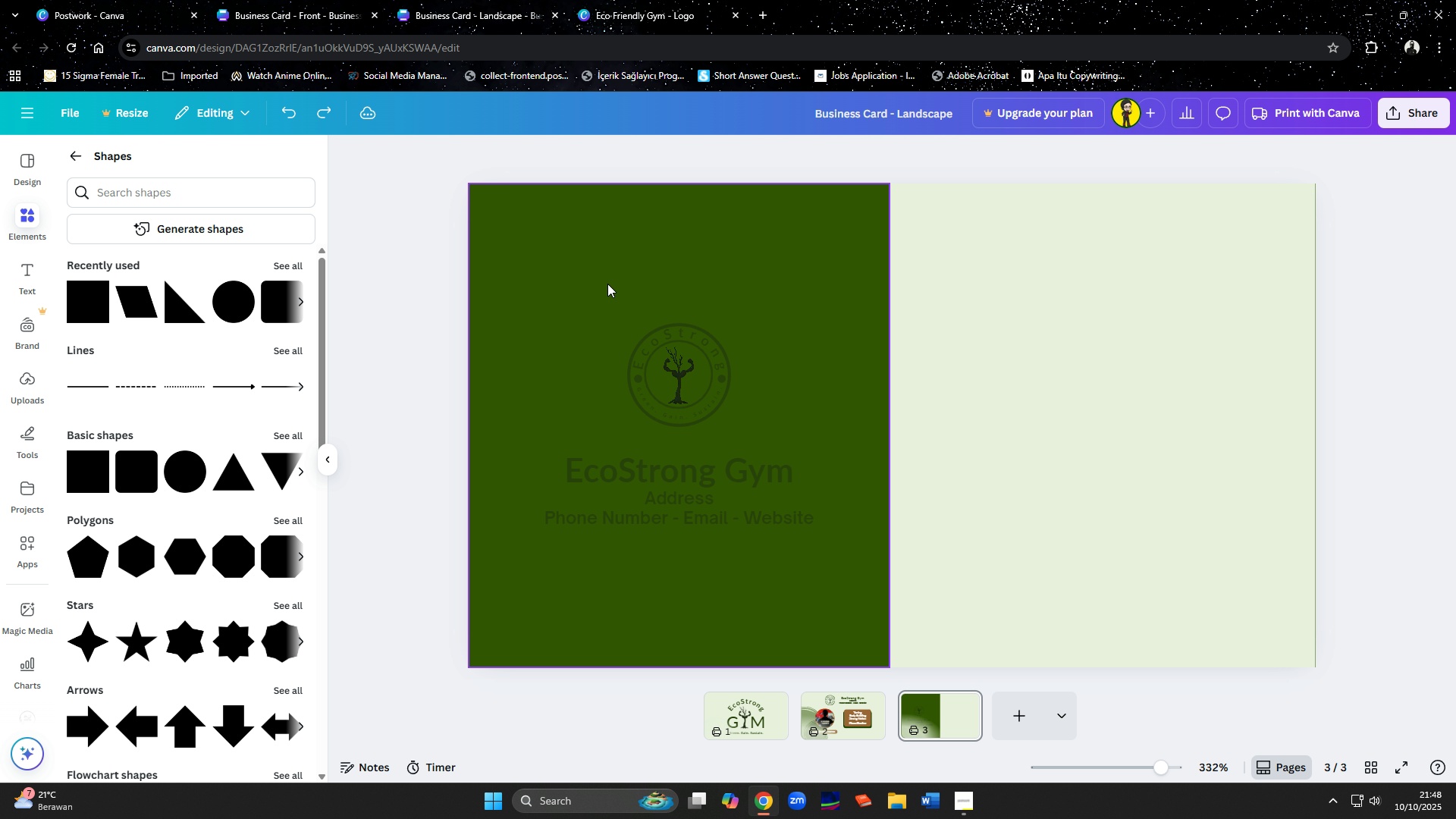 
left_click([575, 262])
 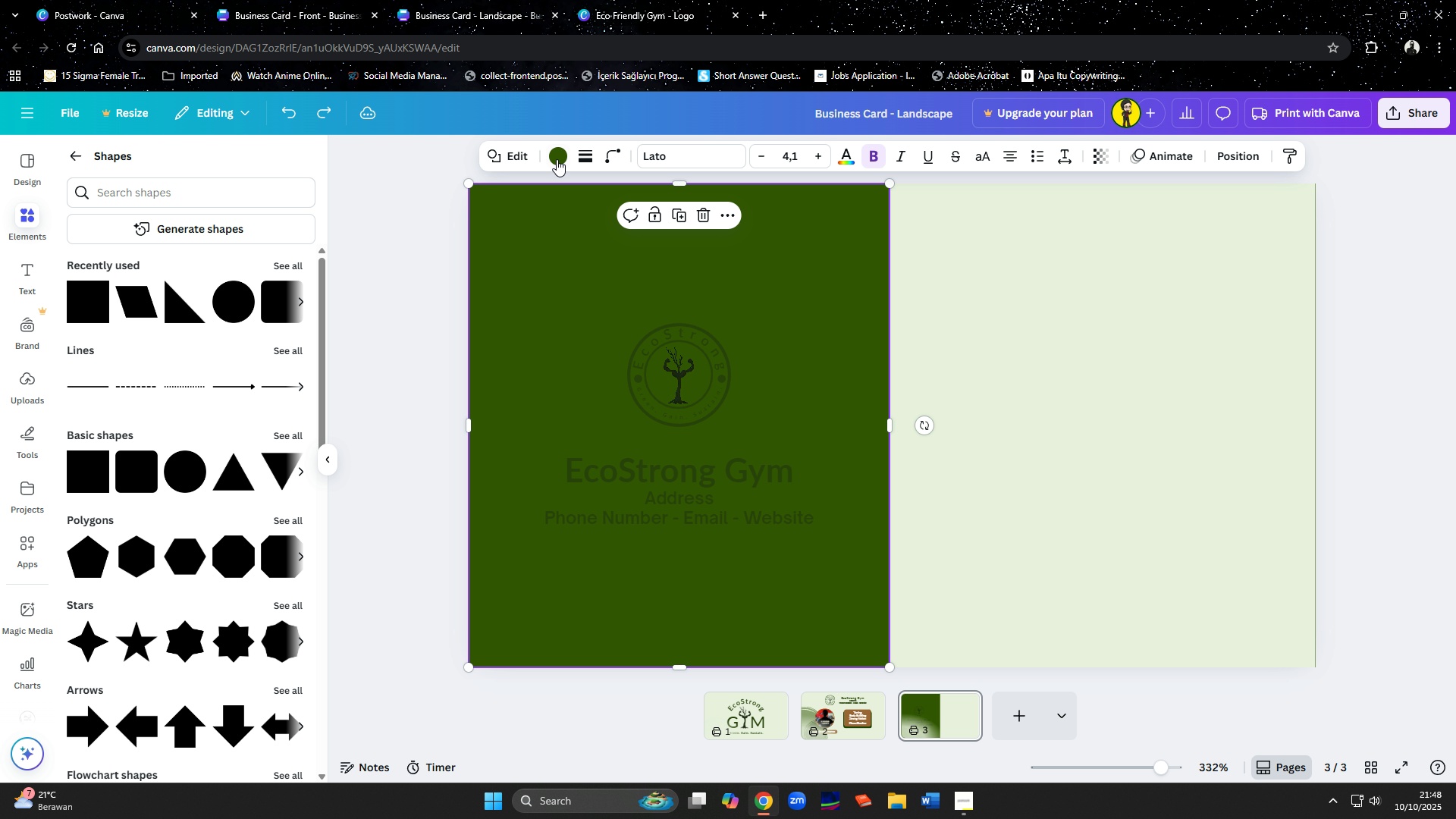 
left_click([557, 158])
 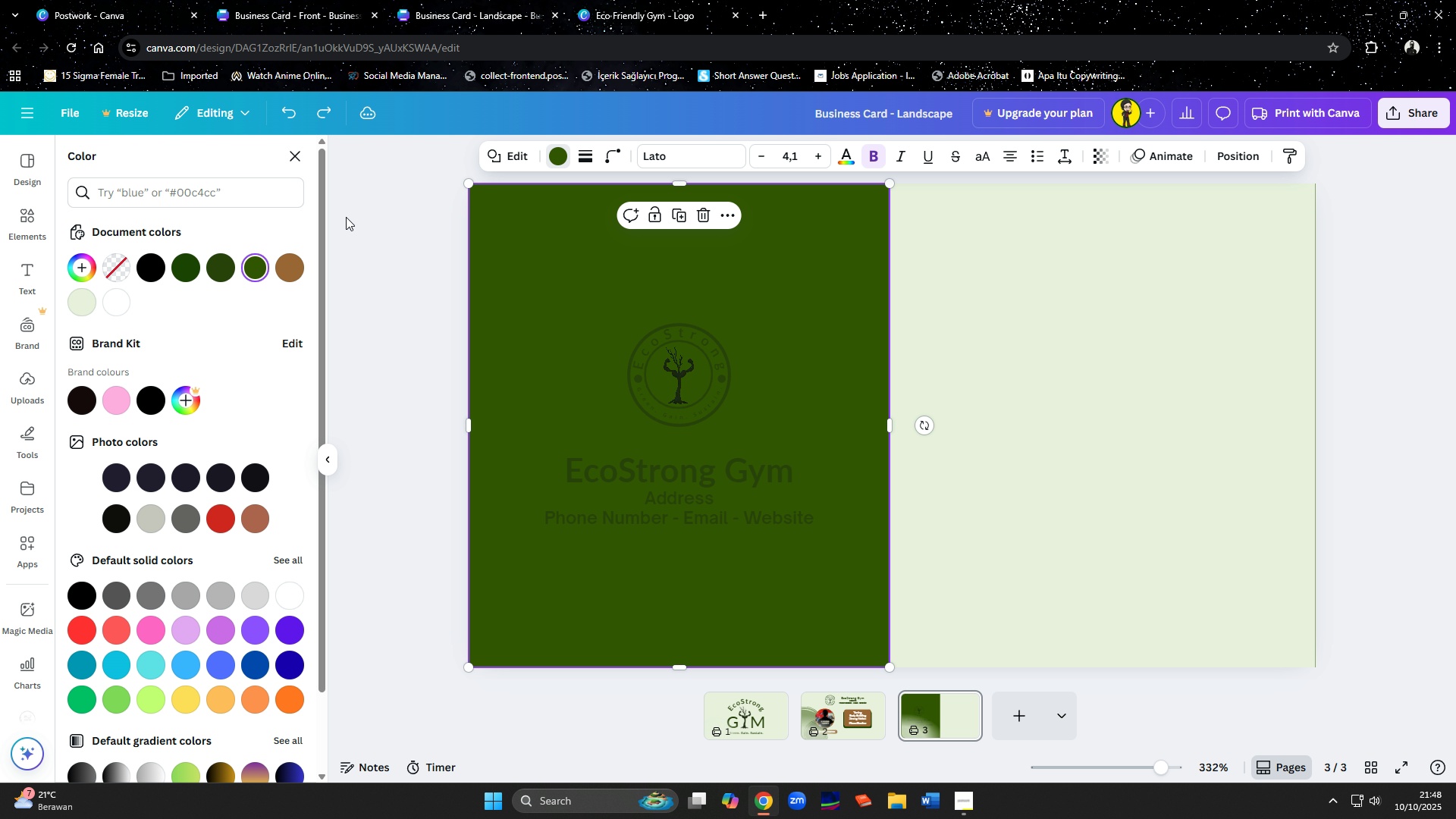 
mouse_move([337, 227])
 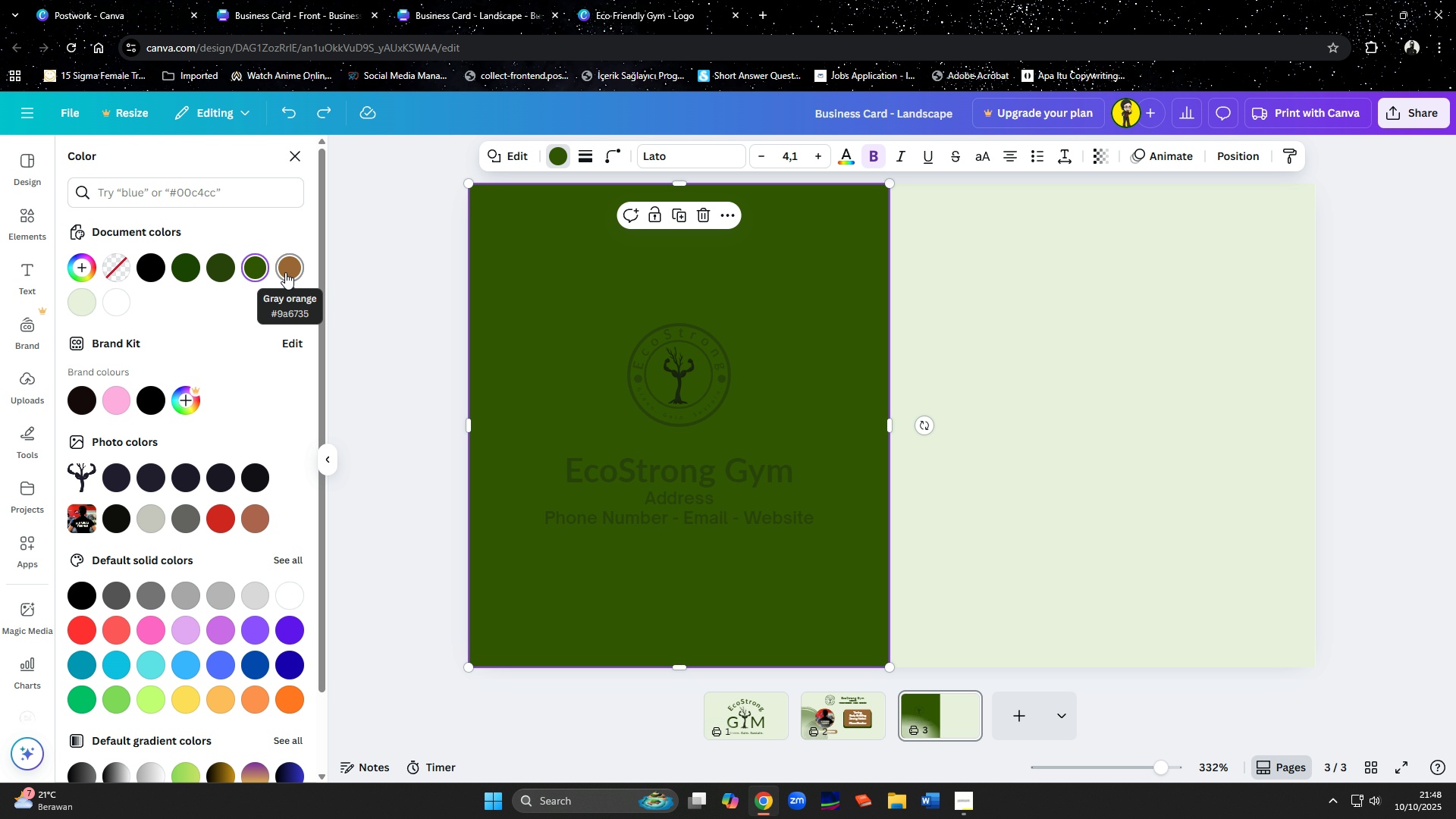 
wait(12.45)
 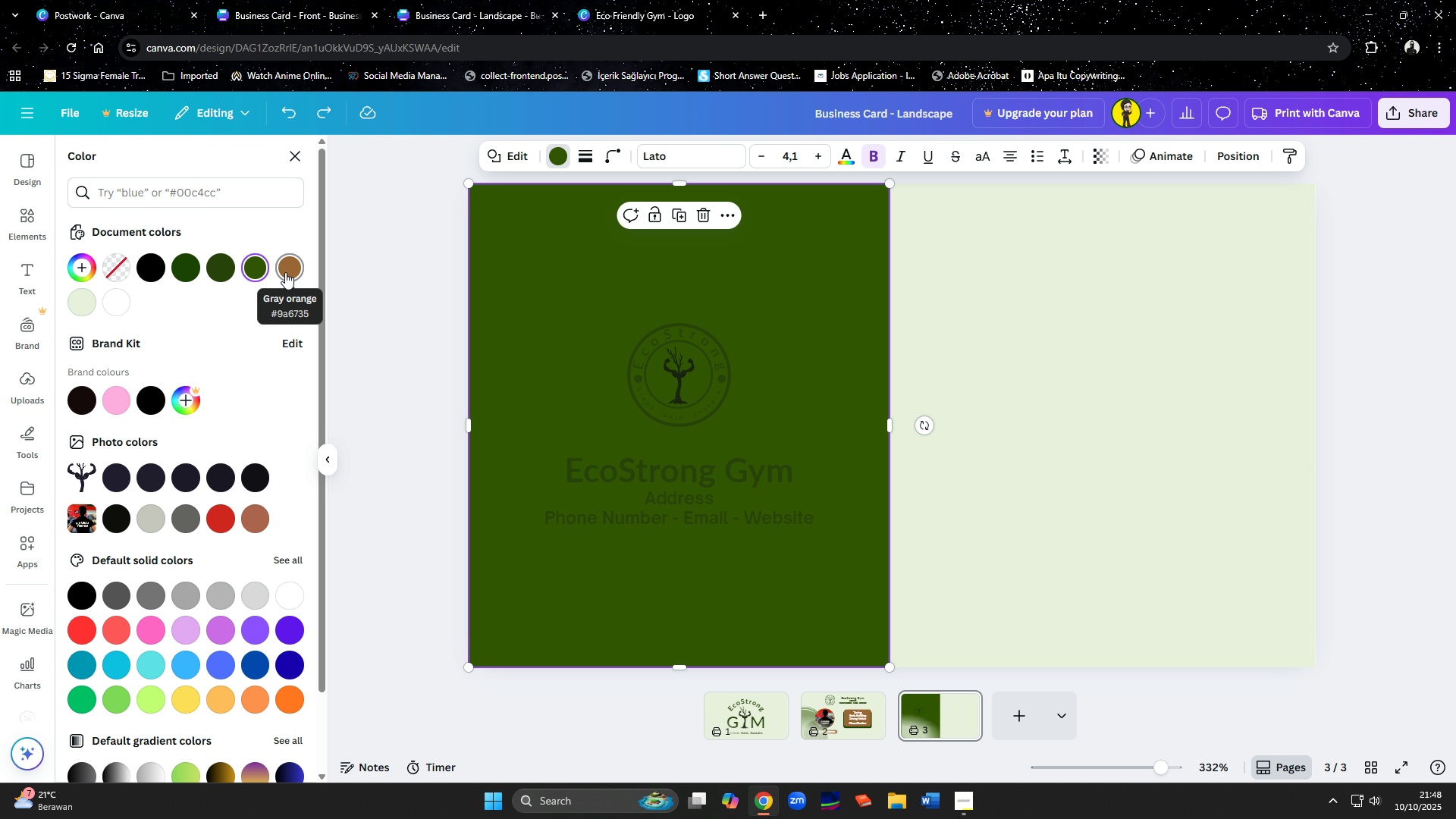 
left_click([284, 270])
 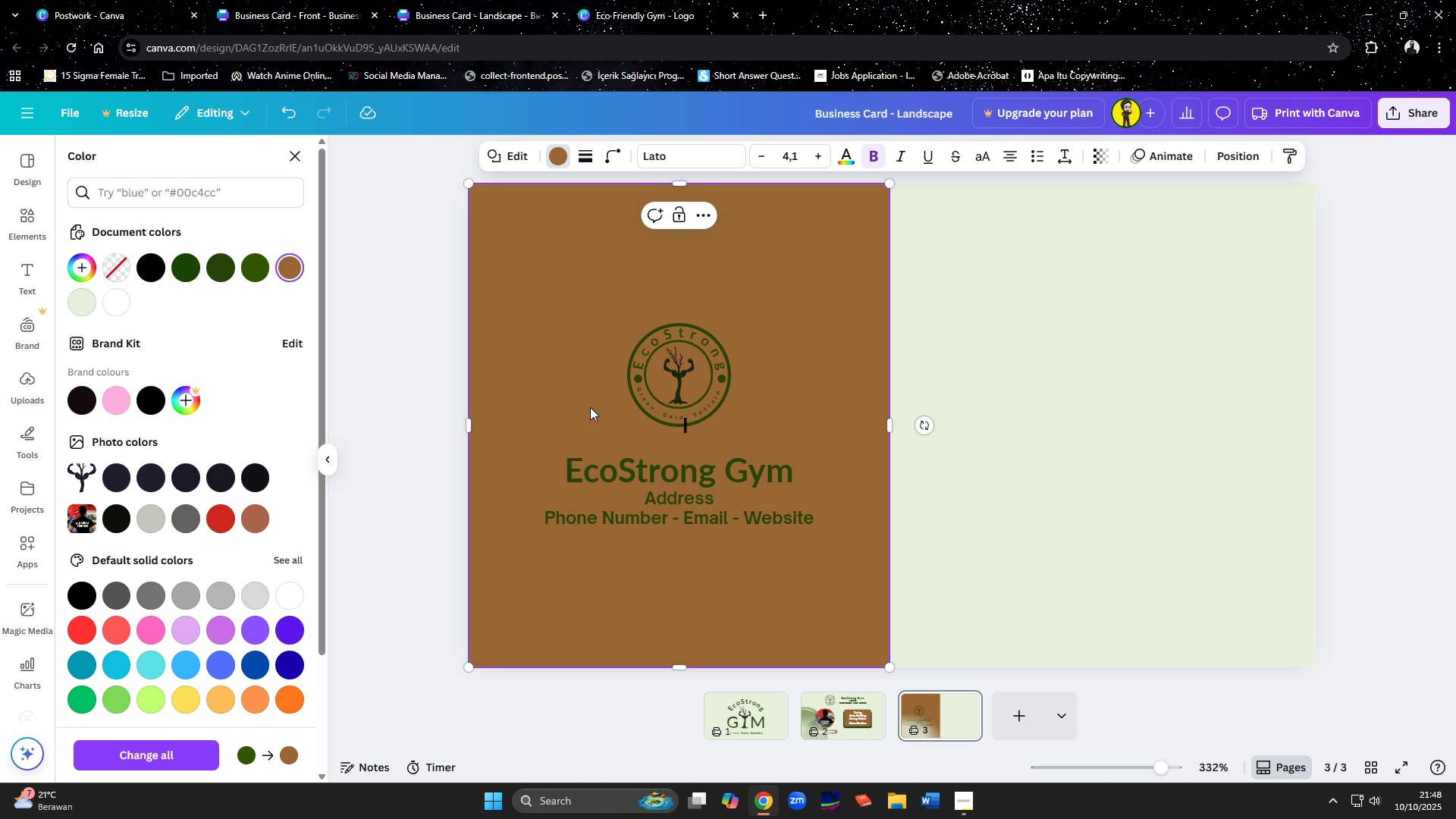 
left_click([590, 407])
 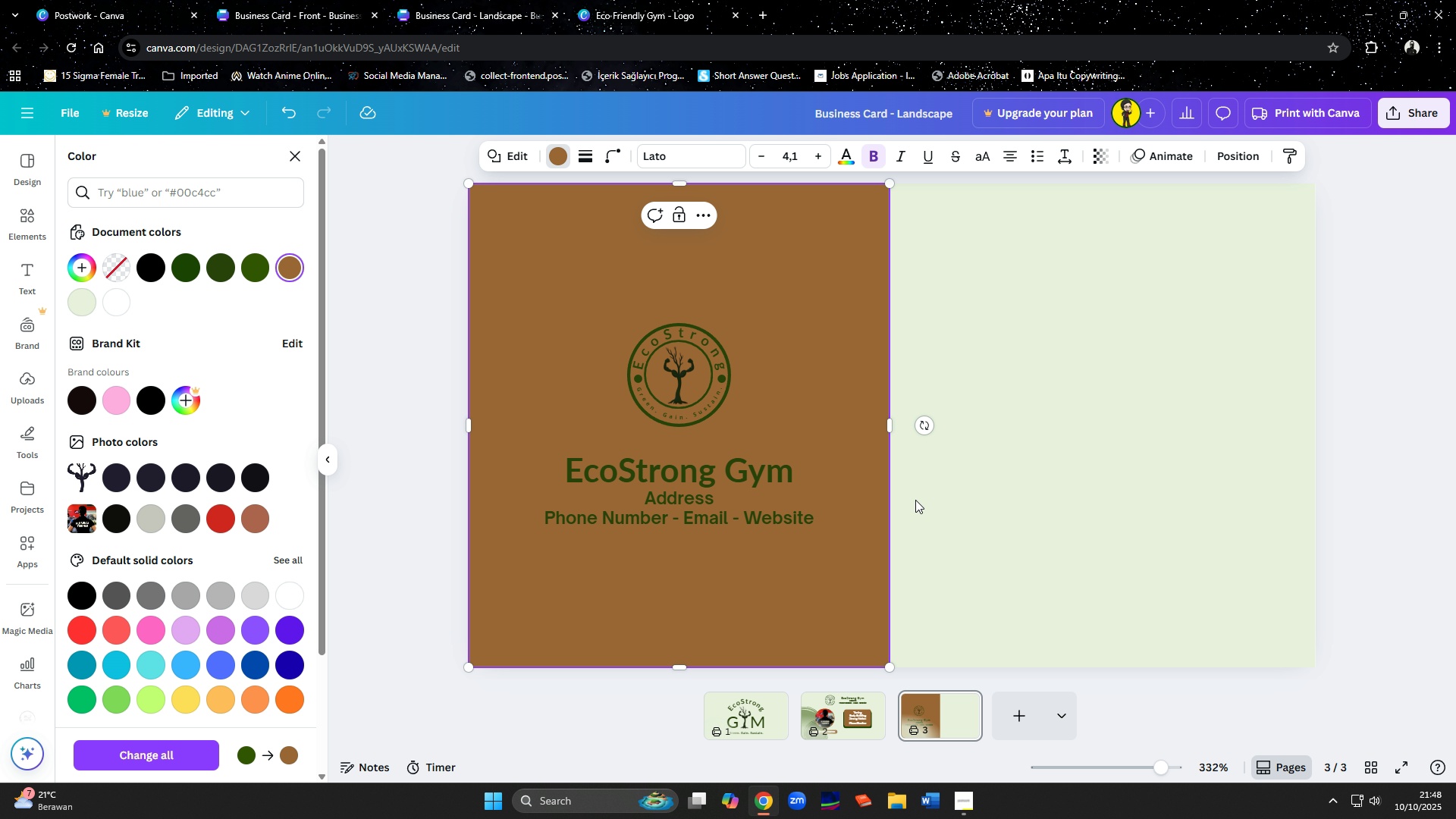 
left_click([967, 519])
 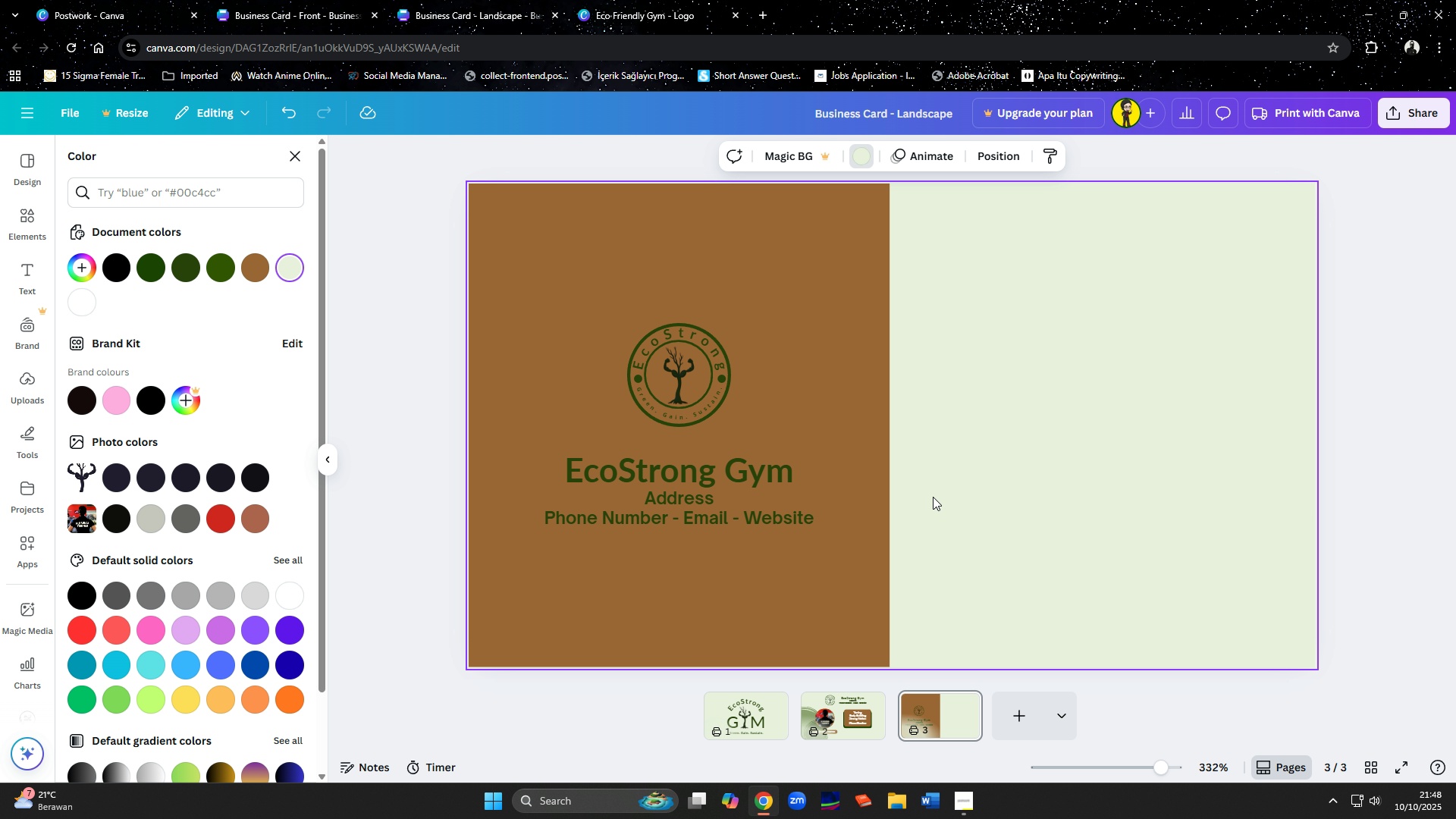 
left_click([670, 384])
 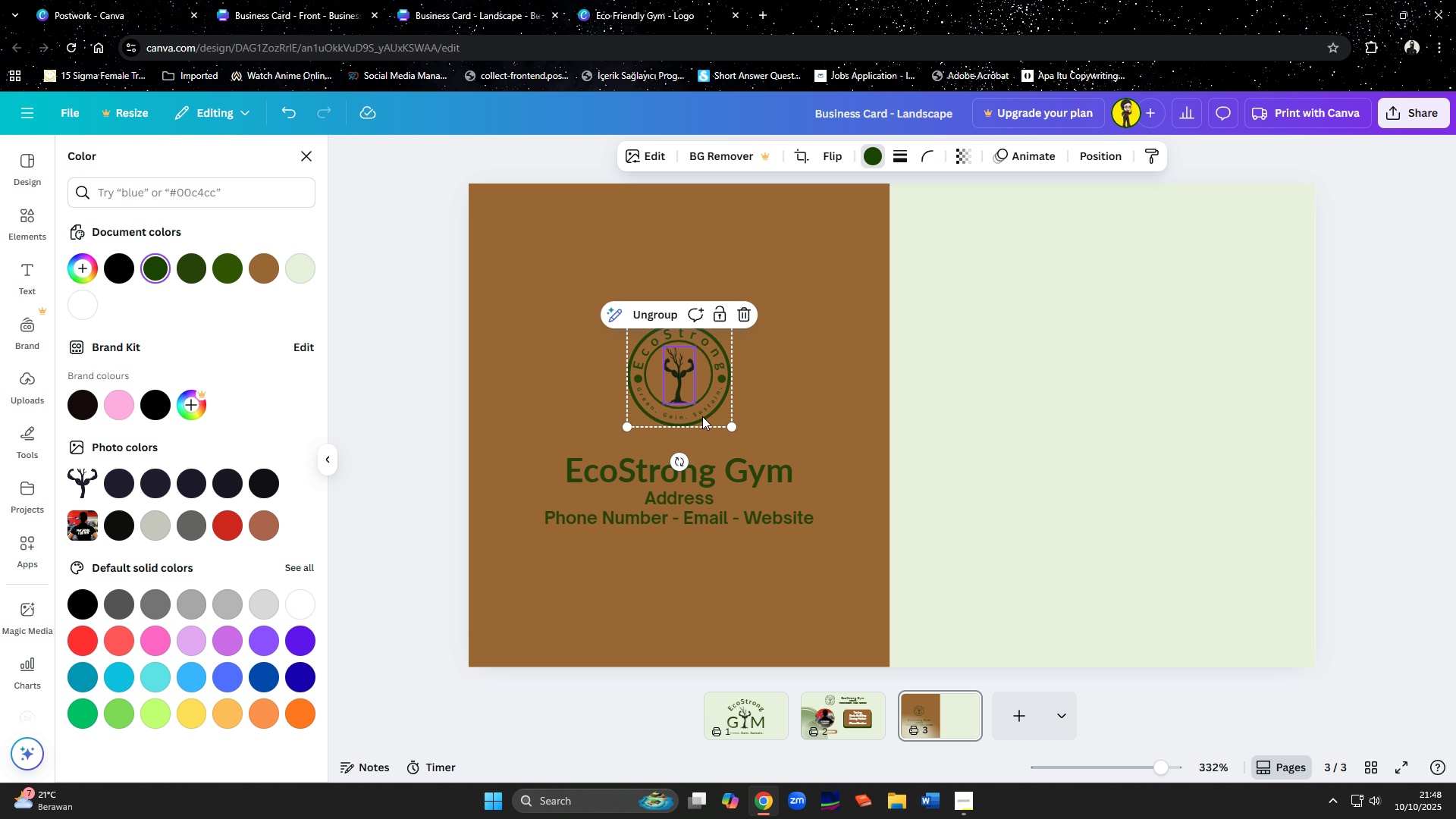 
hold_key(key=ShiftLeft, duration=1.51)
left_click([734, 482])
 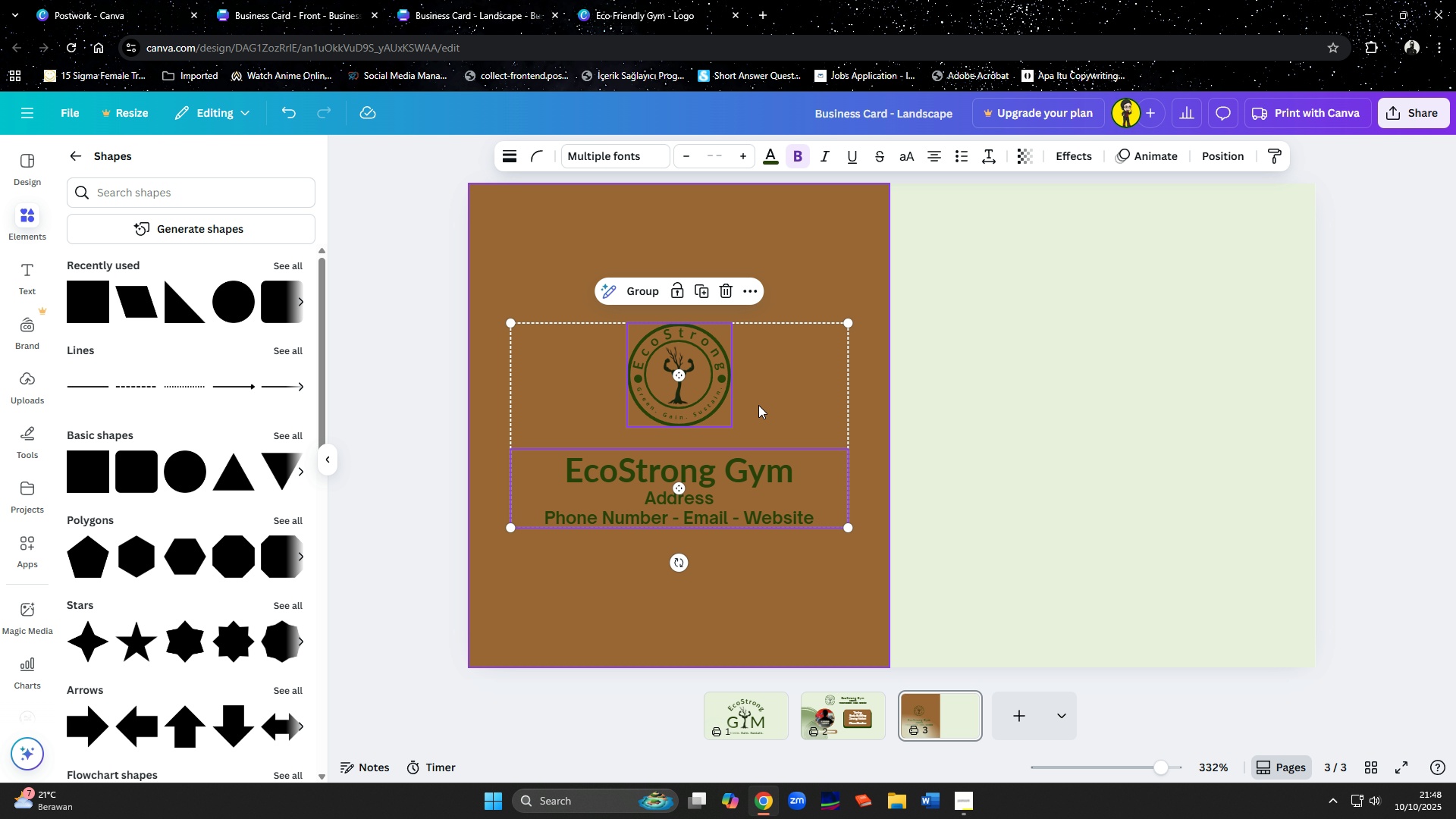 
double_click([707, 404])
 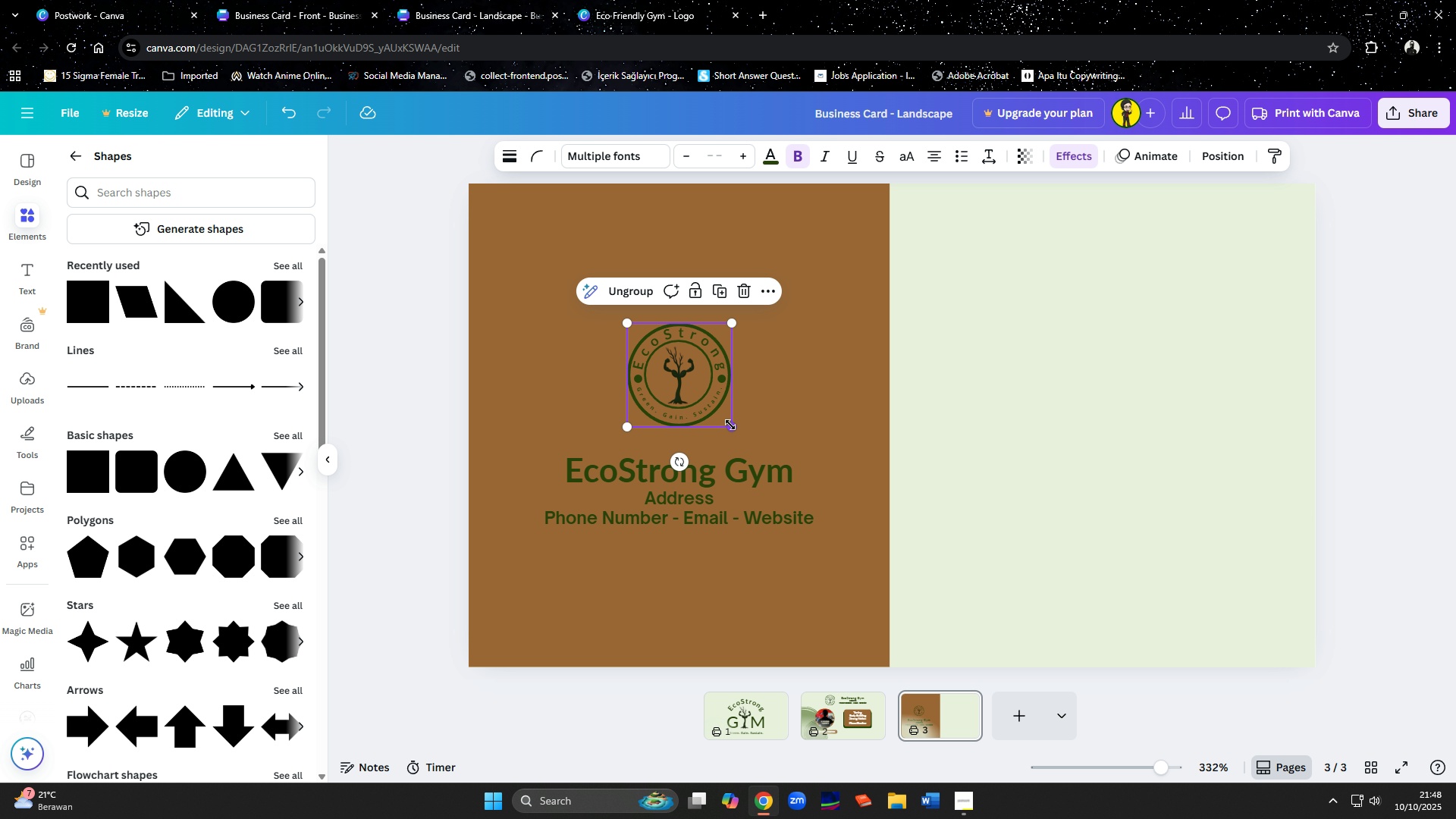 
left_click_drag(start_coordinate=[730, 425], to_coordinate=[821, 528])
 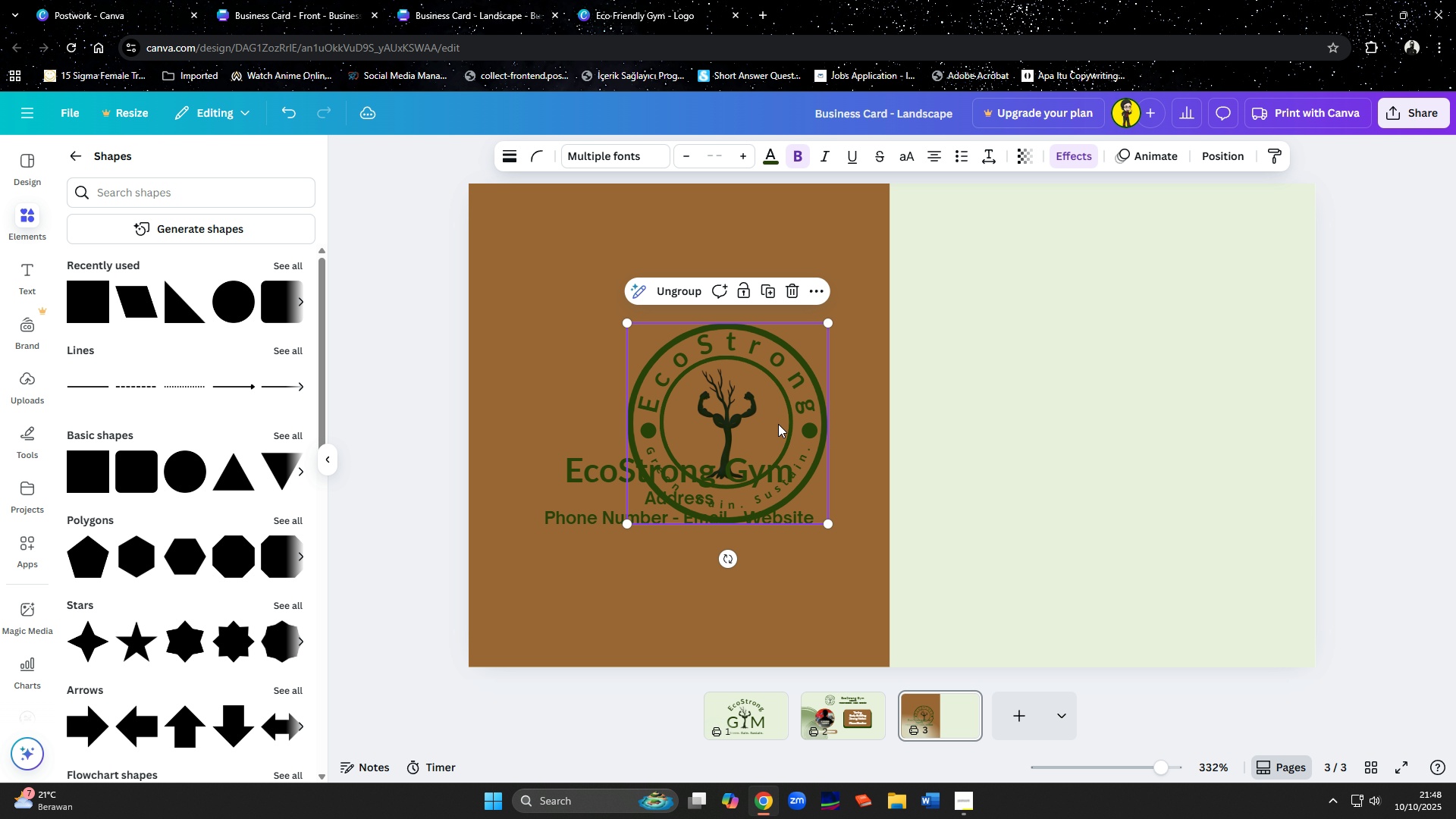 
left_click_drag(start_coordinate=[778, 424], to_coordinate=[727, 363])
 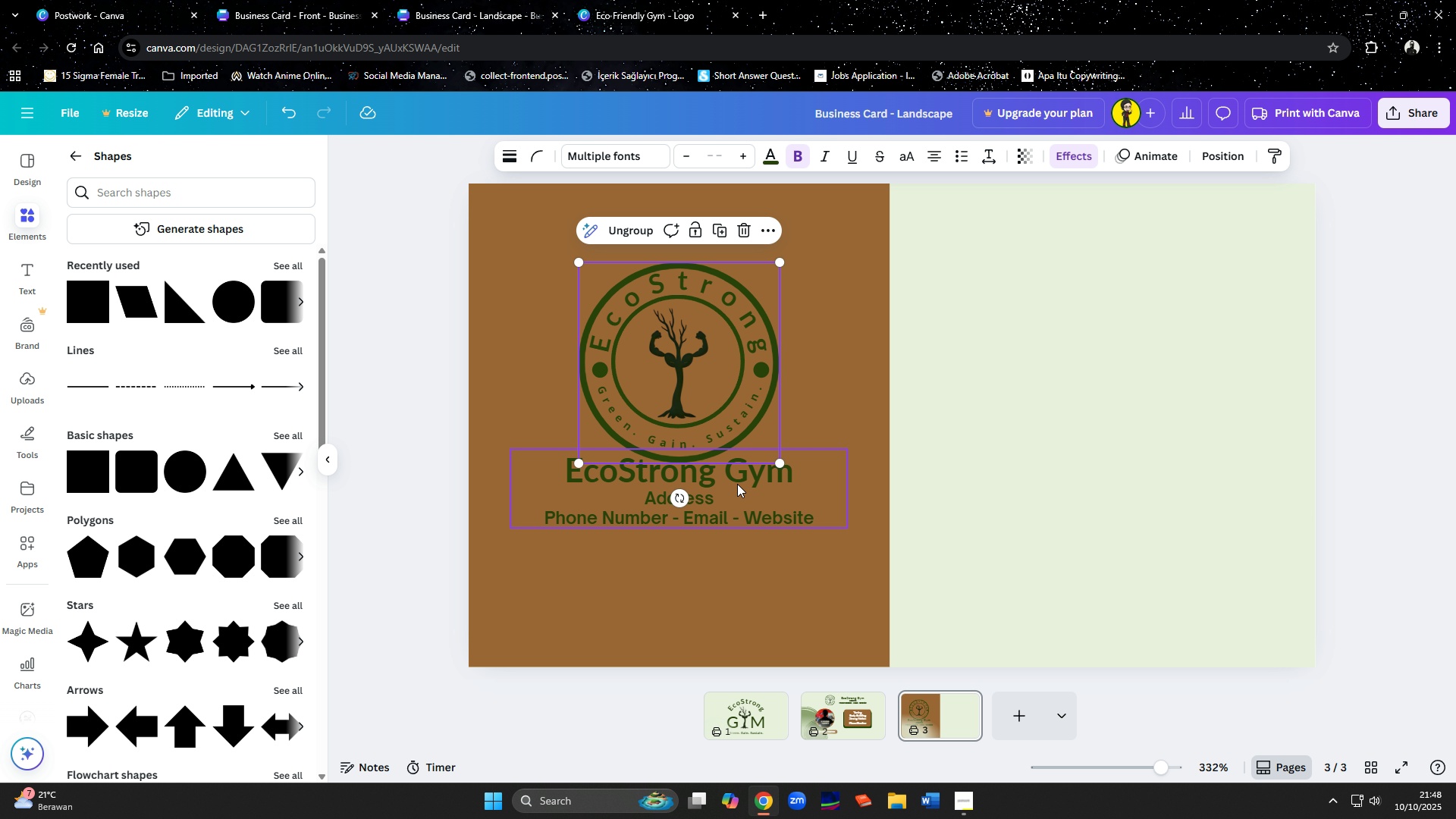 
left_click_drag(start_coordinate=[737, 485], to_coordinate=[739, 527])
 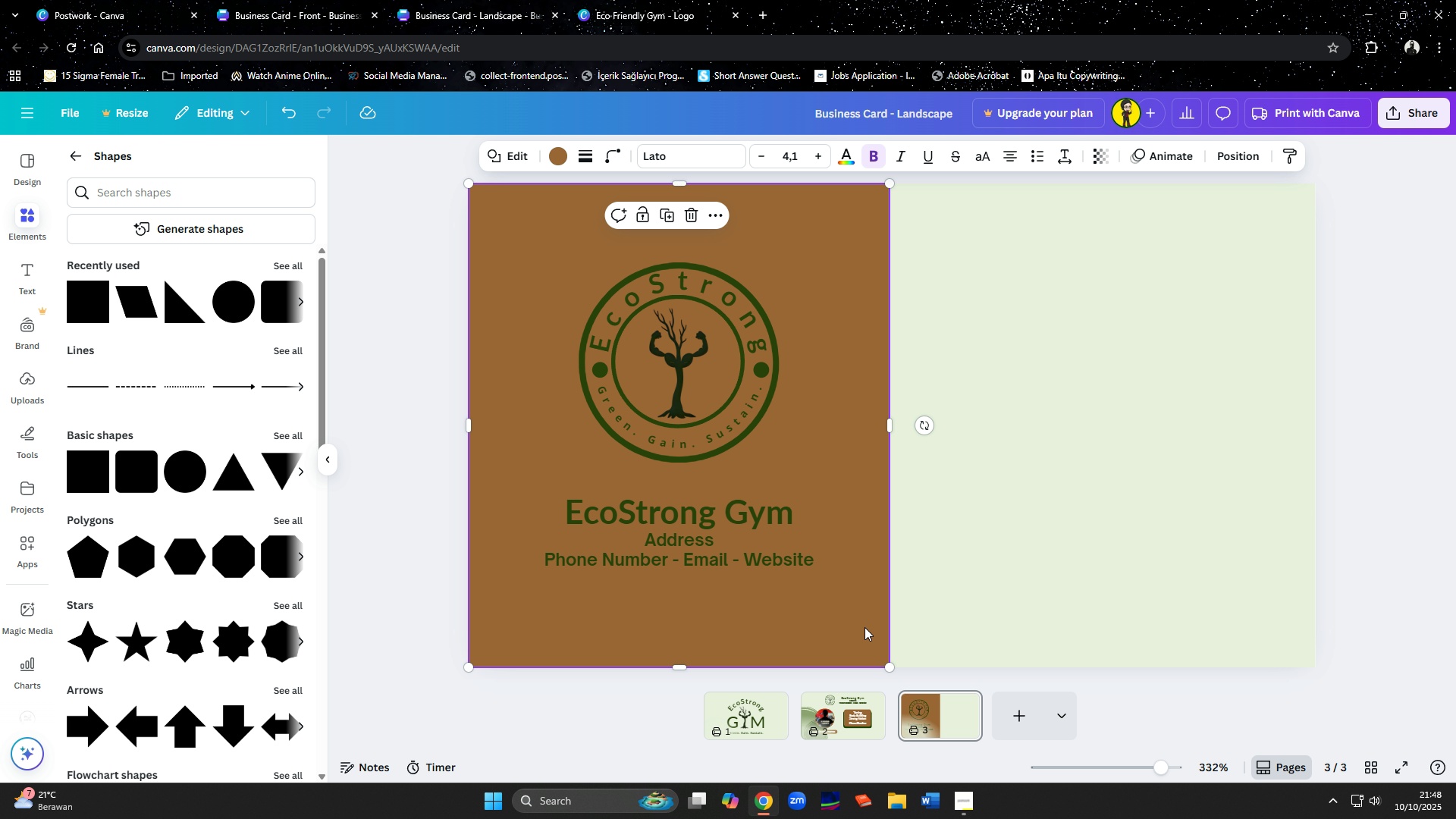 
left_click([864, 627])
 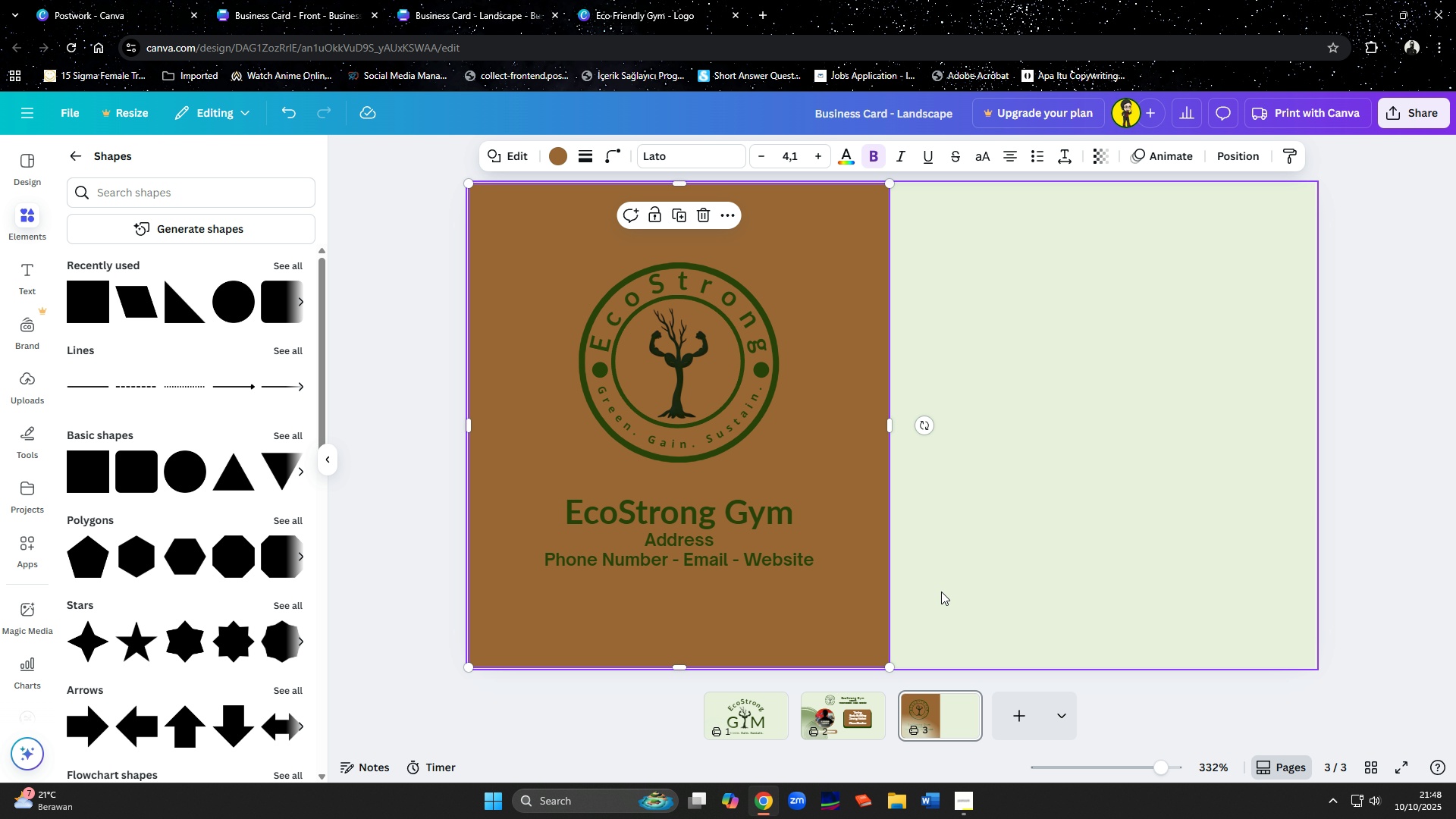 
left_click([1003, 605])
 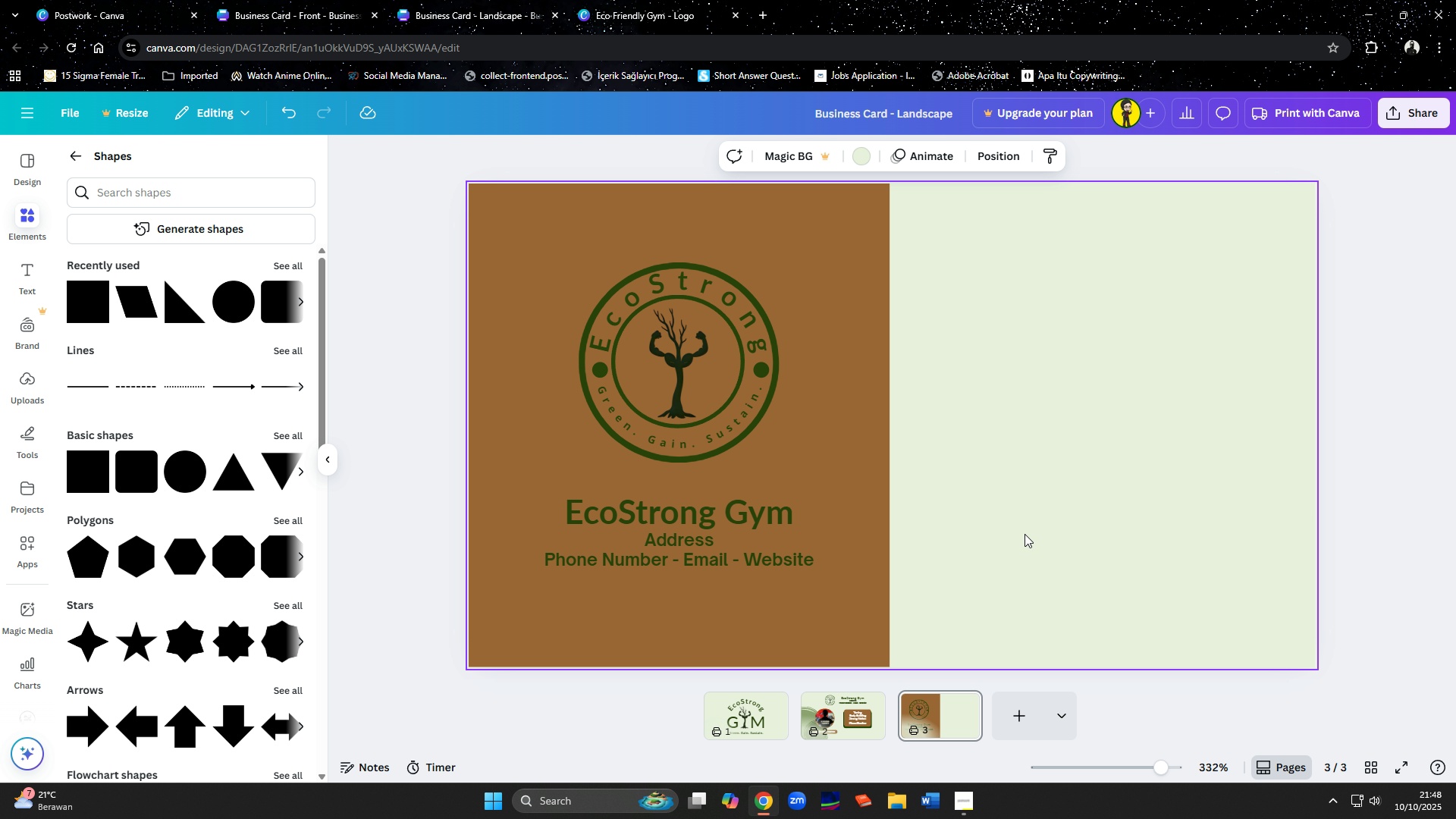 
wait(5.23)
 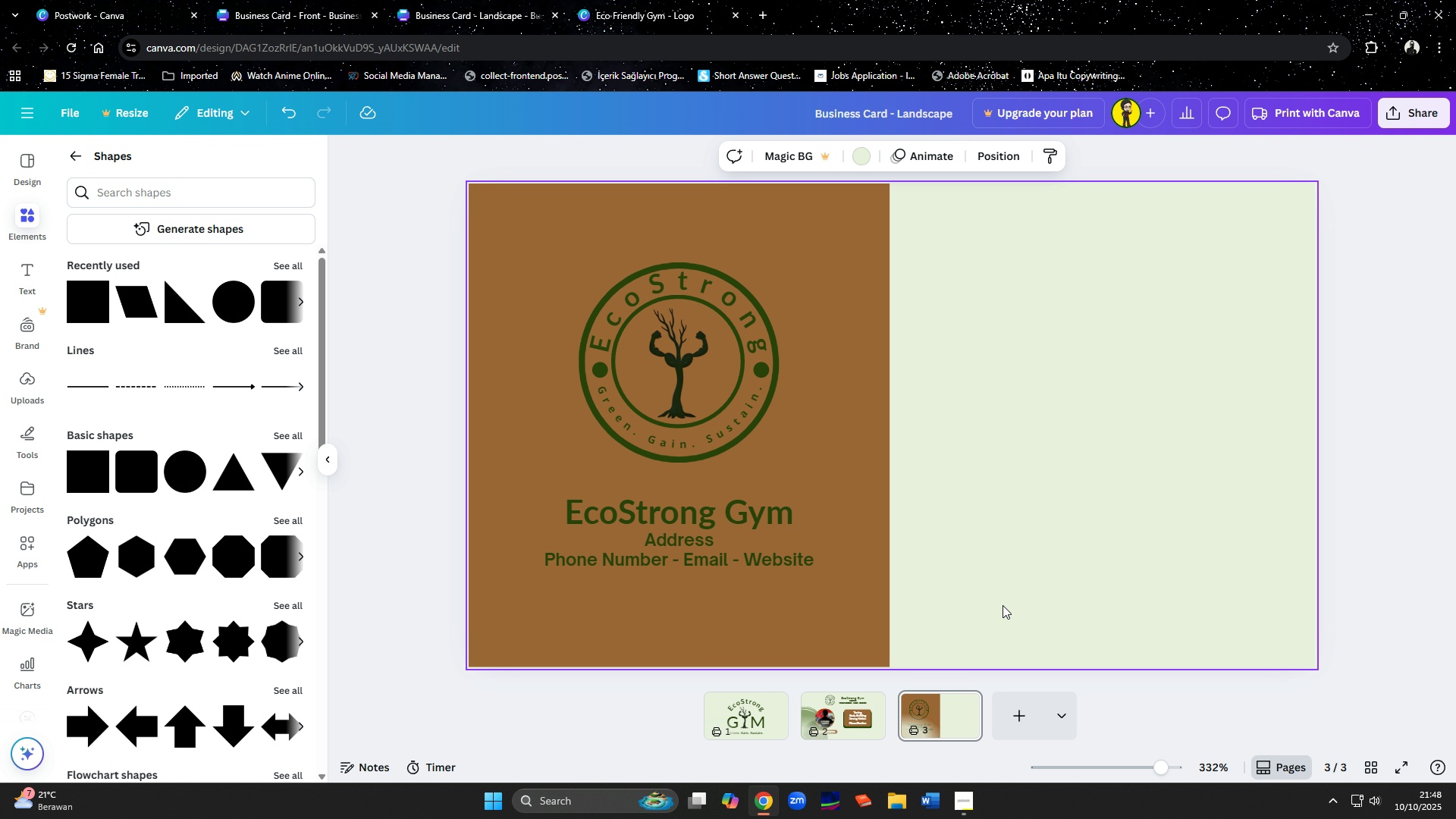 
left_click_drag(start_coordinate=[871, 592], to_coordinate=[1298, 594])
 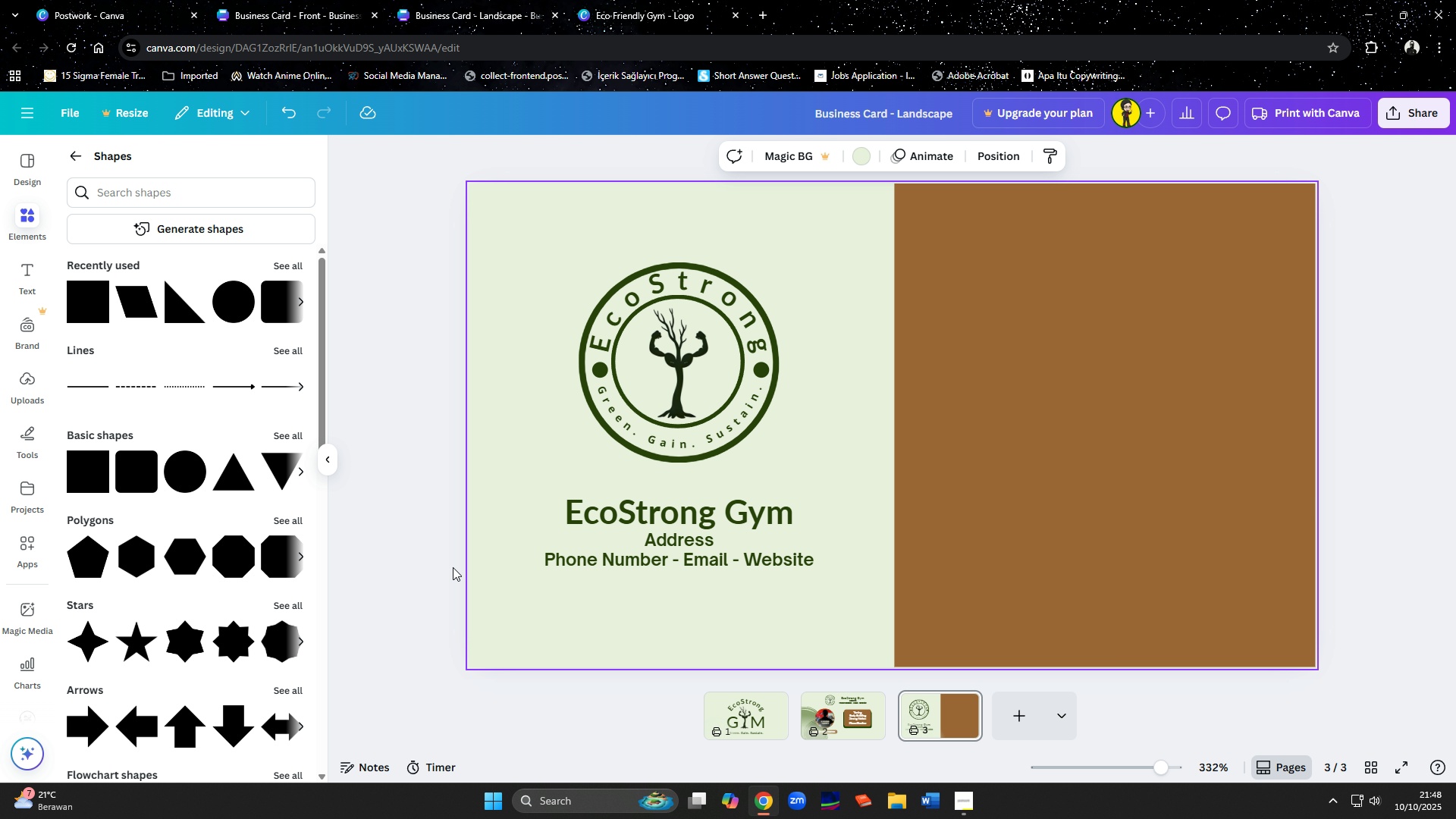 
left_click([425, 554])
 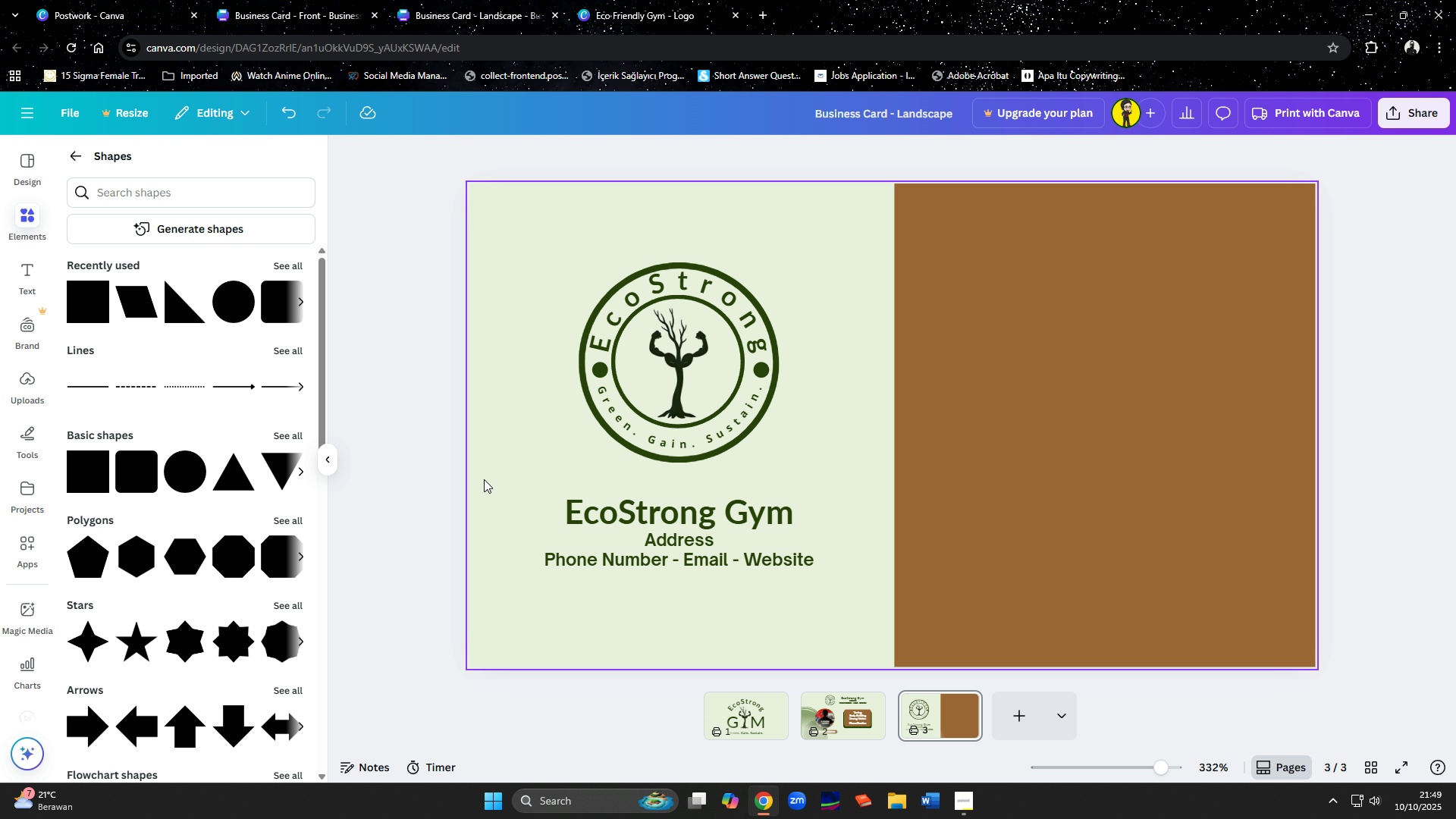 
scroll: coordinate [661, 507], scroll_direction: up, amount: 6.0
 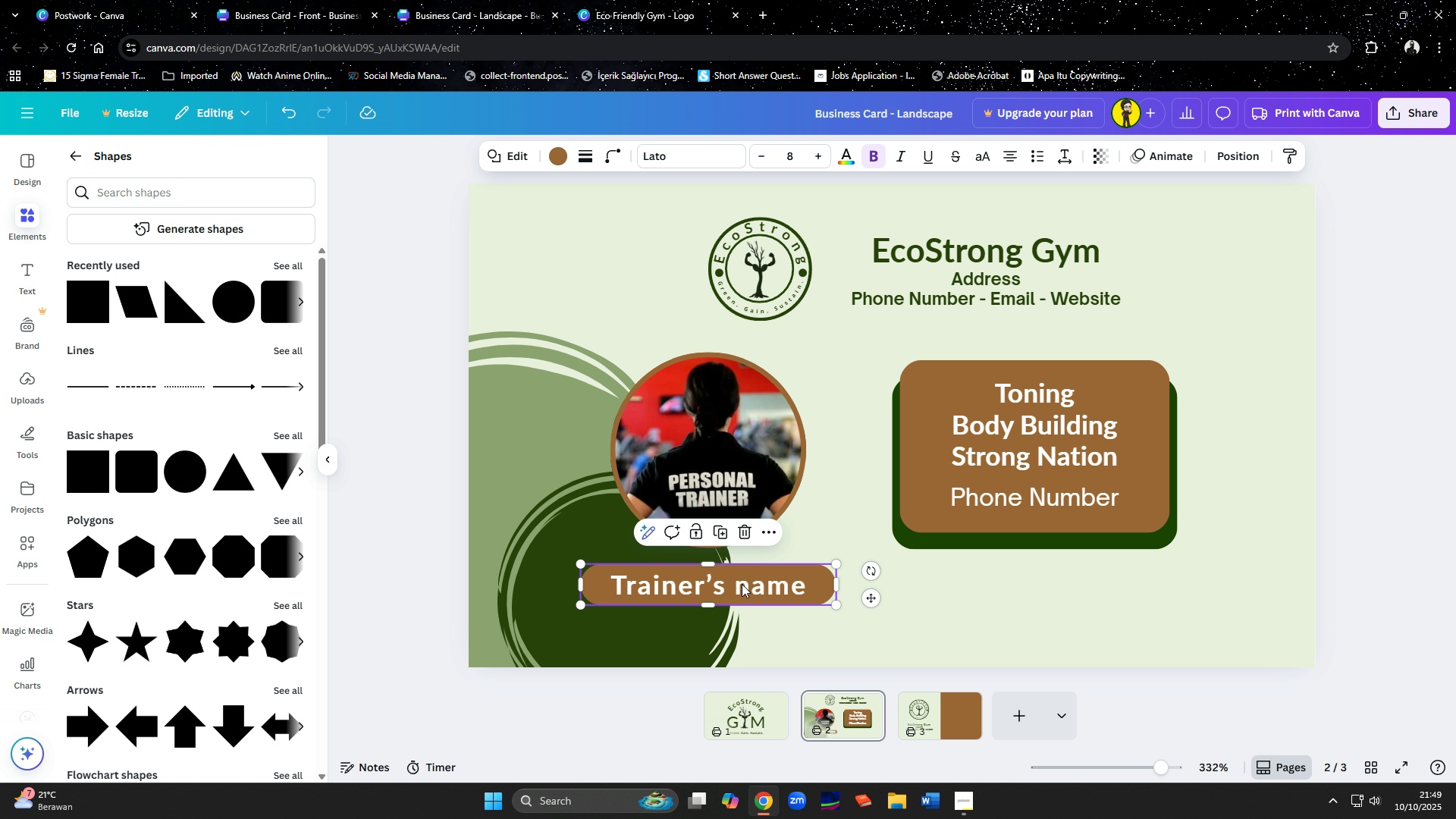 
left_click([742, 584])
 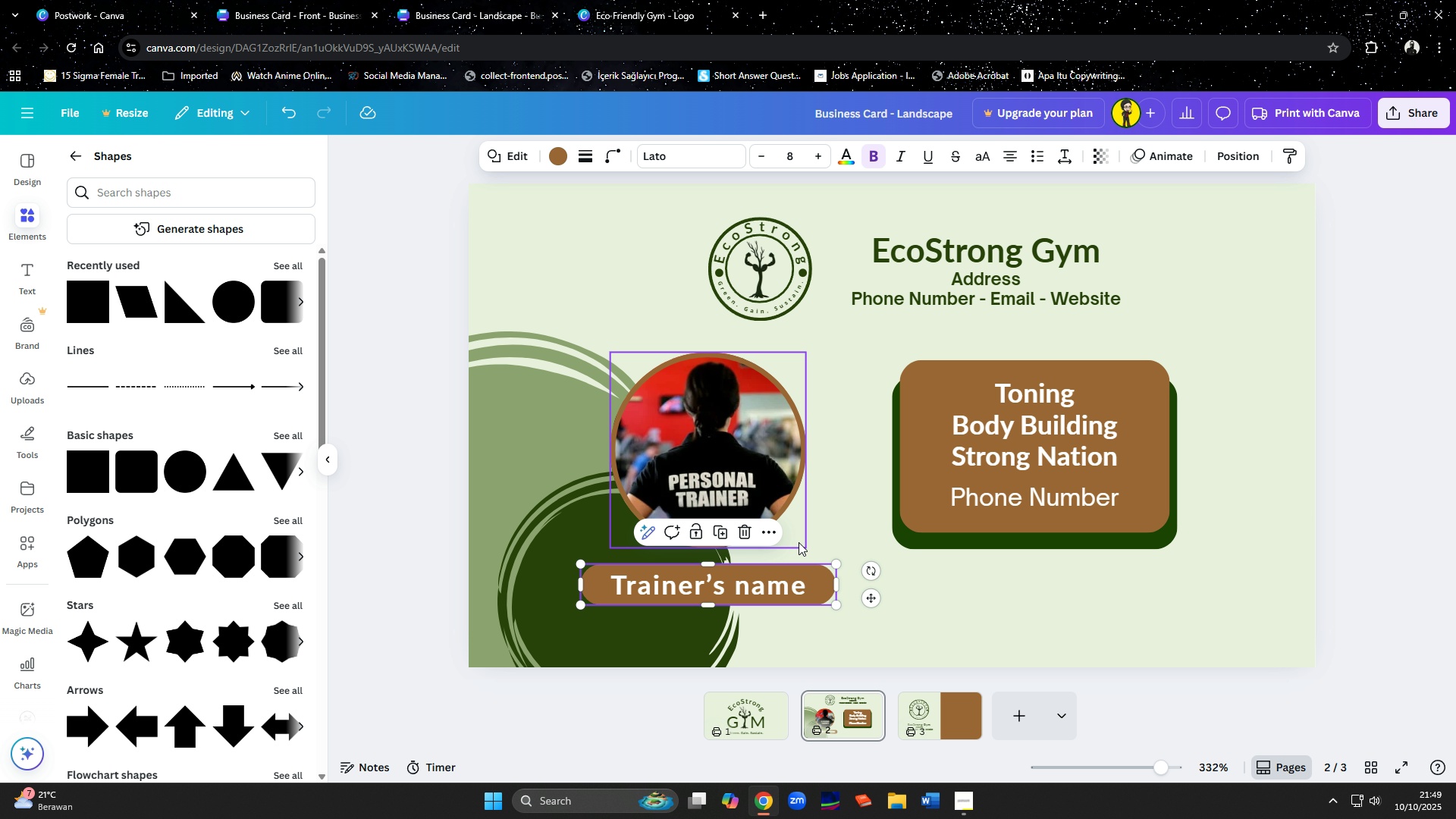 
scroll: coordinate [799, 542], scroll_direction: down, amount: 6.0
 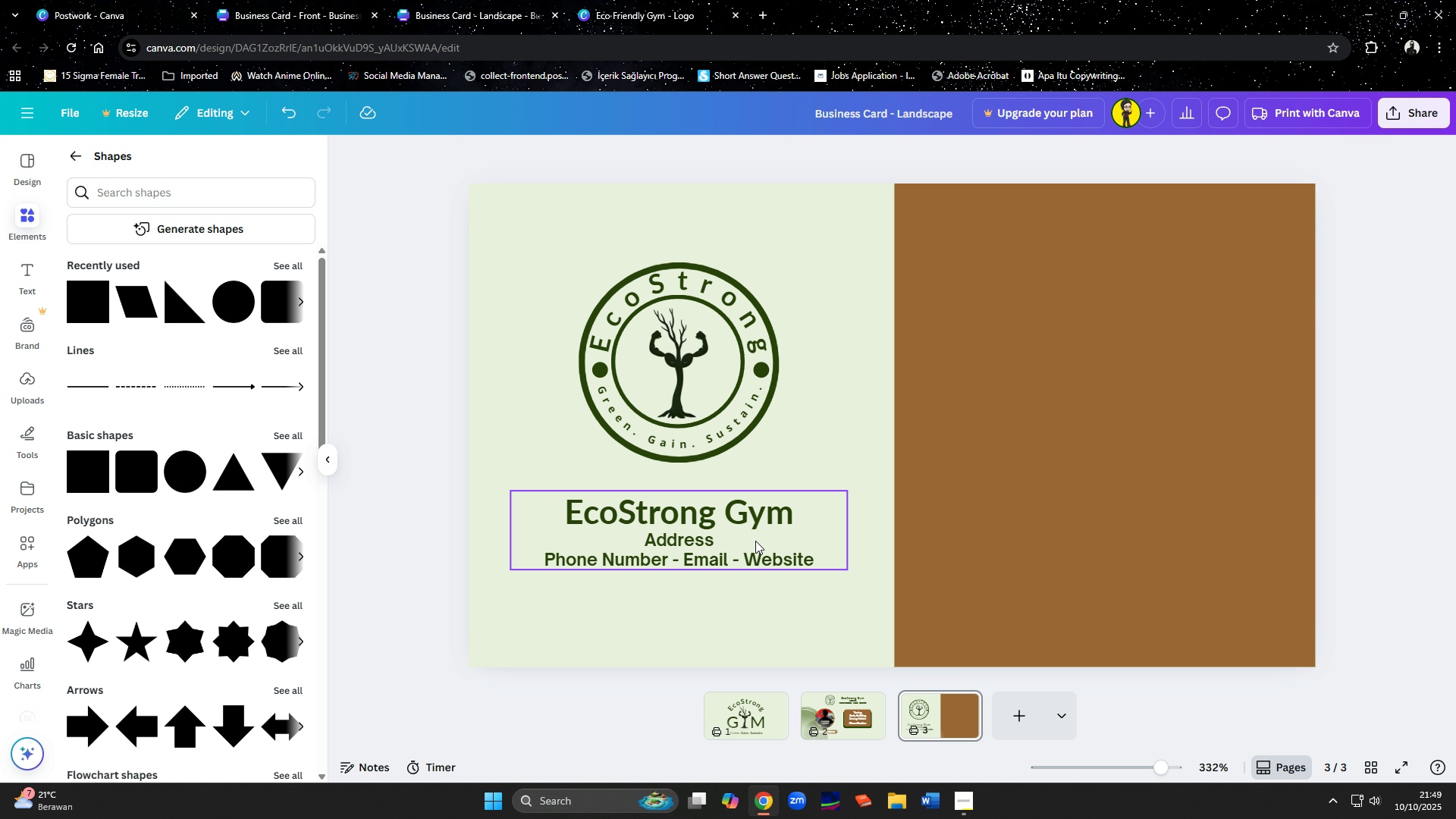 
left_click([755, 541])
 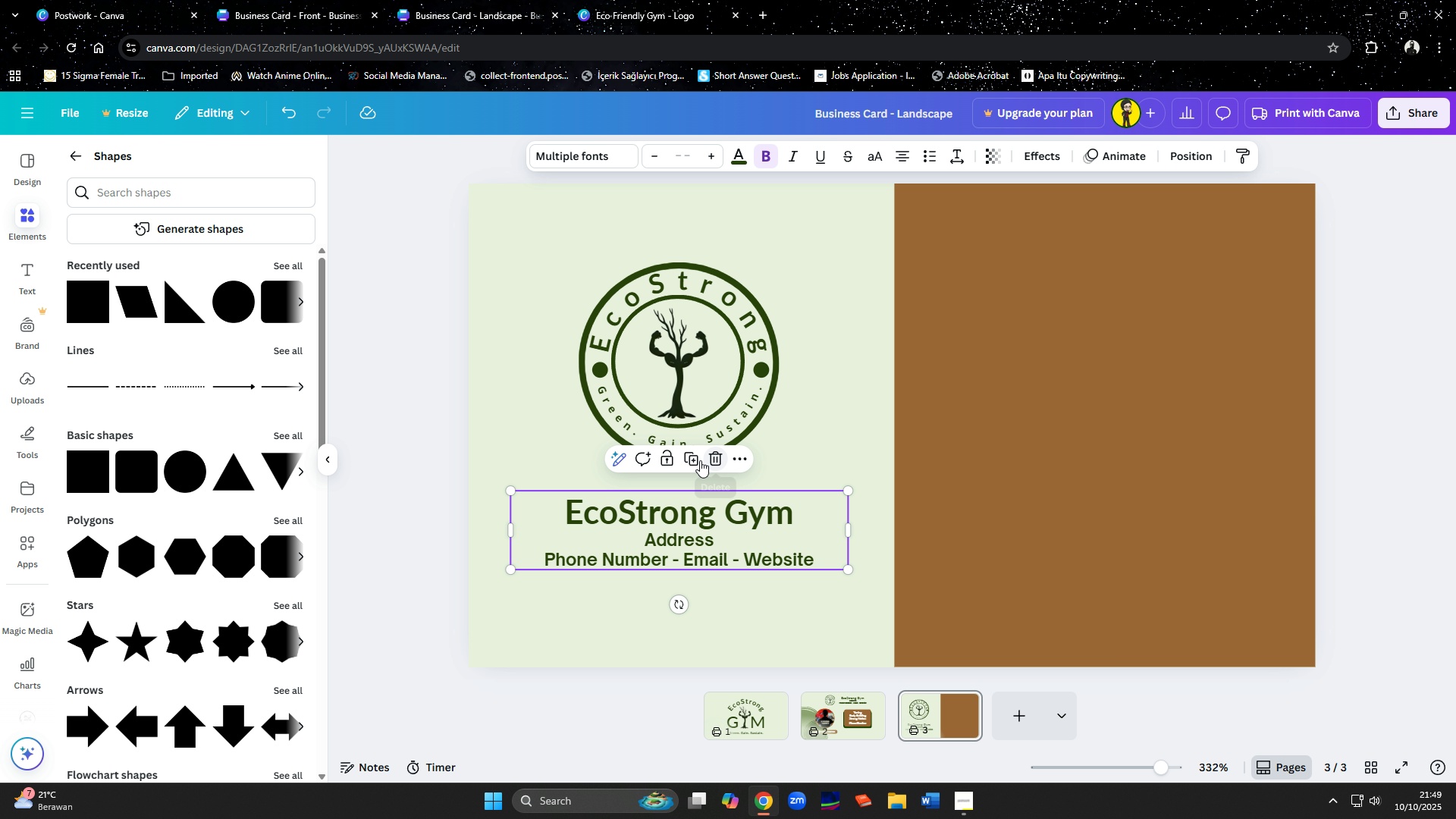 
left_click([690, 460])
 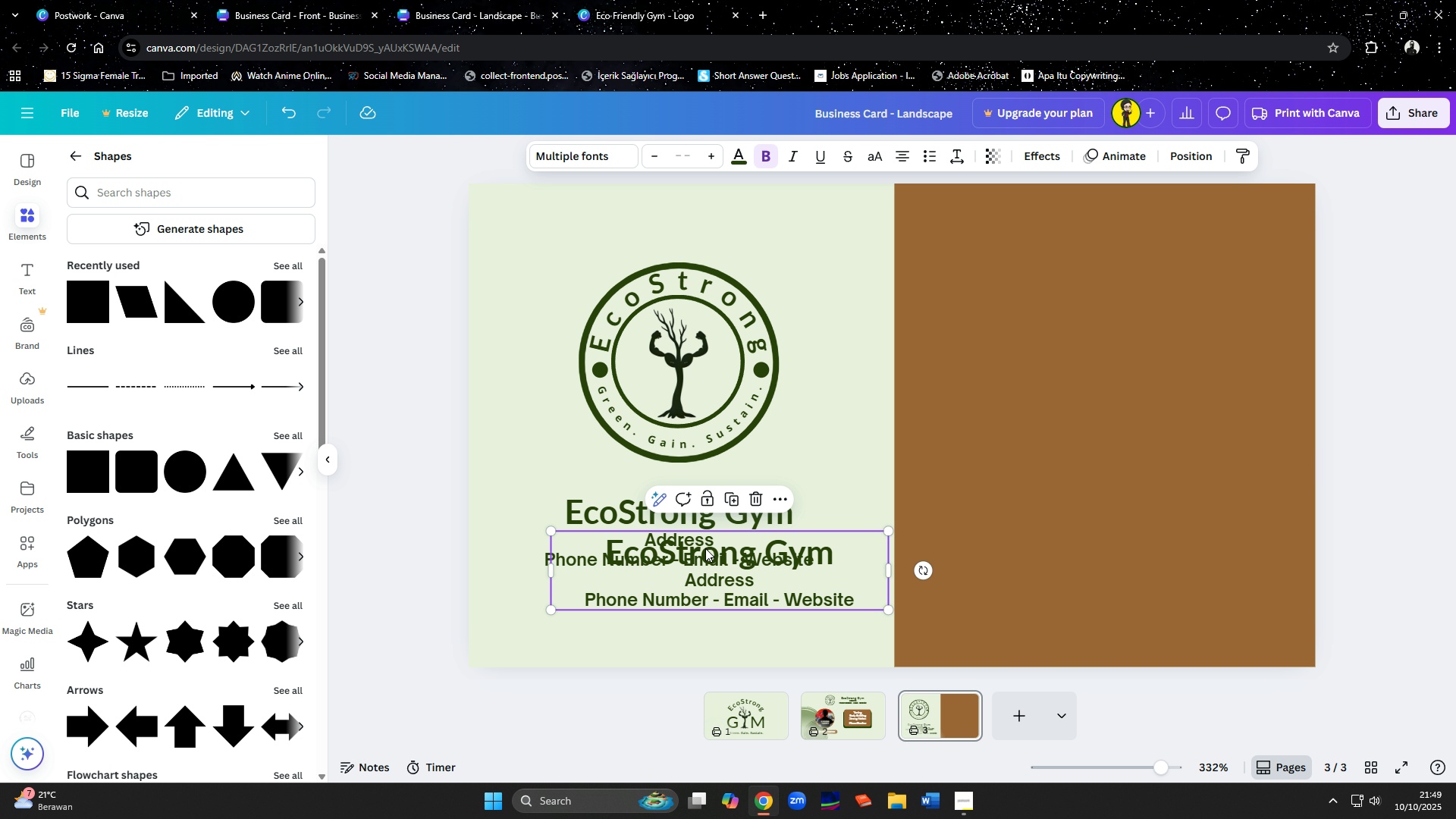 
left_click_drag(start_coordinate=[705, 548], to_coordinate=[1089, 271])
 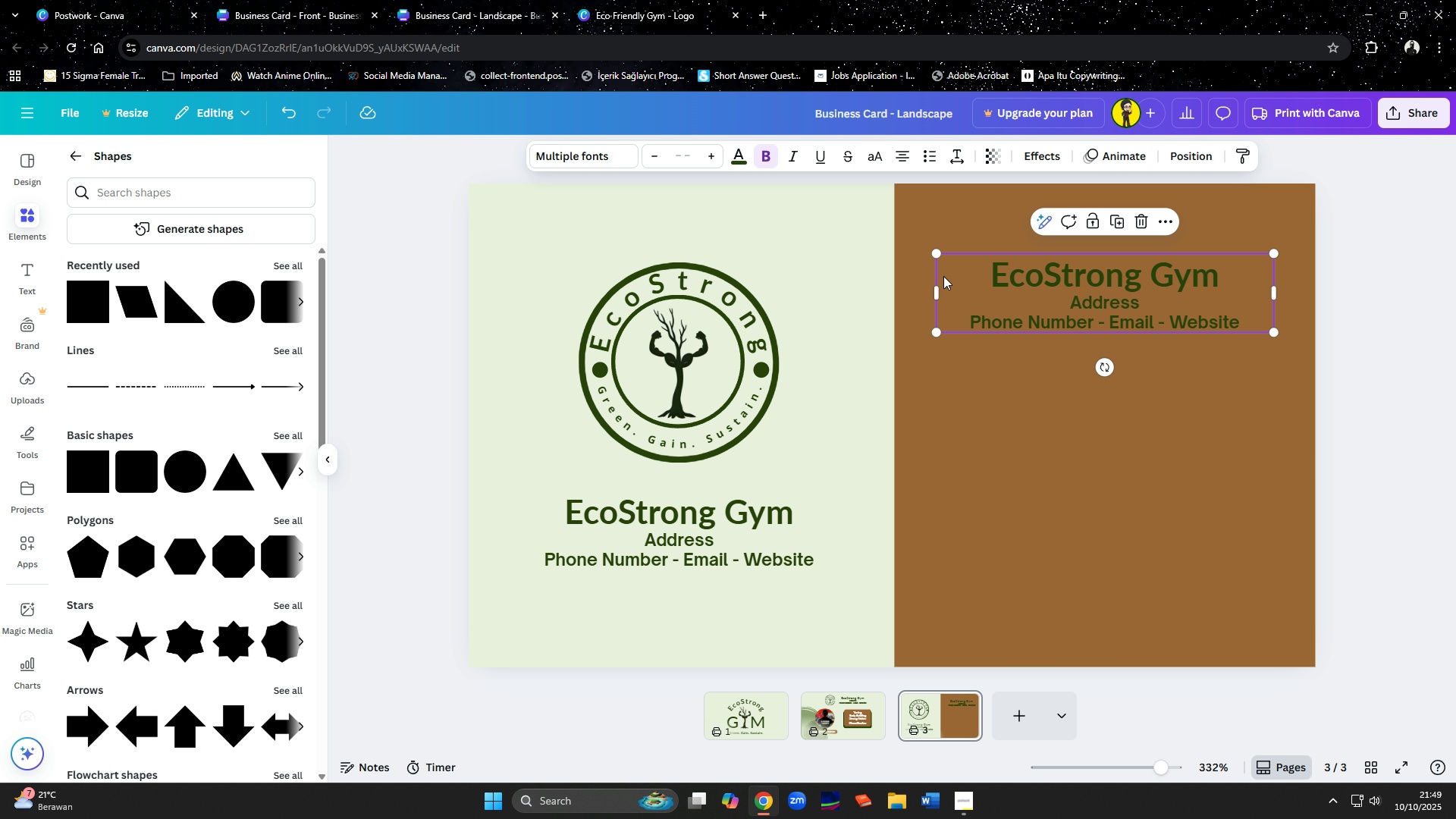 
left_click([969, 282])
 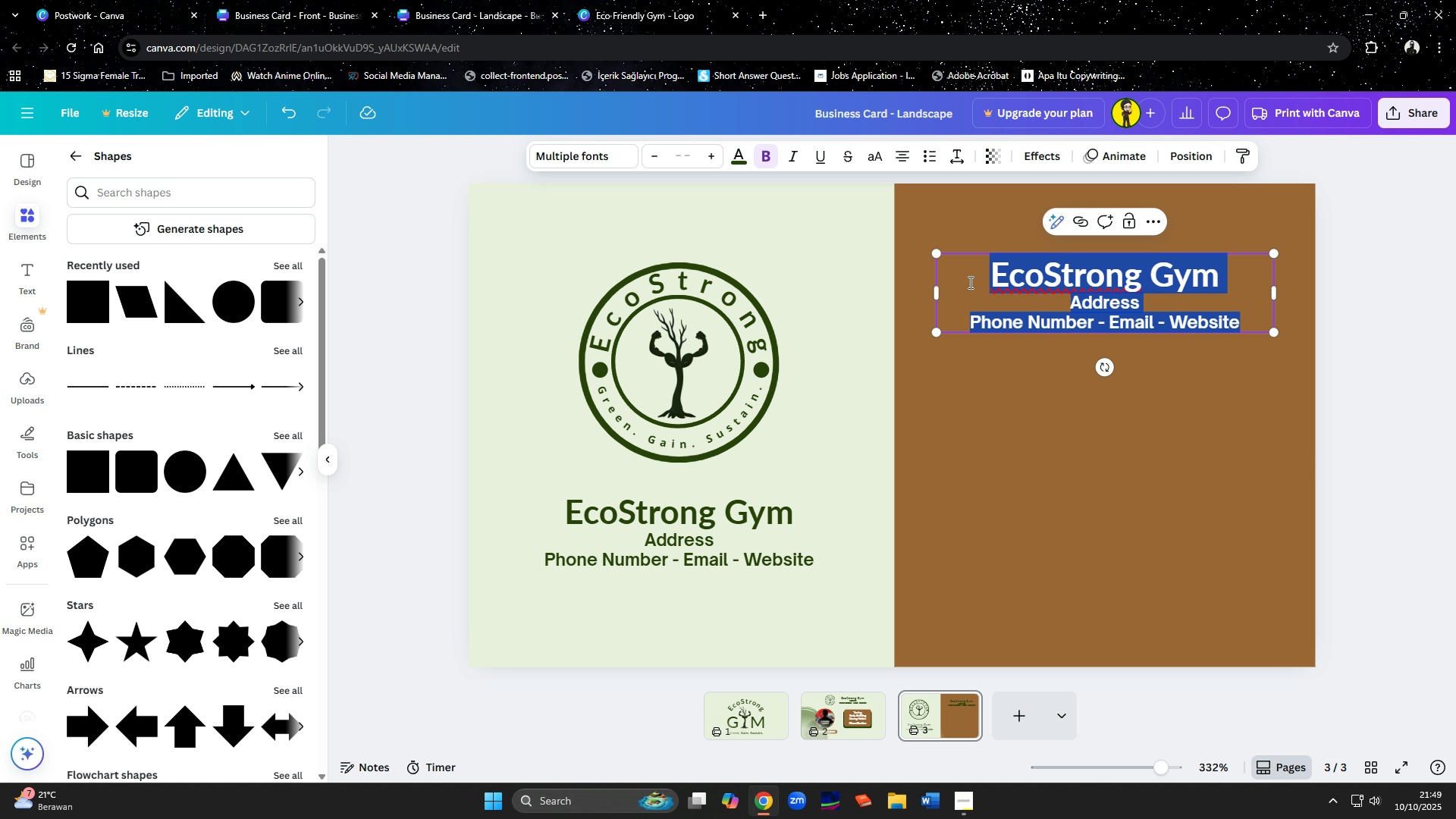 
type(Name)
 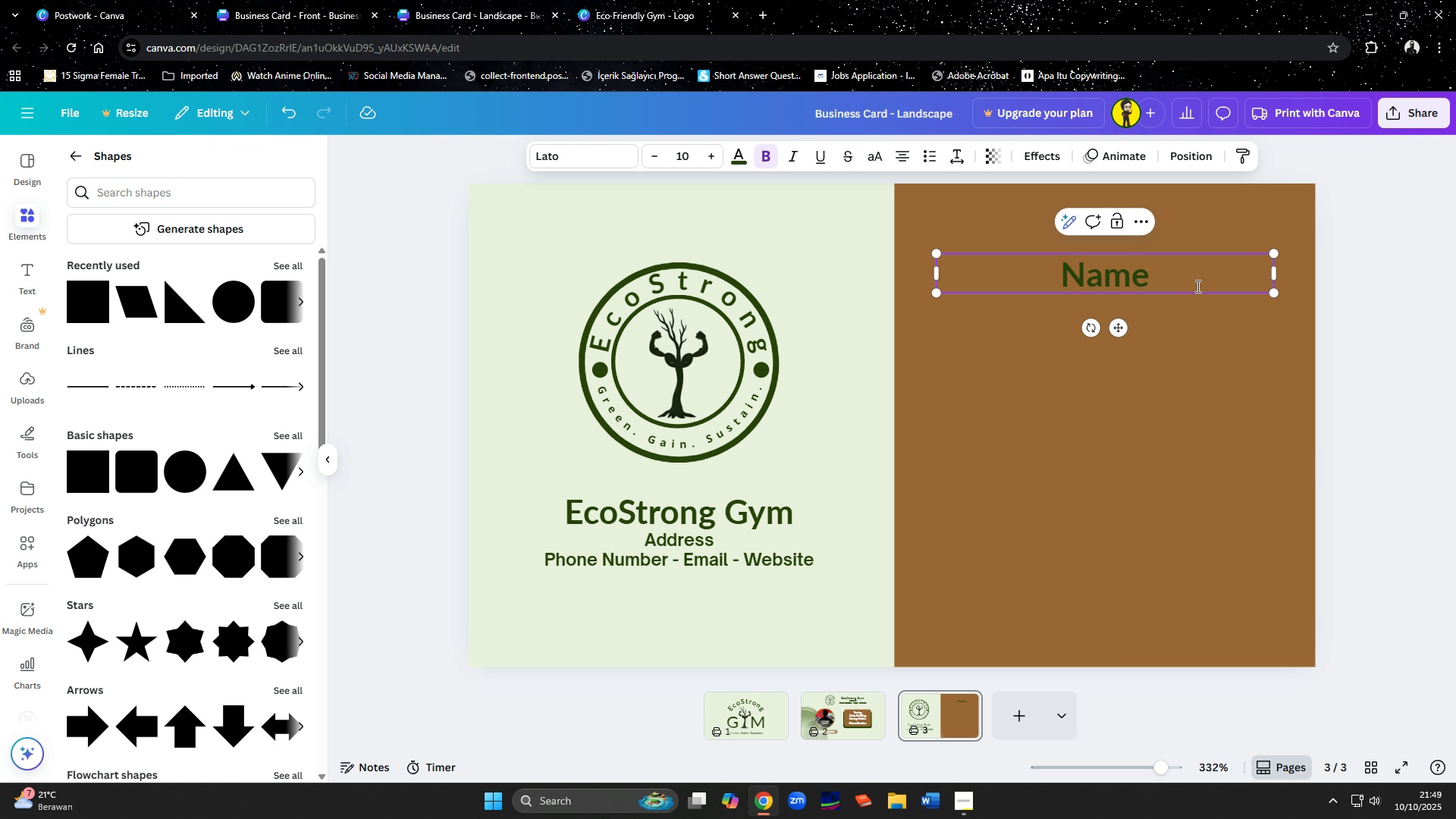 
double_click([1185, 359])
 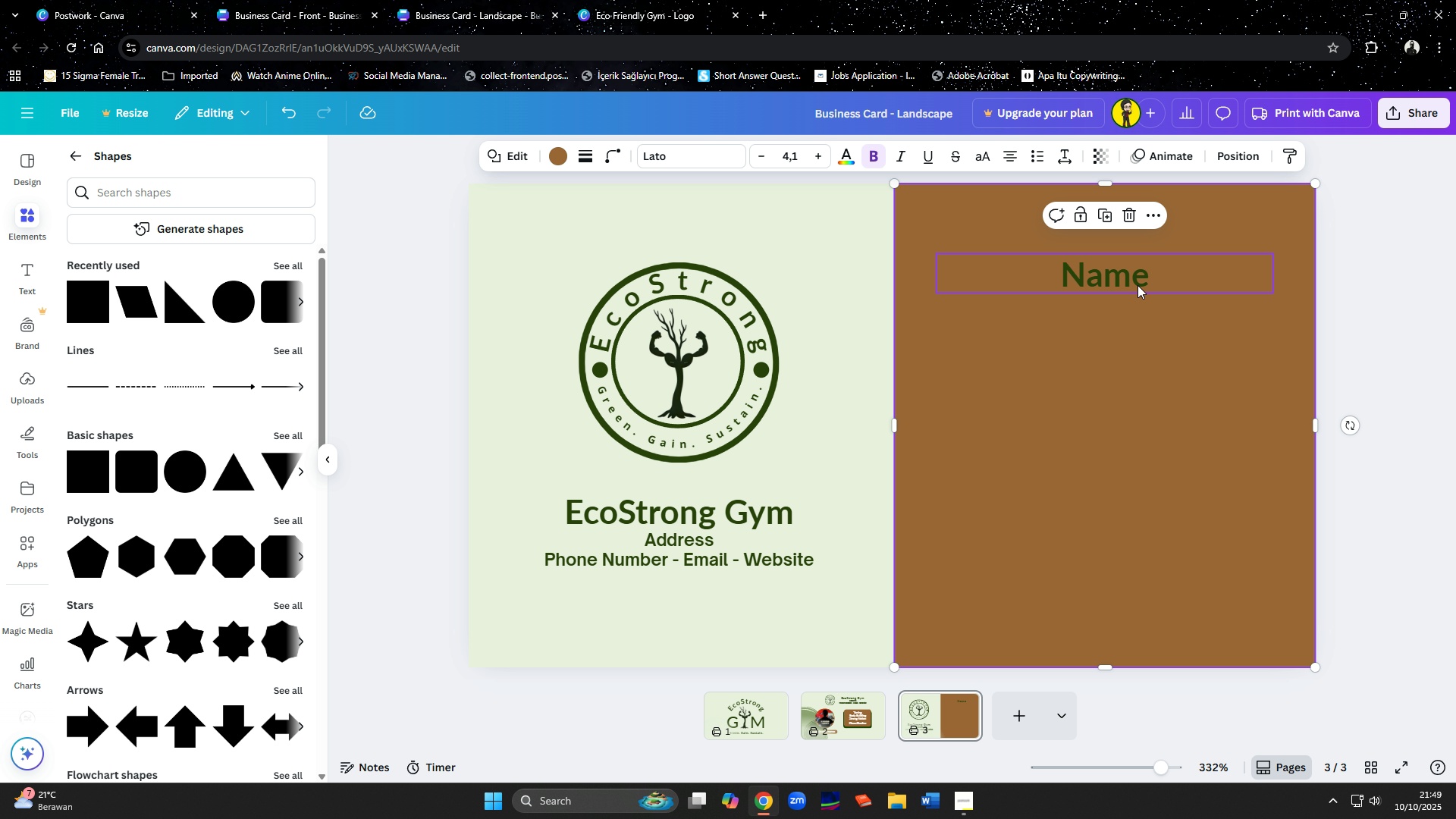 
left_click([1138, 285])
 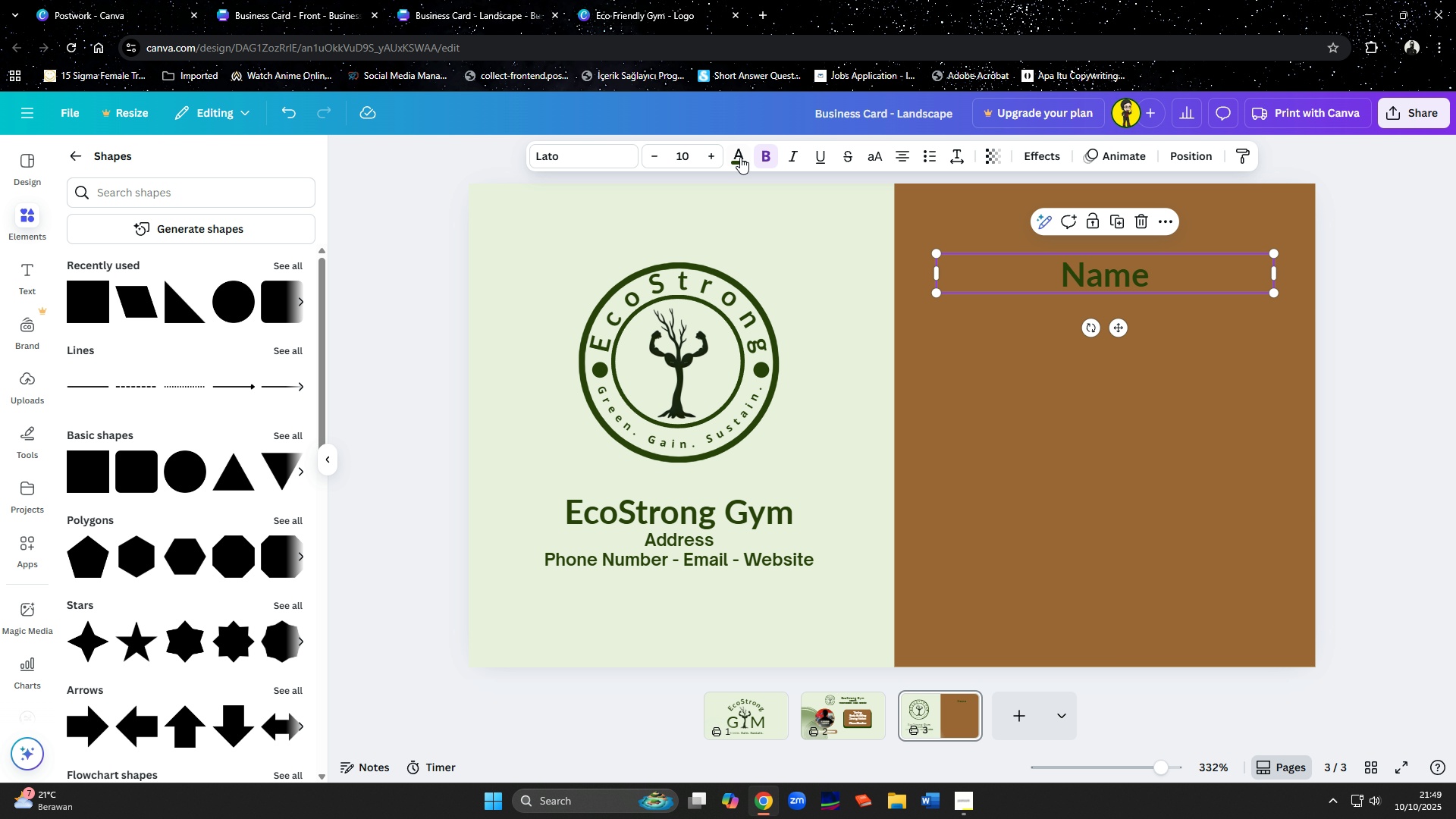 
left_click([740, 157])
 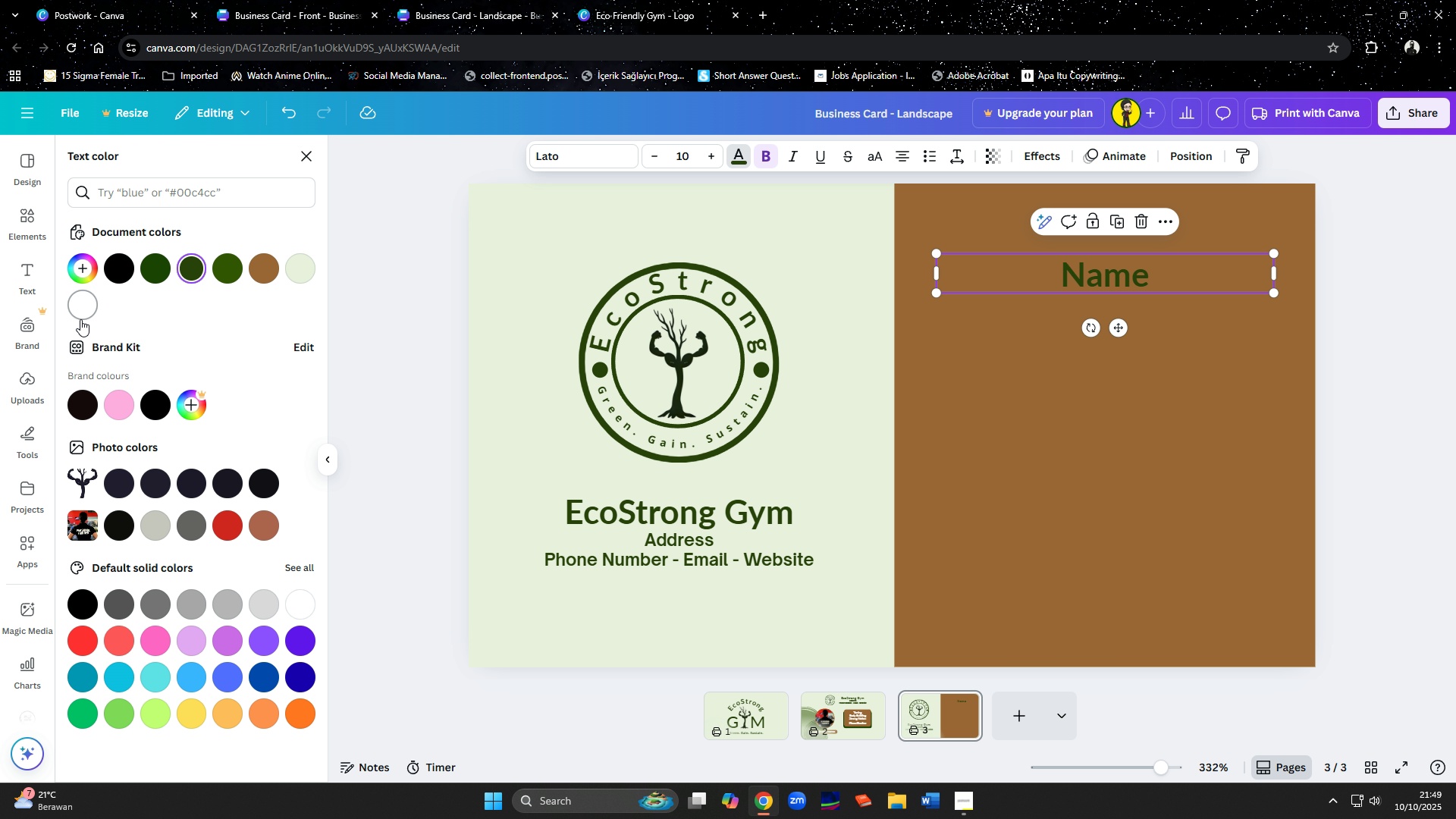 
left_click([85, 305])
 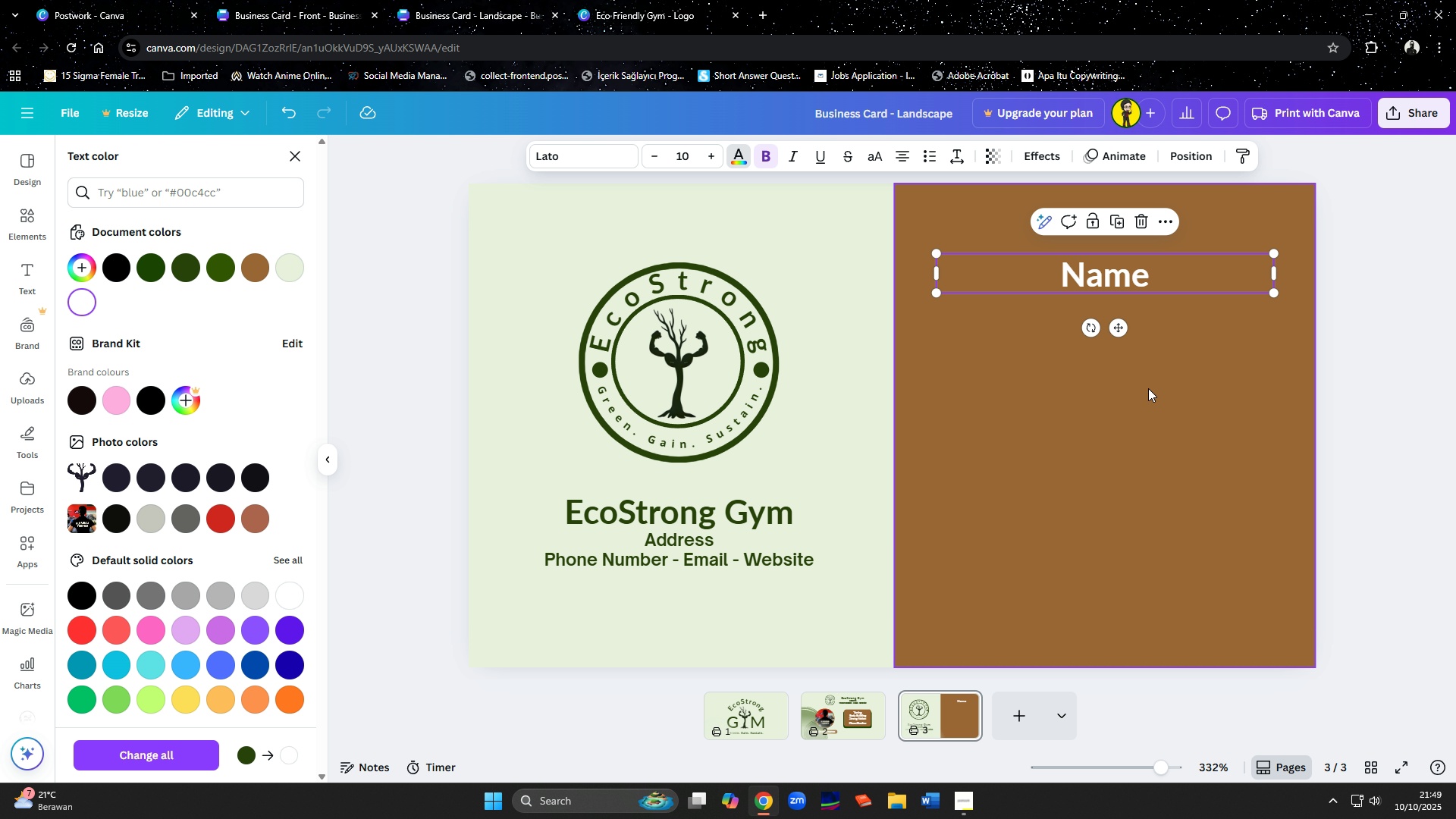 
left_click([1148, 388])
 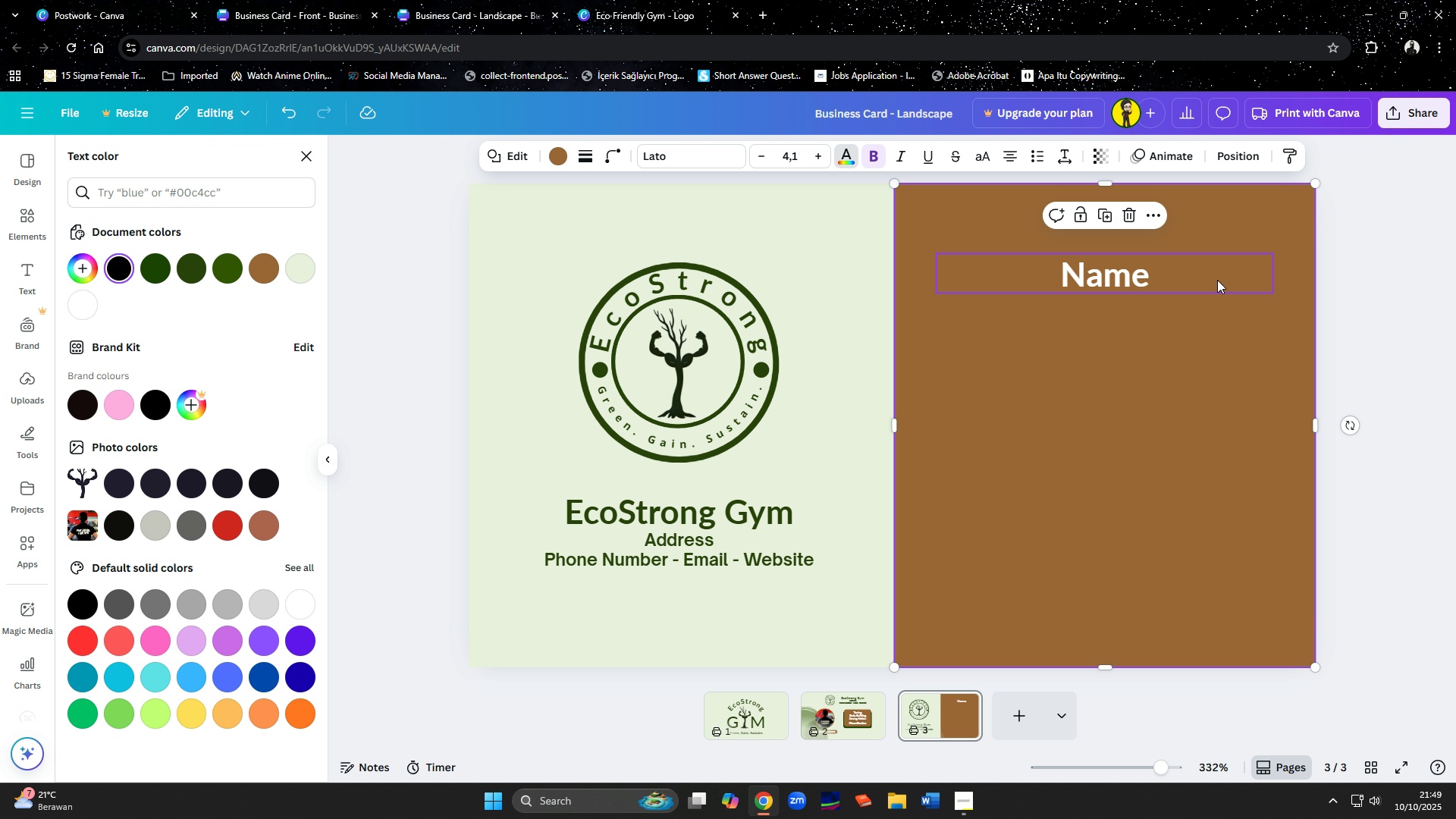 
left_click([1217, 280])
 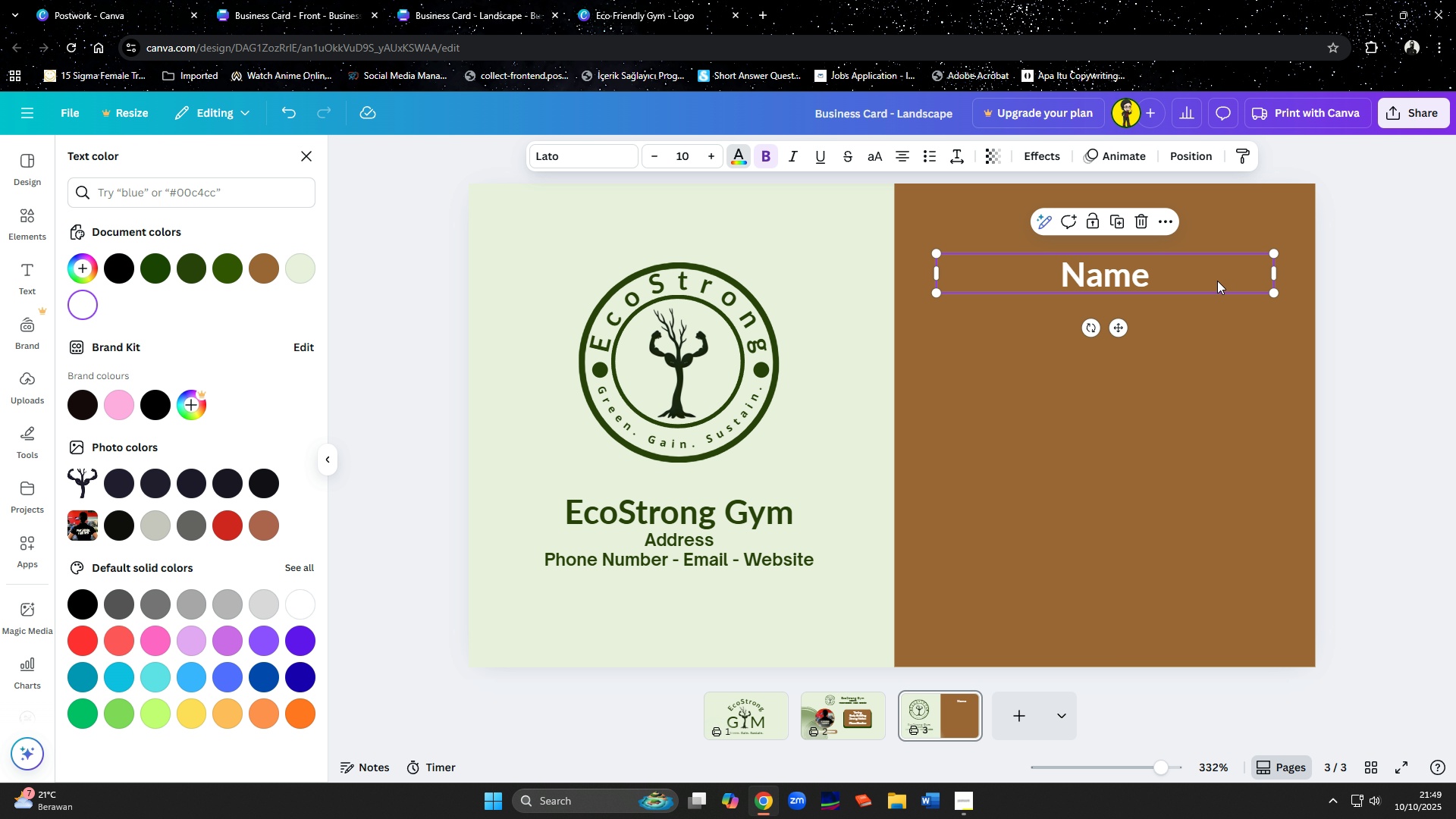 
left_click_drag(start_coordinate=[1217, 280], to_coordinate=[1217, 284])
 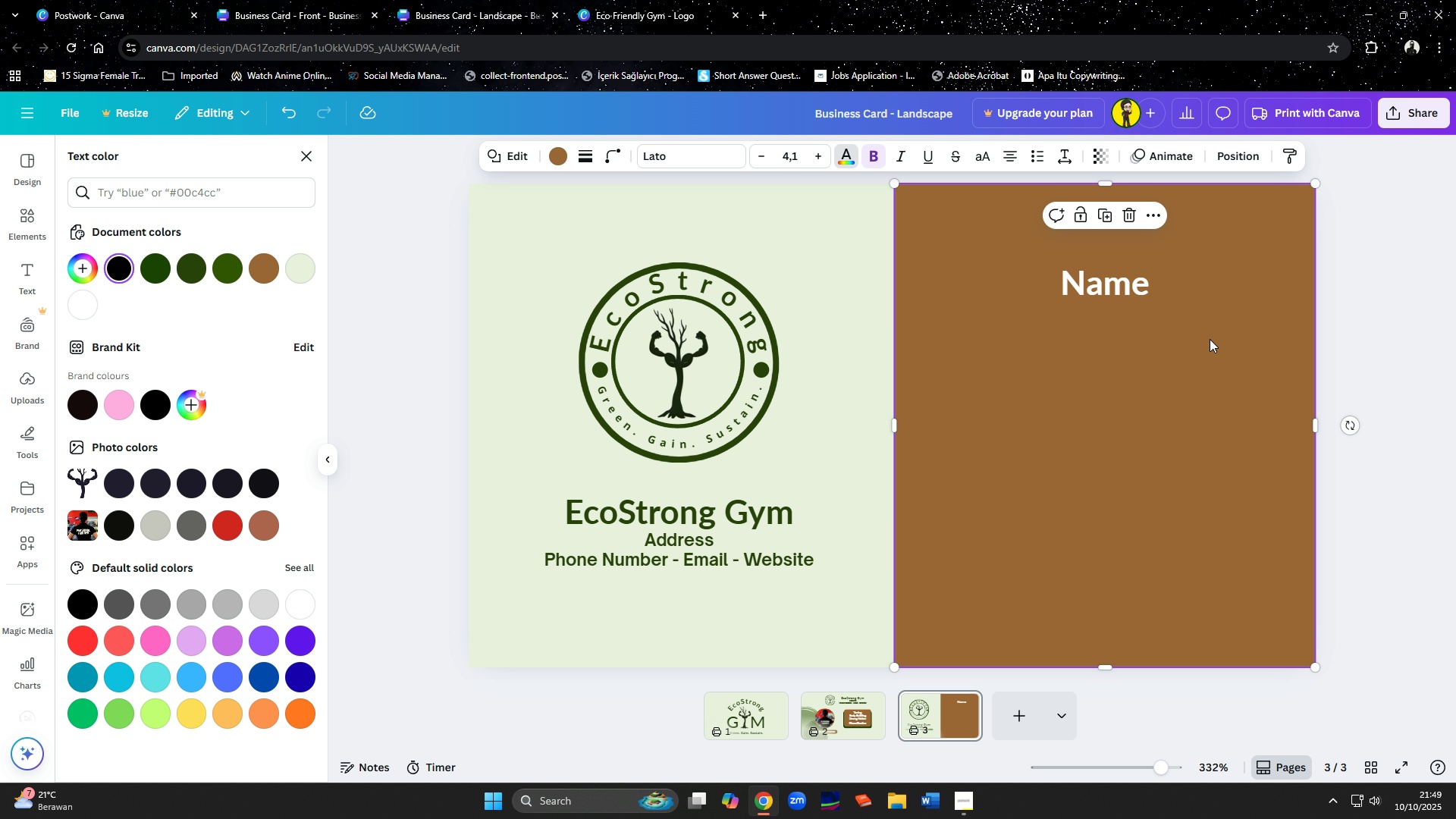 
left_click([1210, 339])
 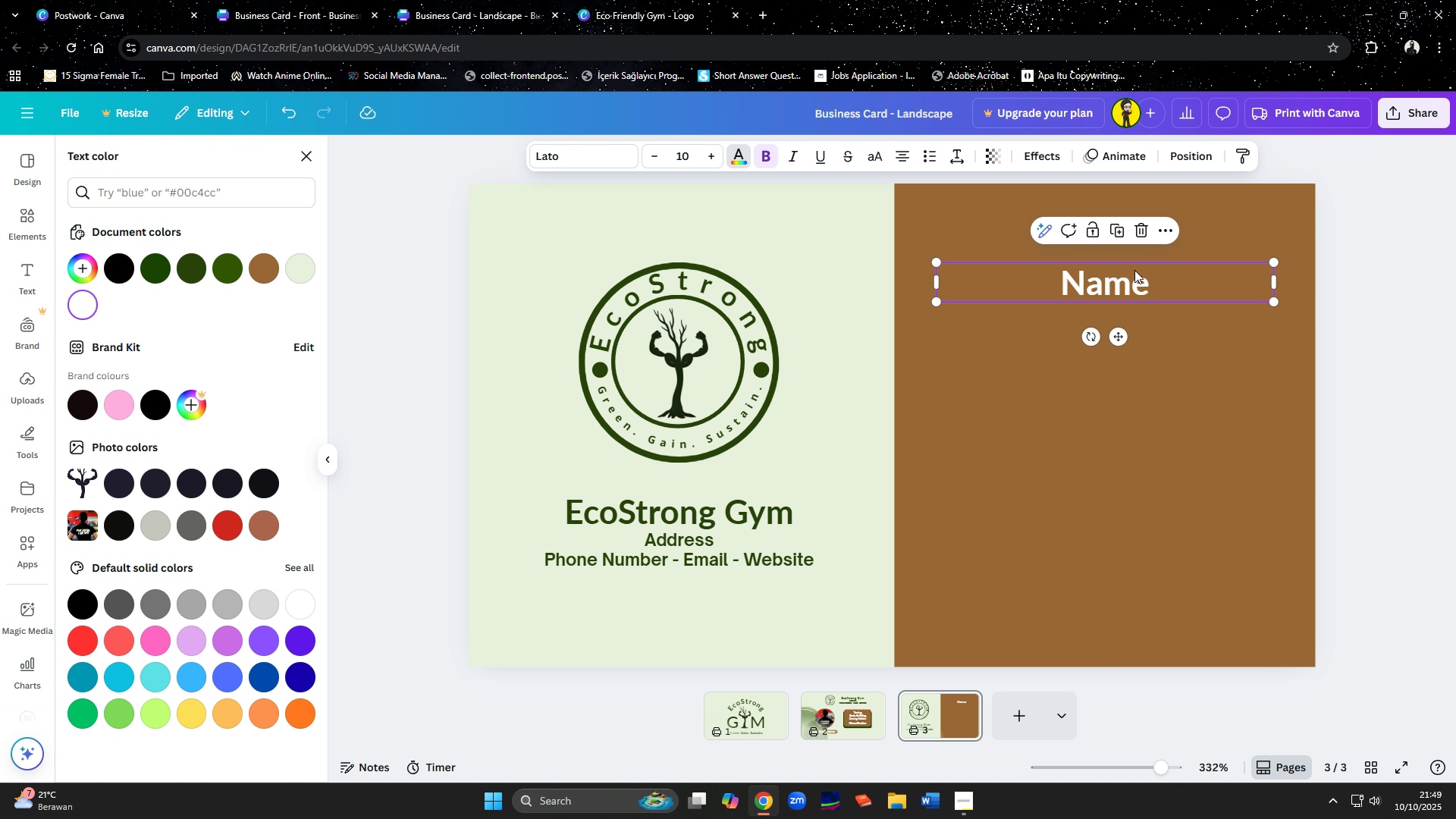 
left_click([1134, 270])
 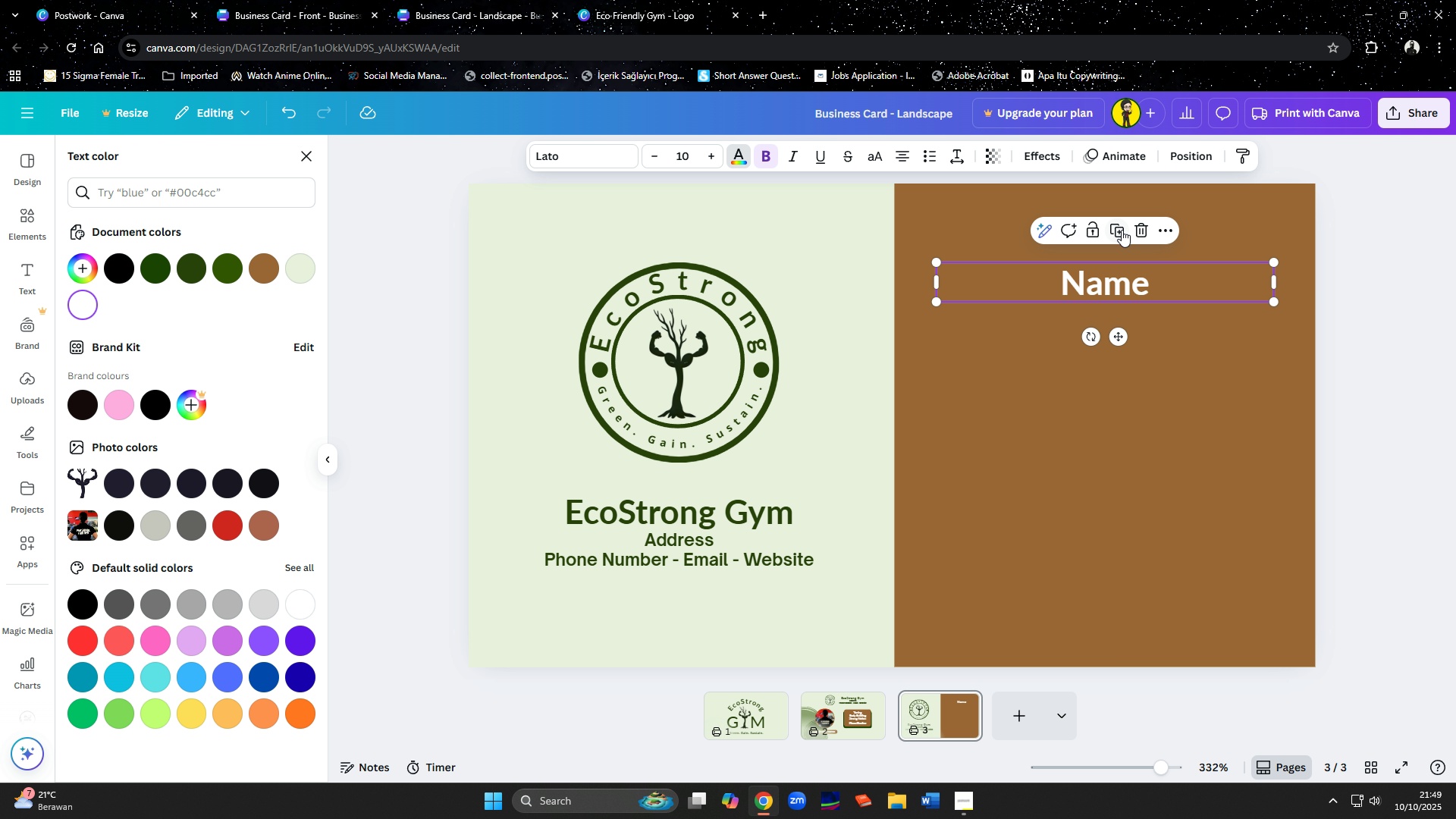 
left_click([1122, 230])
 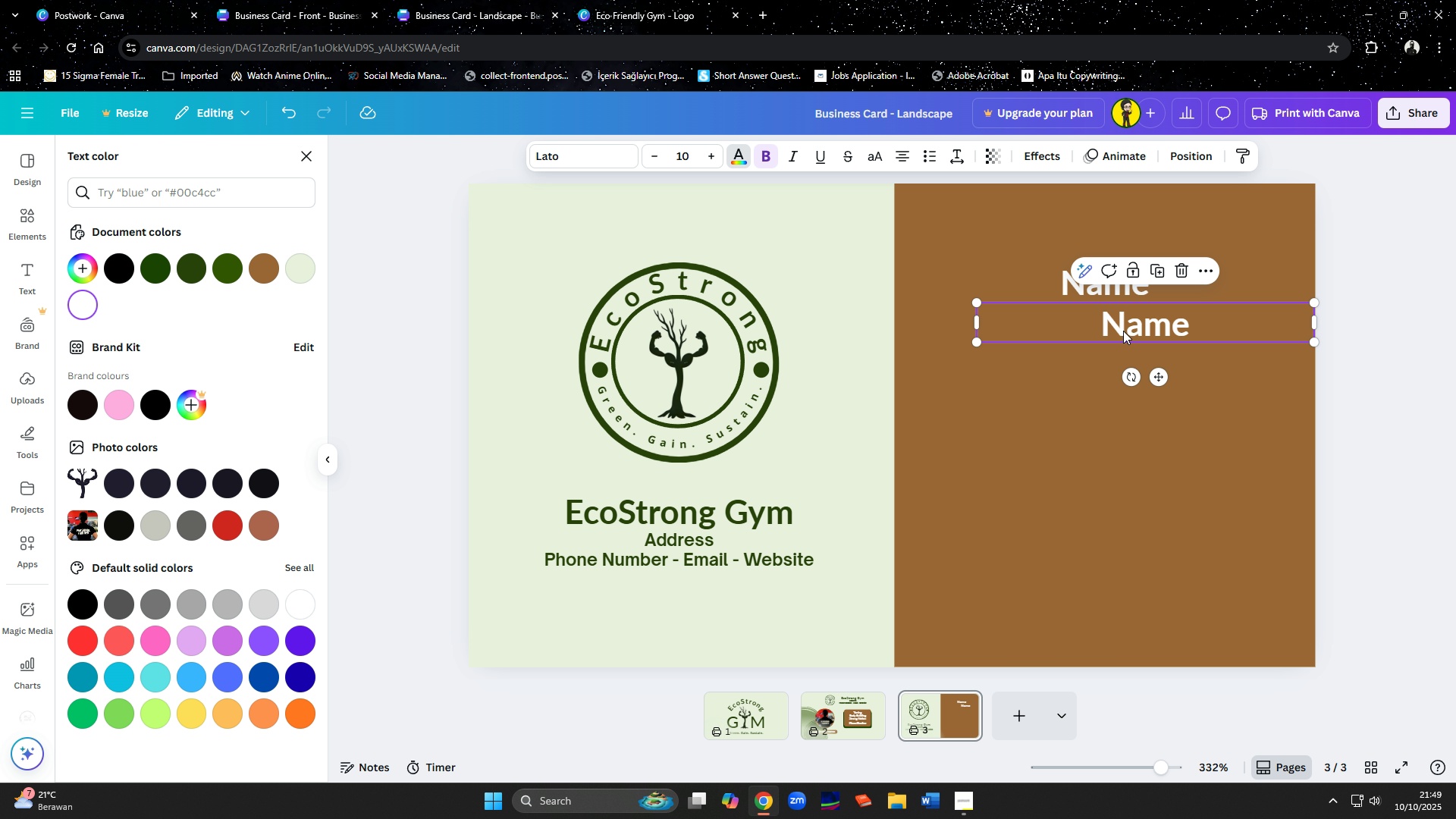 
left_click_drag(start_coordinate=[1124, 331], to_coordinate=[1086, 324])
 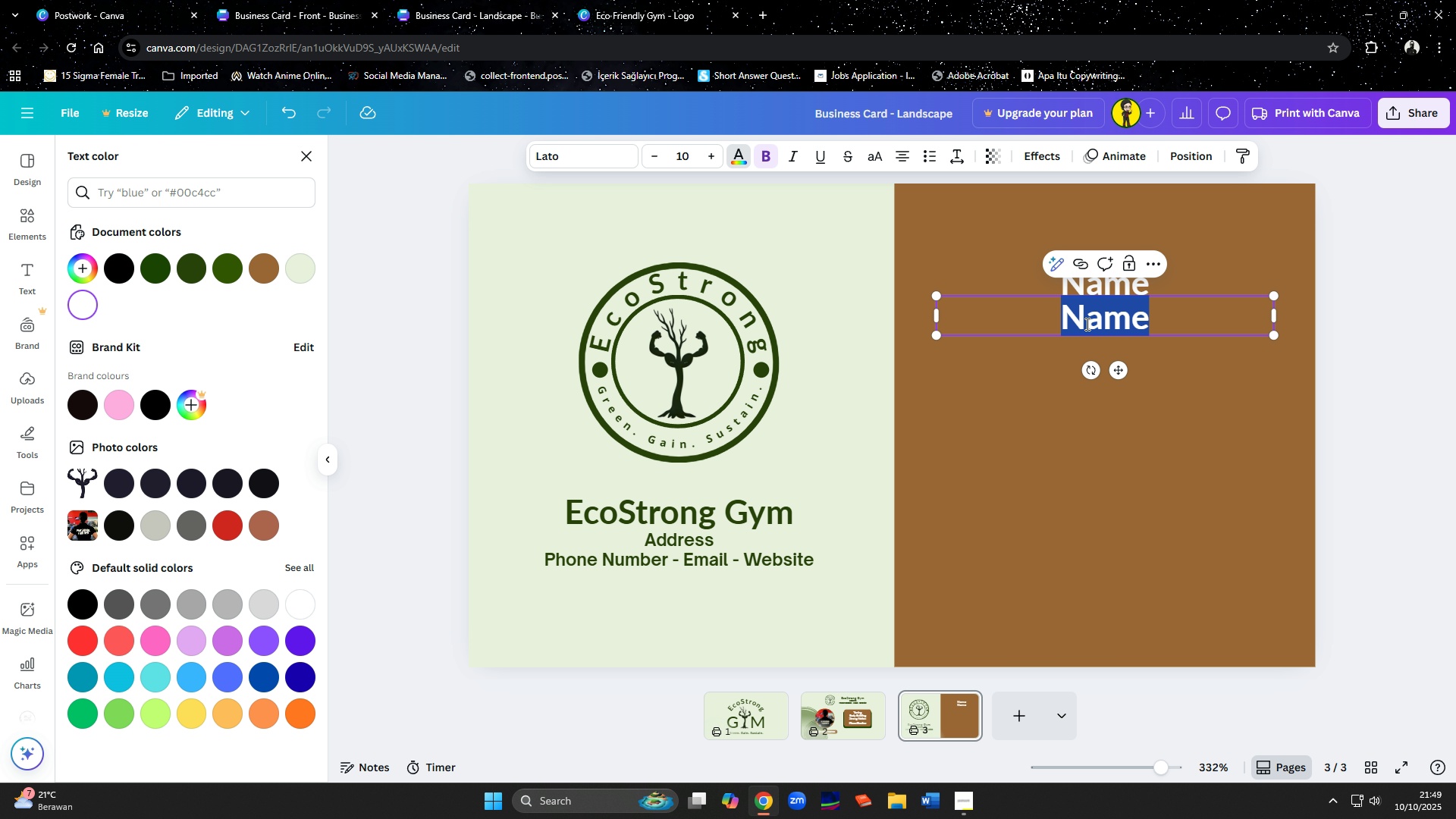 
left_click([1086, 324])
 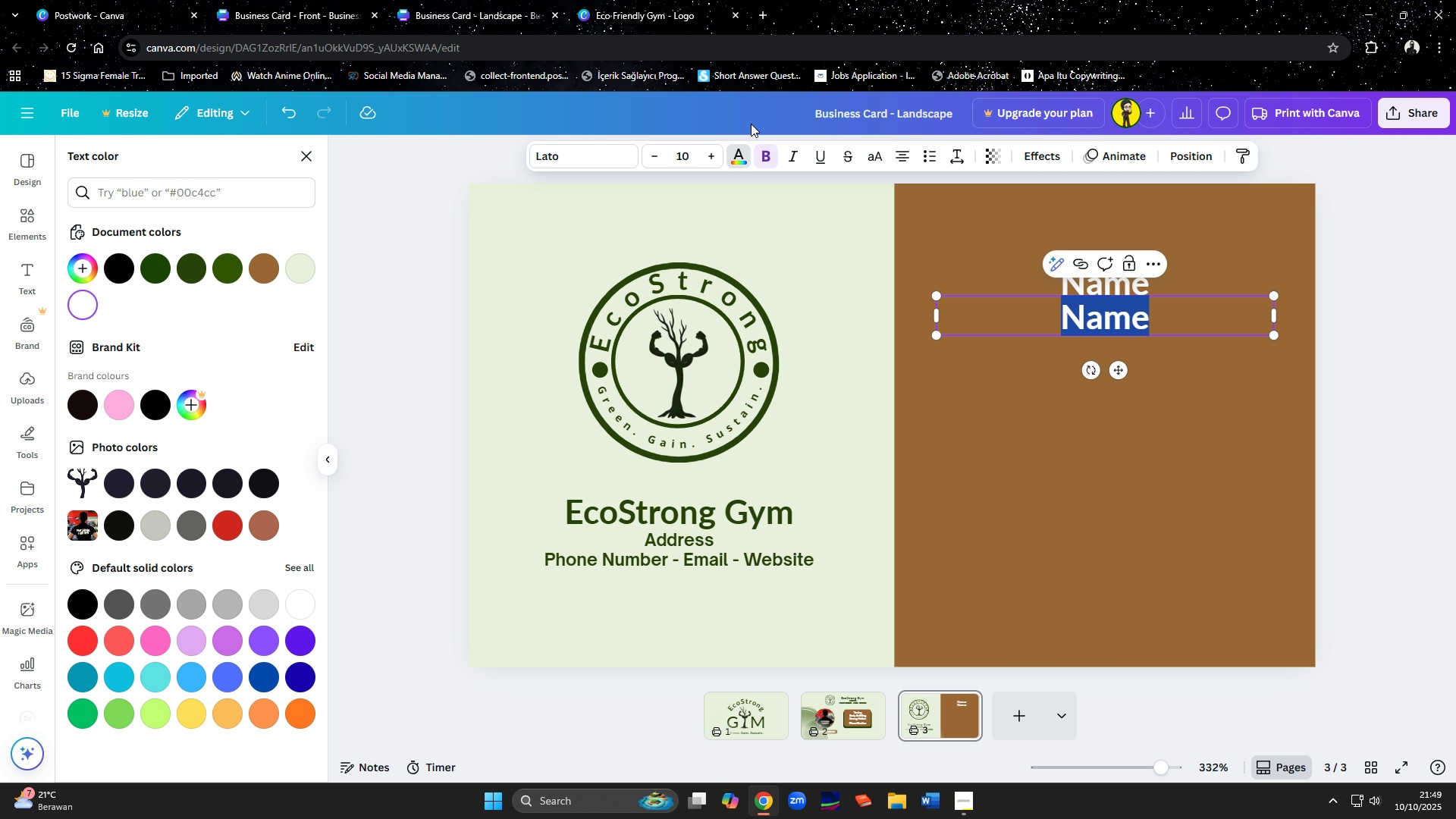 
left_click([576, 156])
 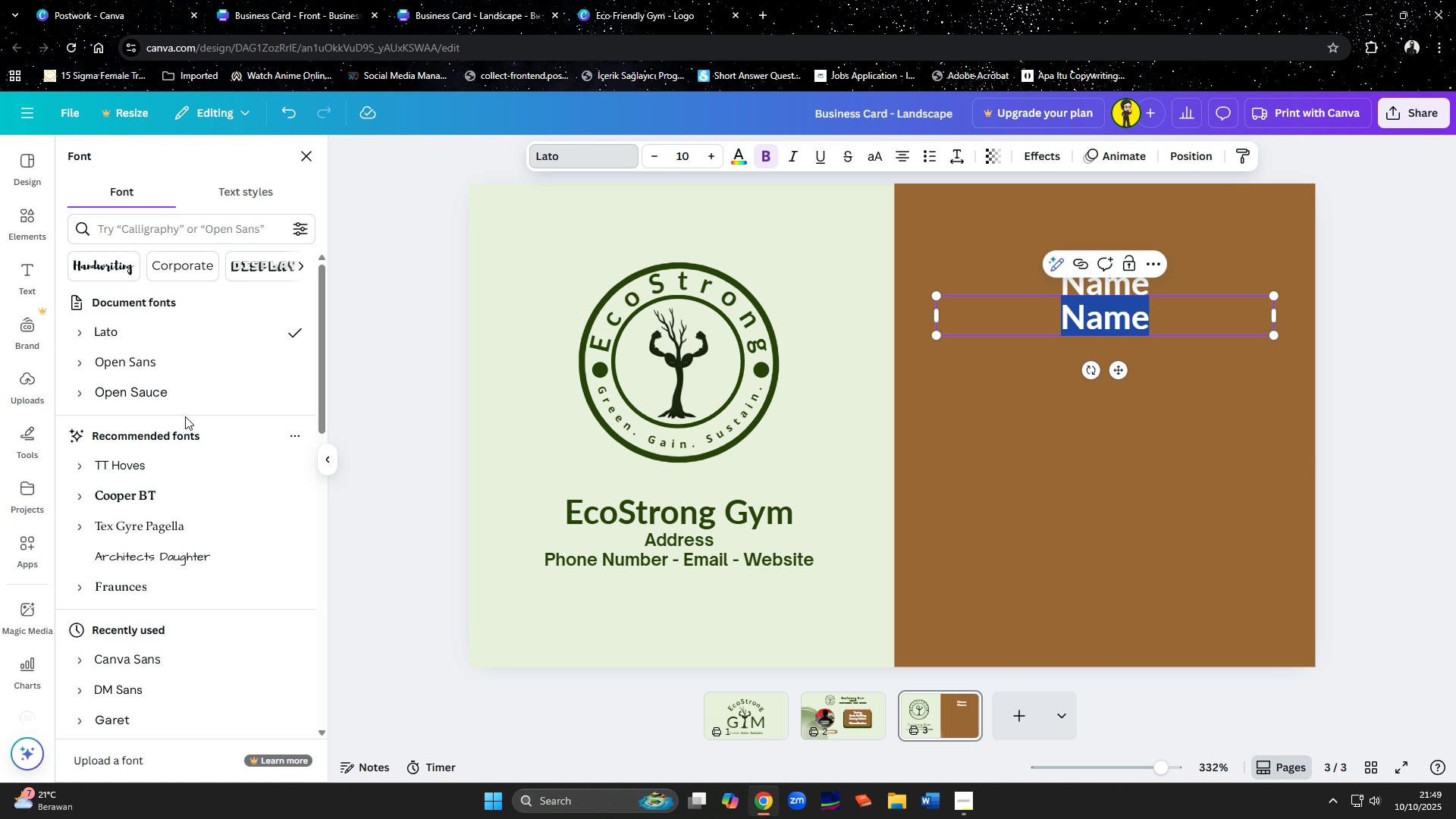 
left_click([179, 397])
 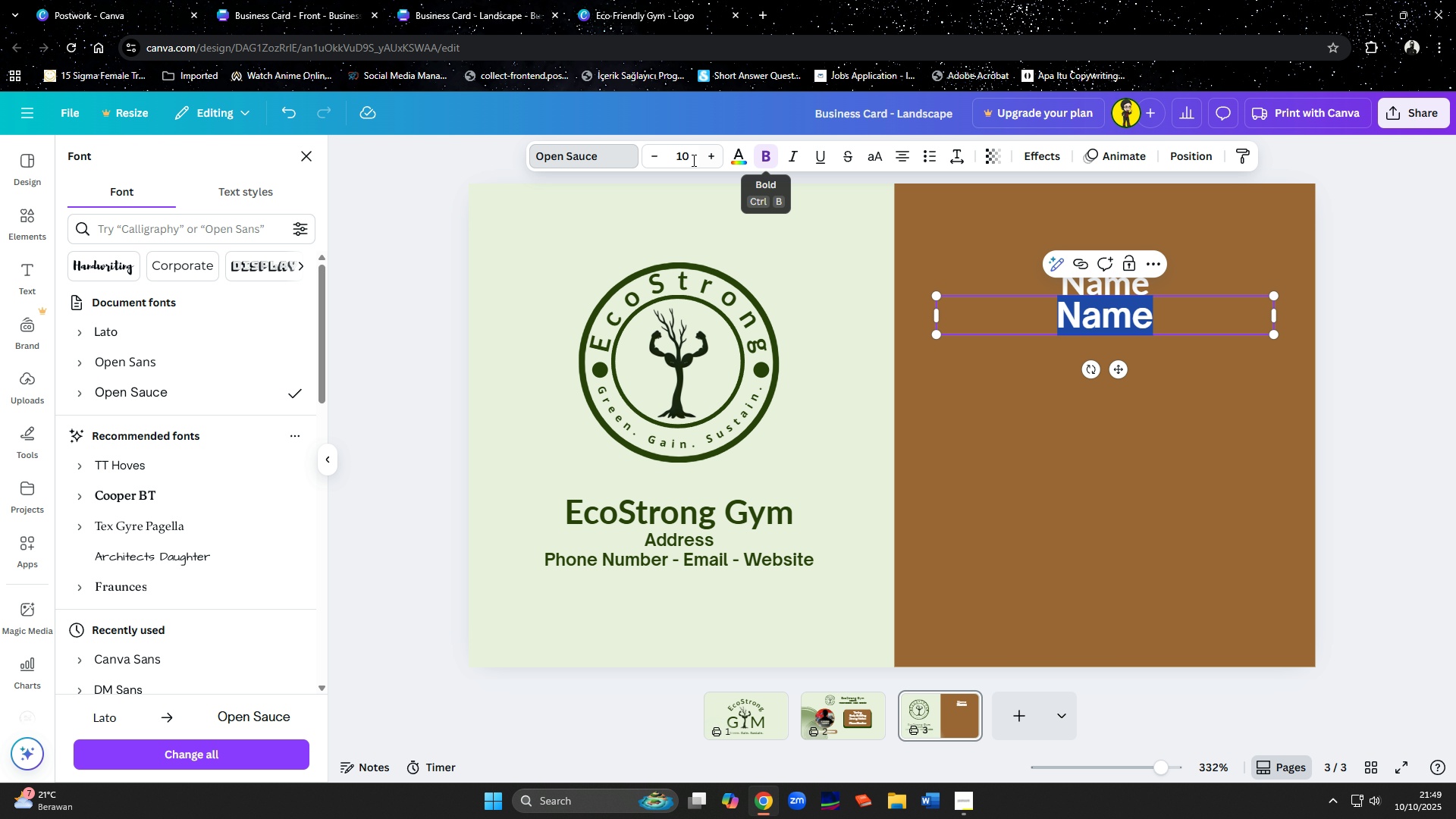 
left_click([653, 155])
 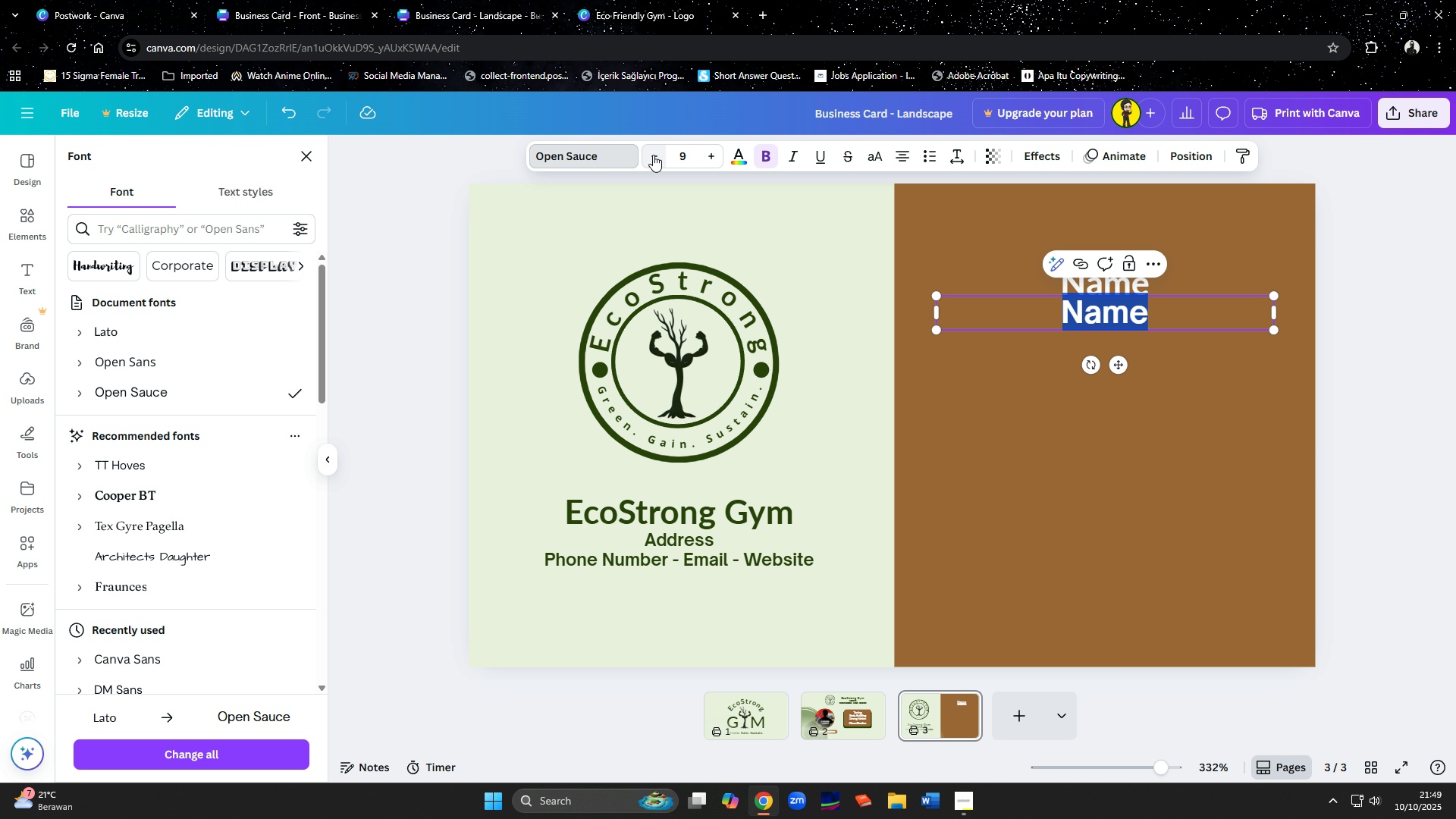 
left_click([653, 155])
 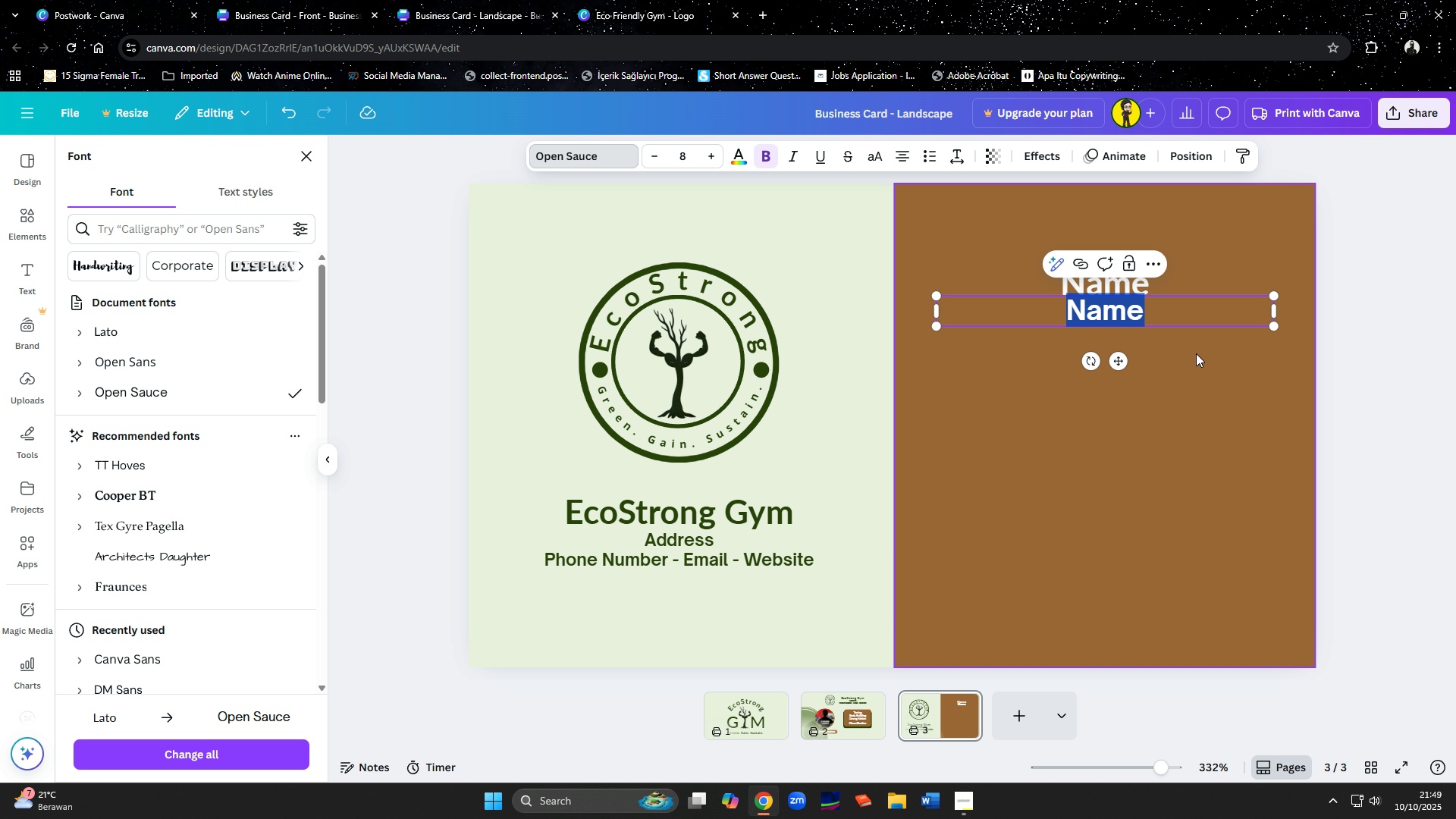 
type(Divison)
 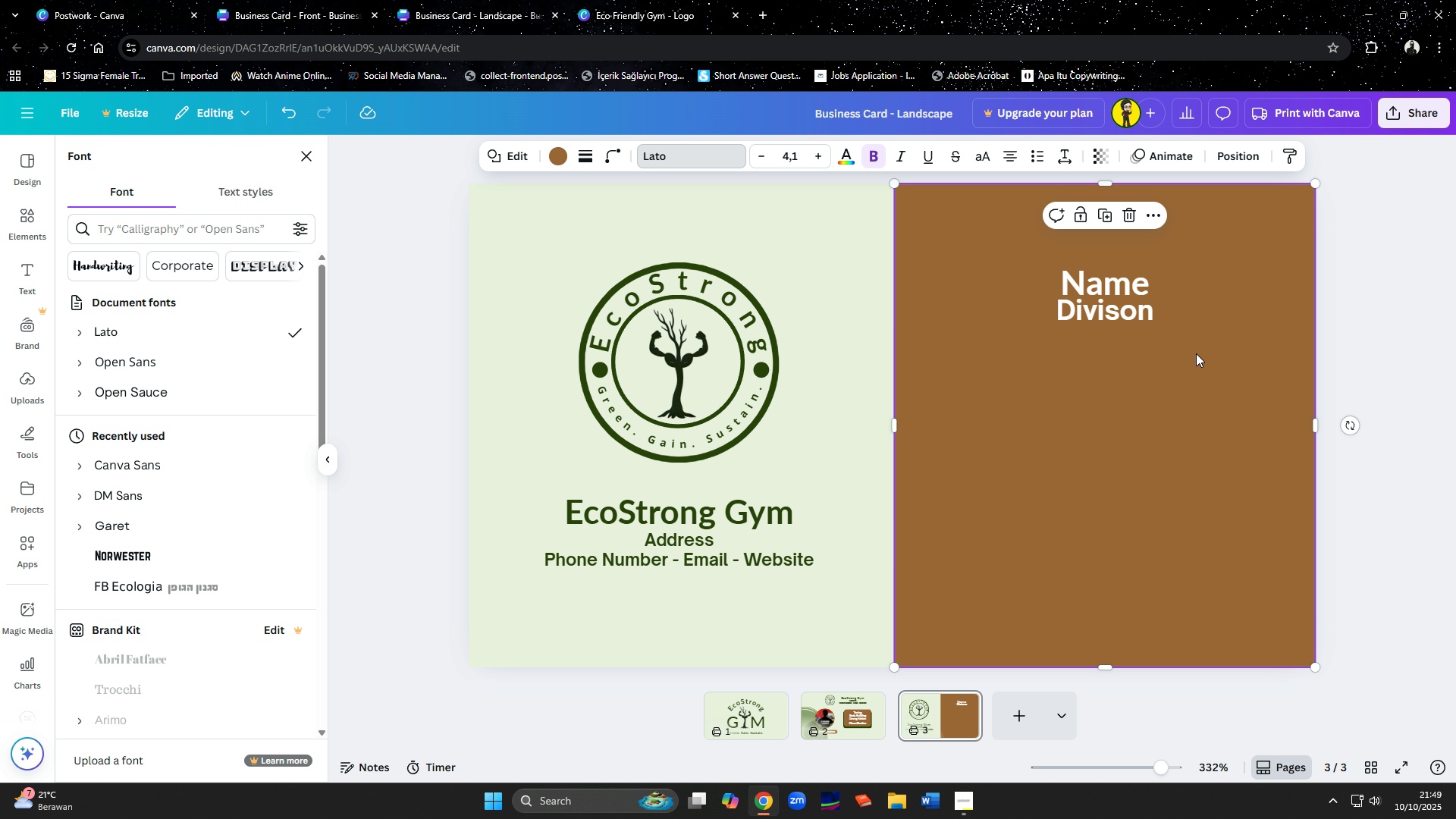 
left_click([1196, 353])
 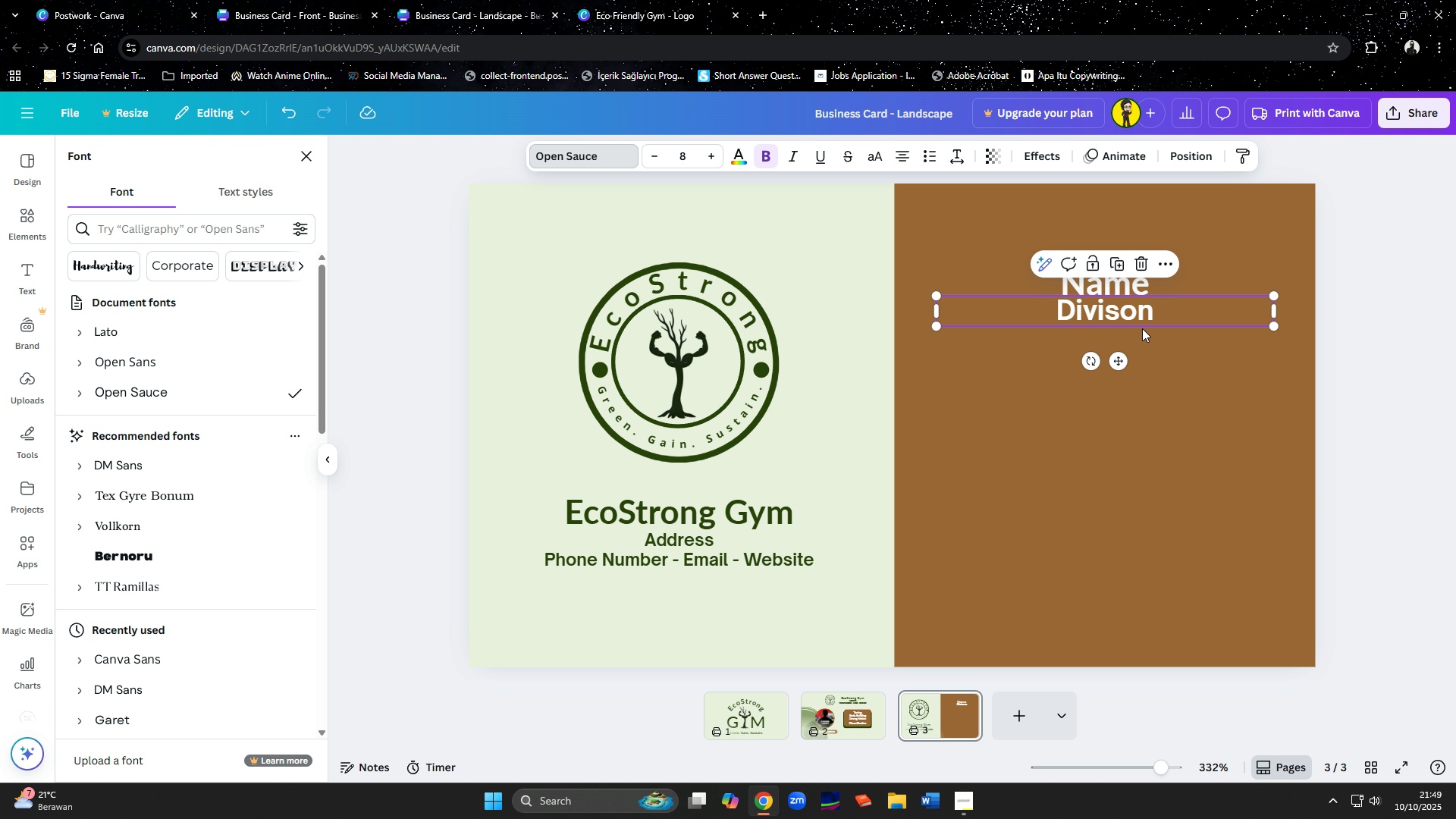 
key(ArrowDown)
 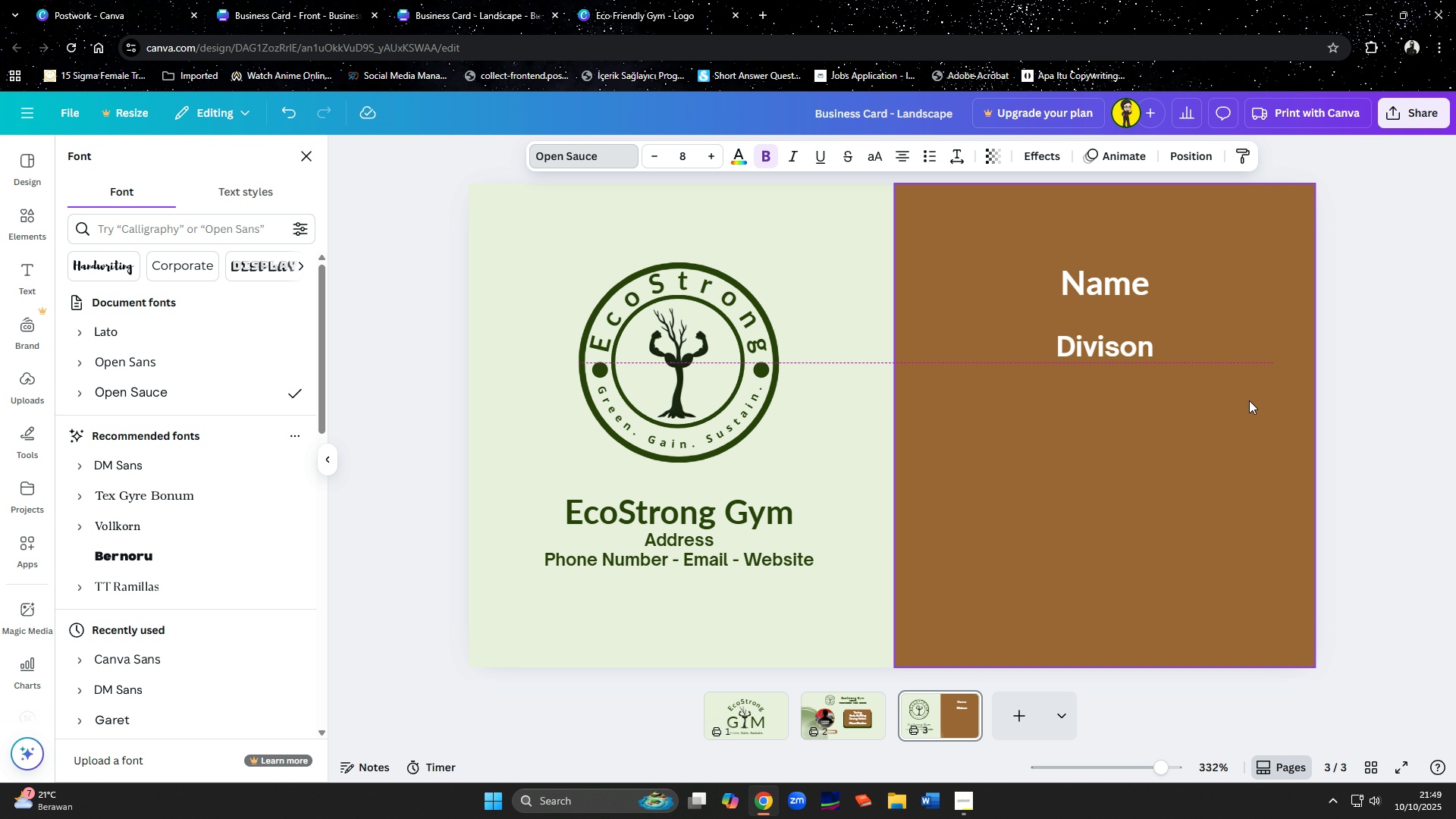 
key(ArrowDown)
 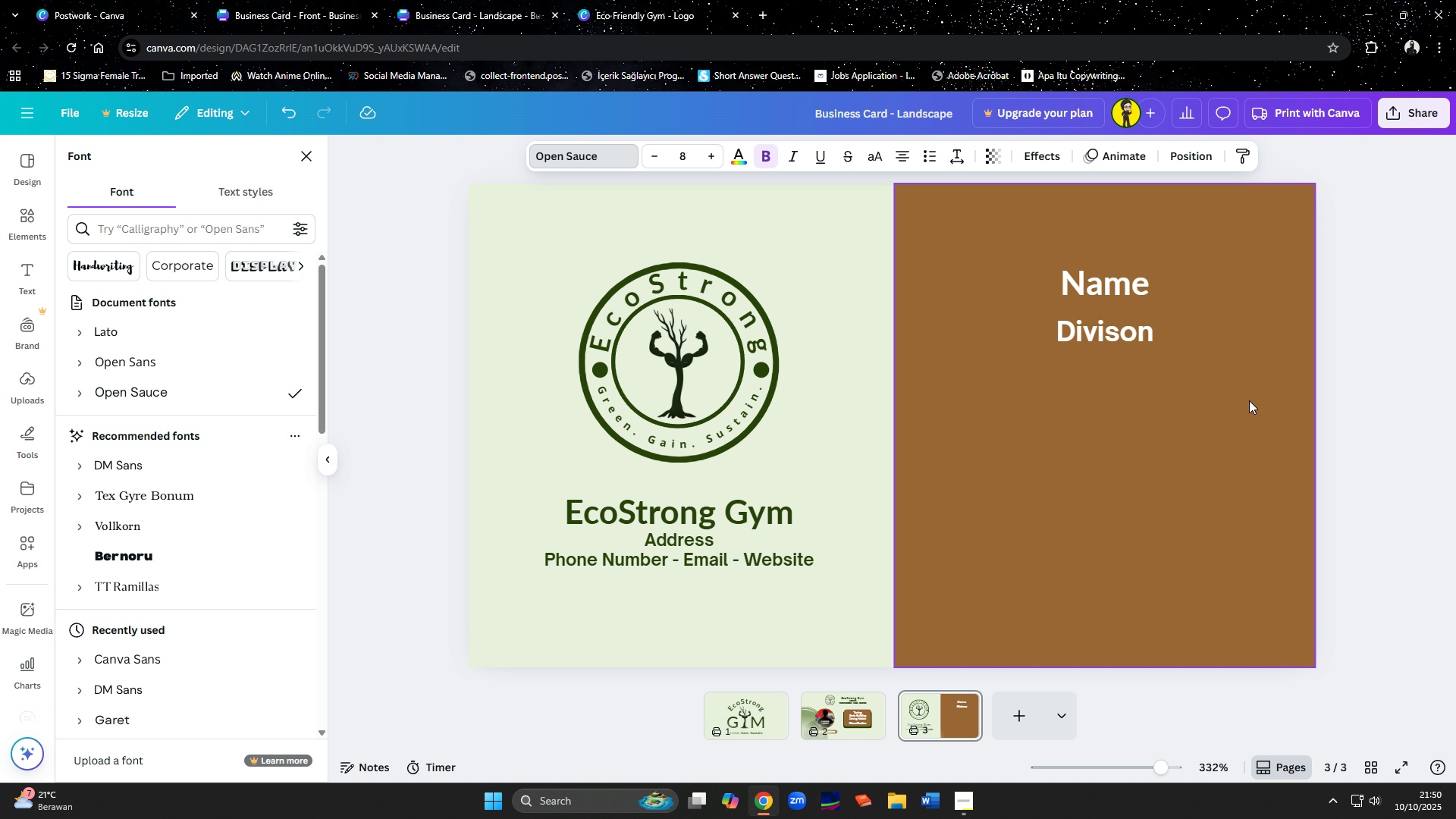 
key(ArrowUp)
 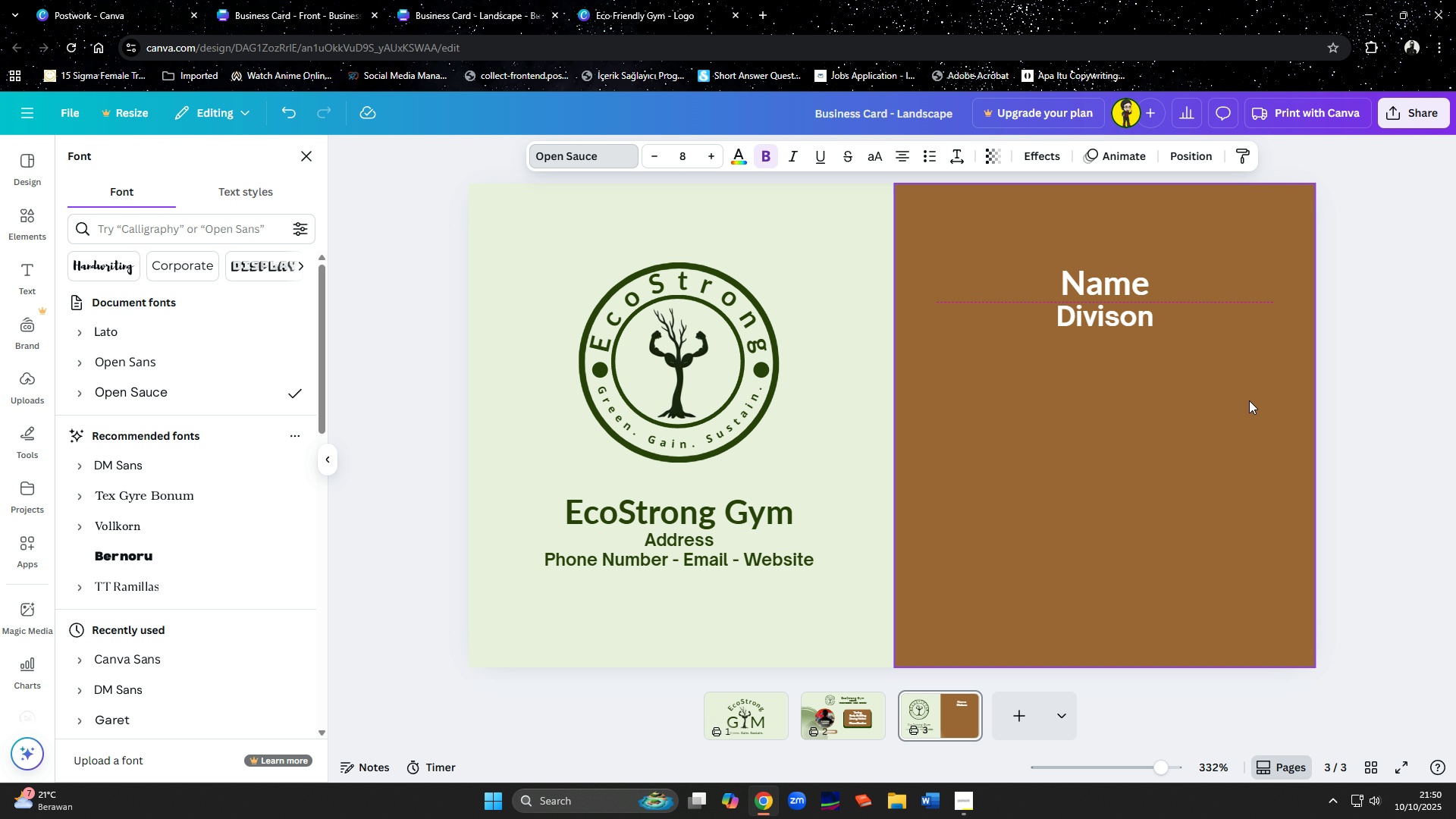 
key(ArrowUp)
 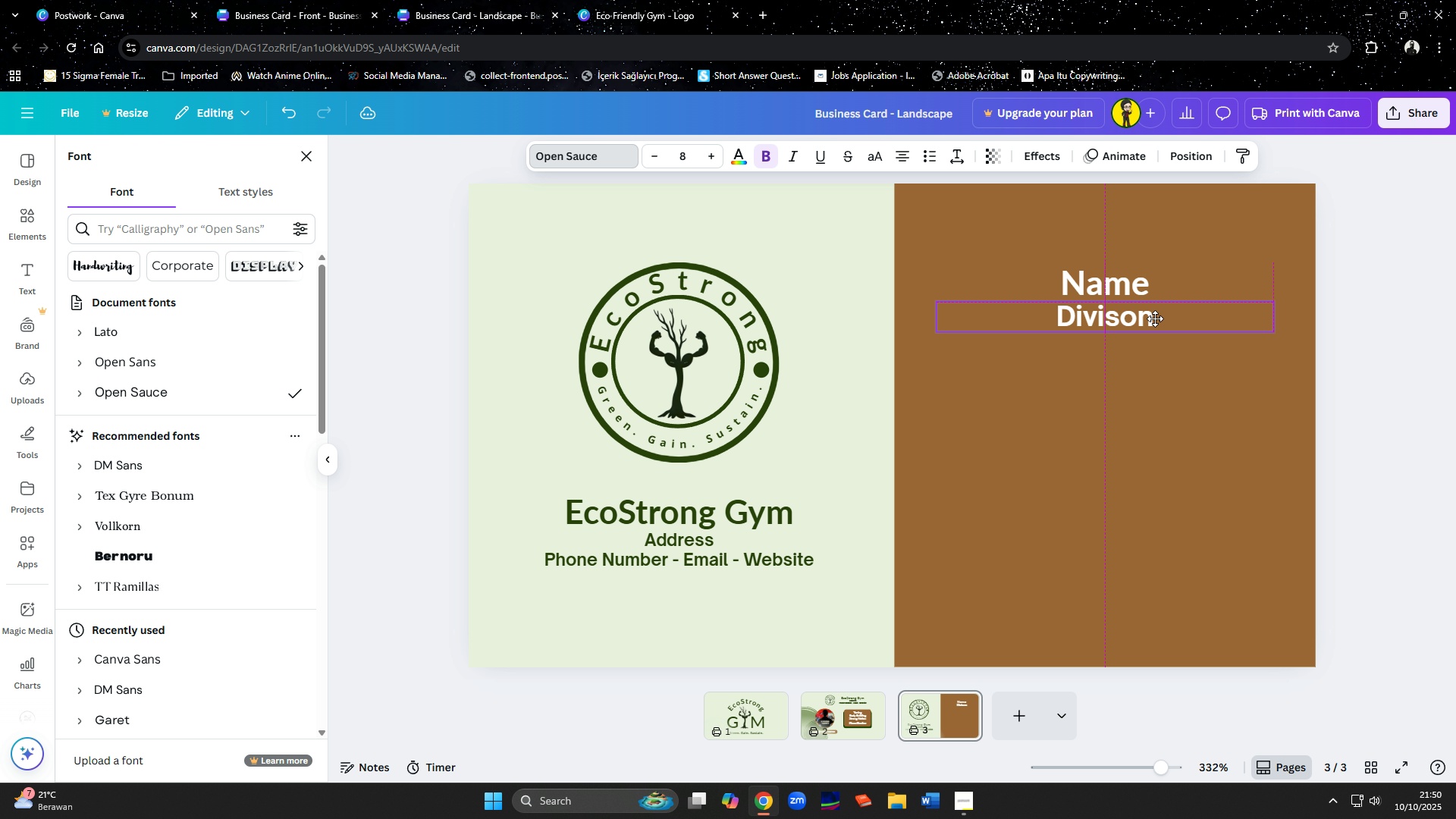 
left_click([1159, 381])
 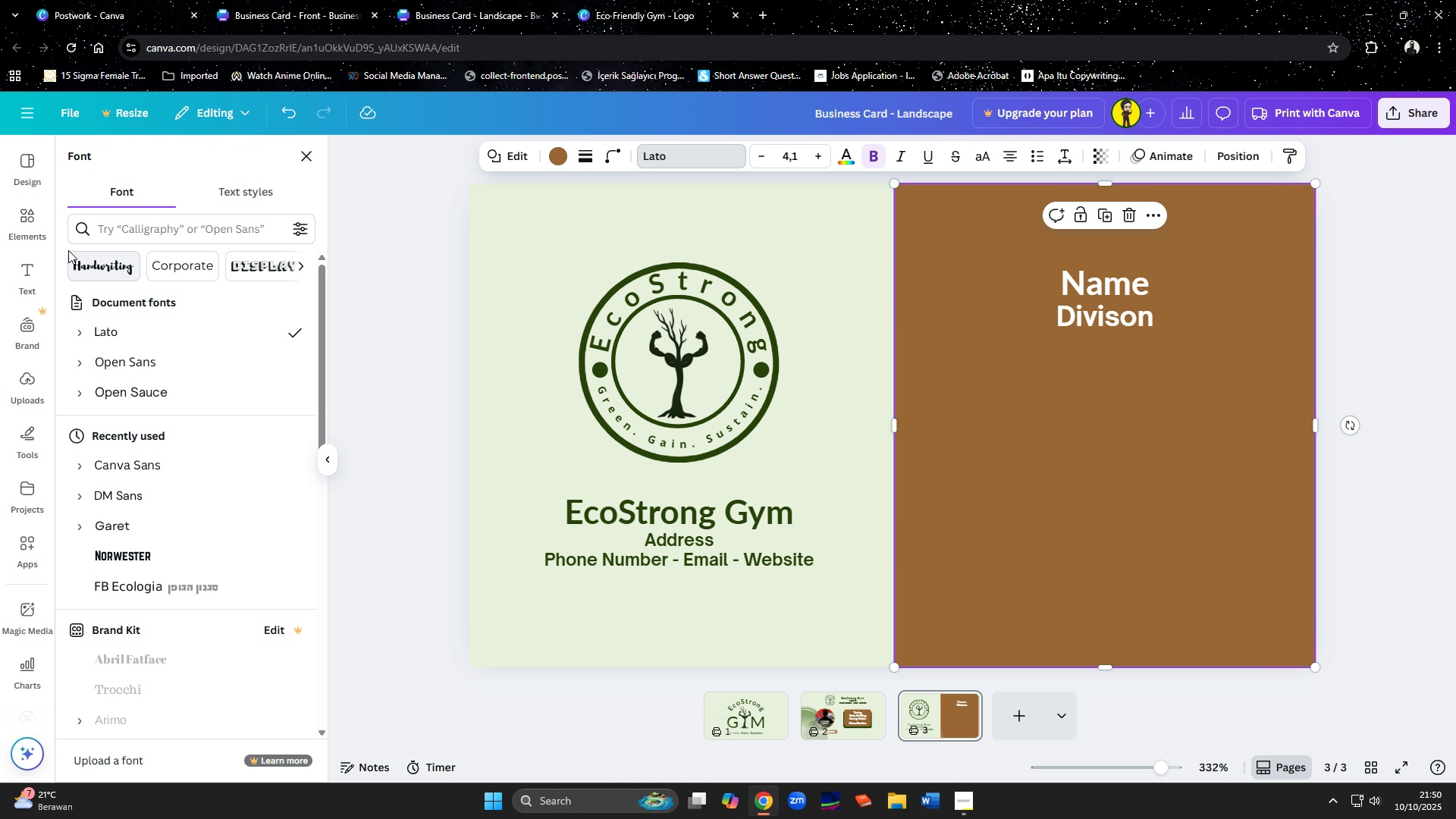 
left_click([20, 224])
 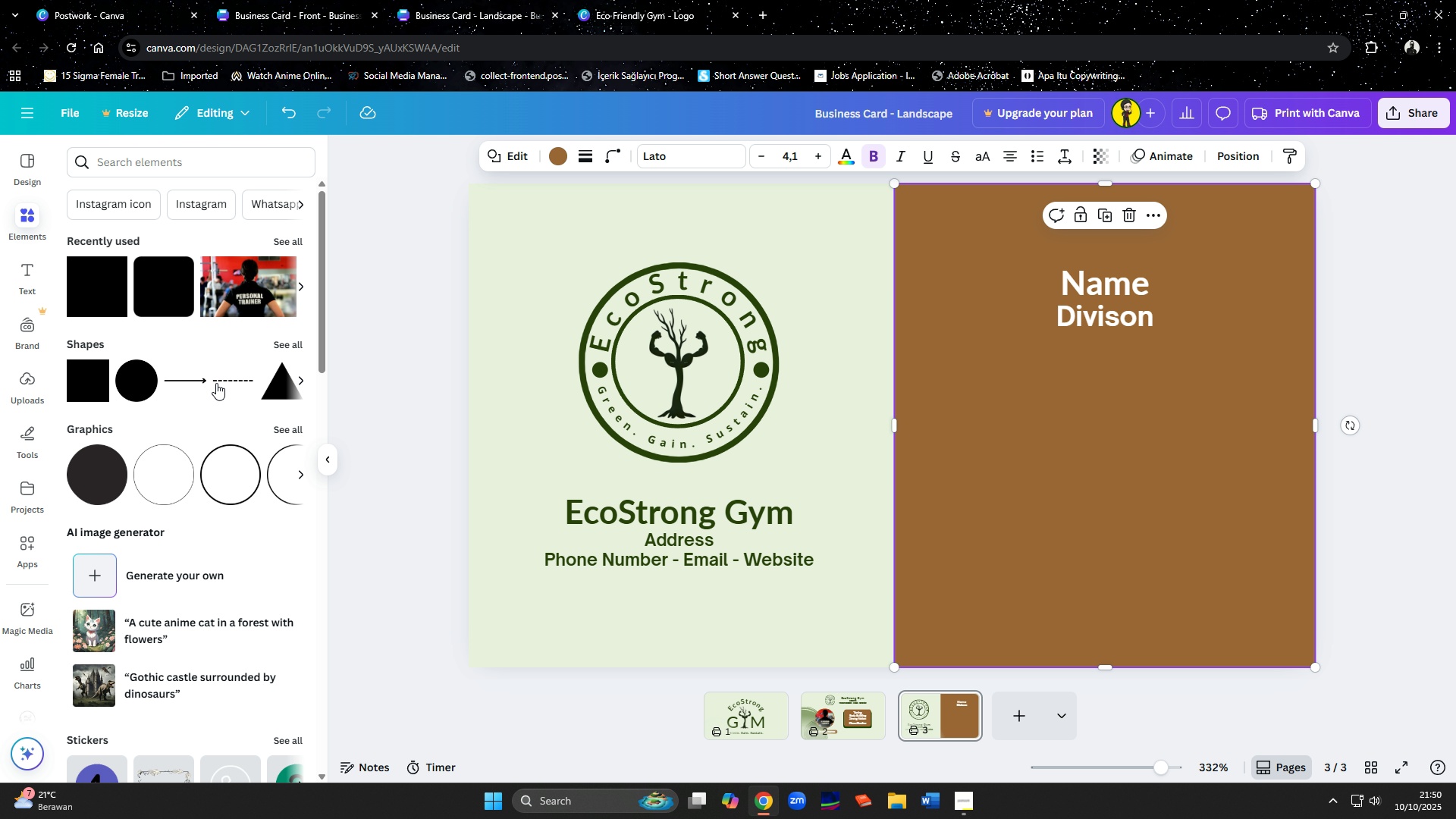 
left_click([224, 380])
 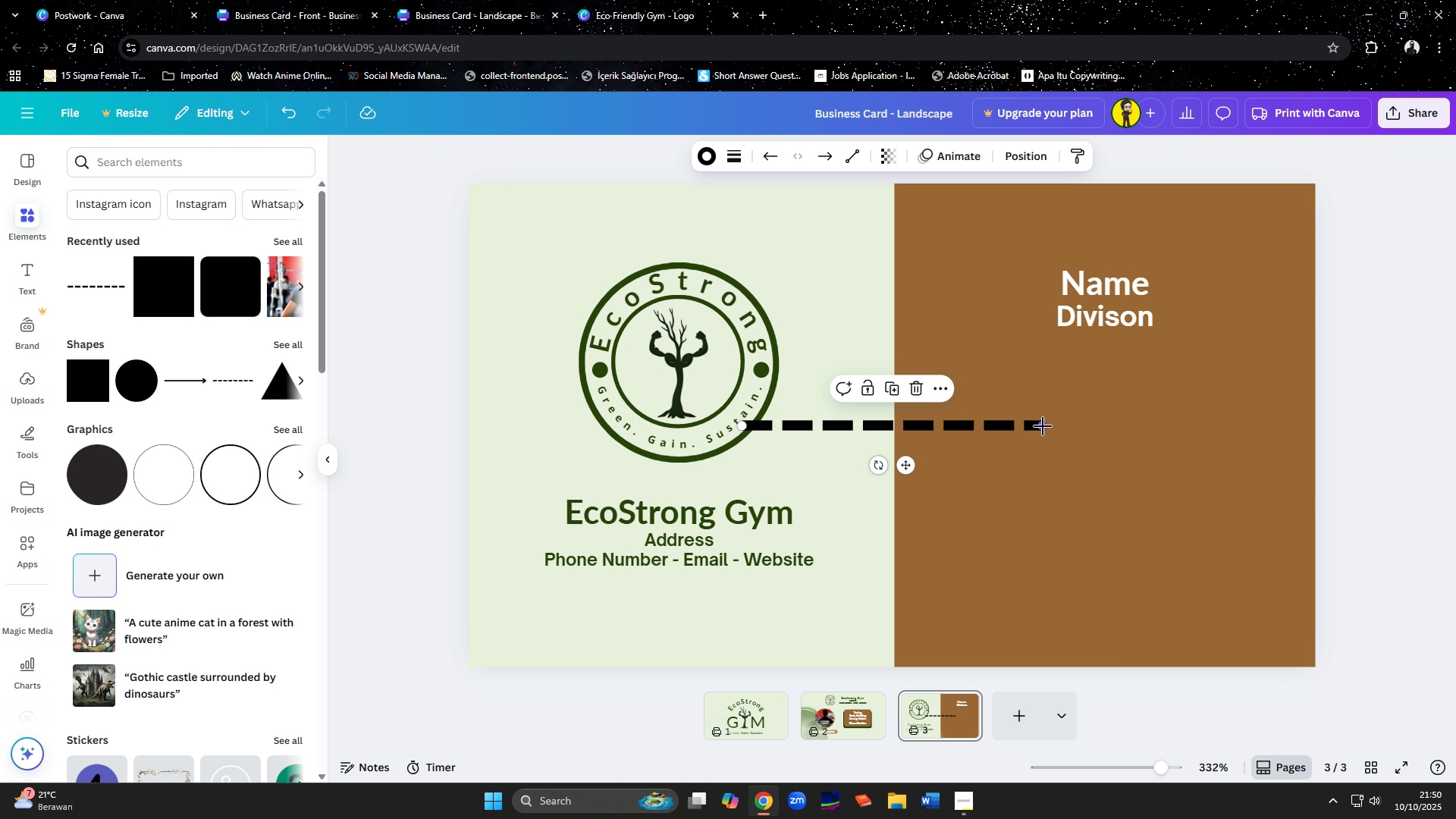 
left_click_drag(start_coordinate=[1043, 426], to_coordinate=[944, 427])
 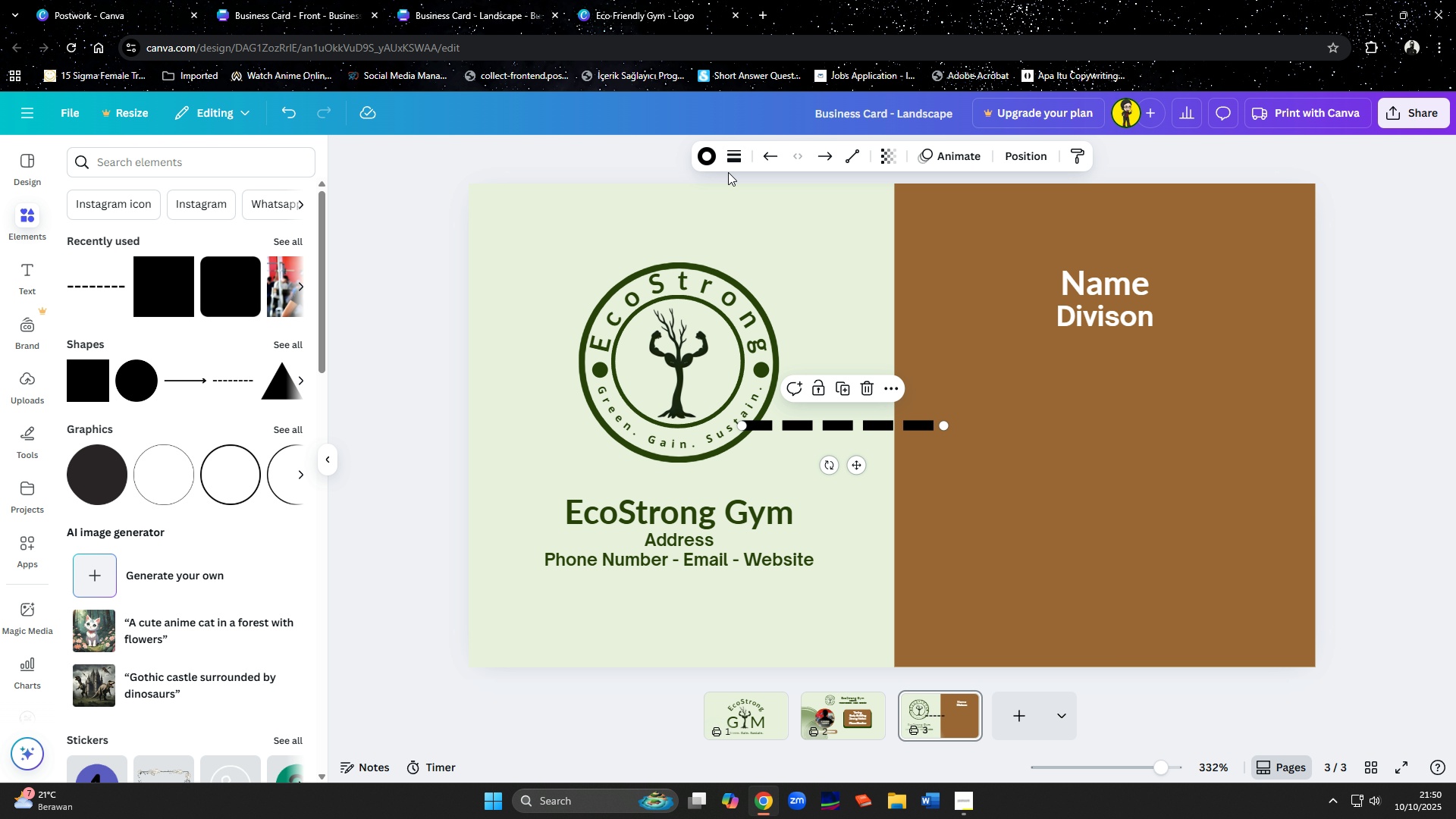 
left_click([734, 158])
 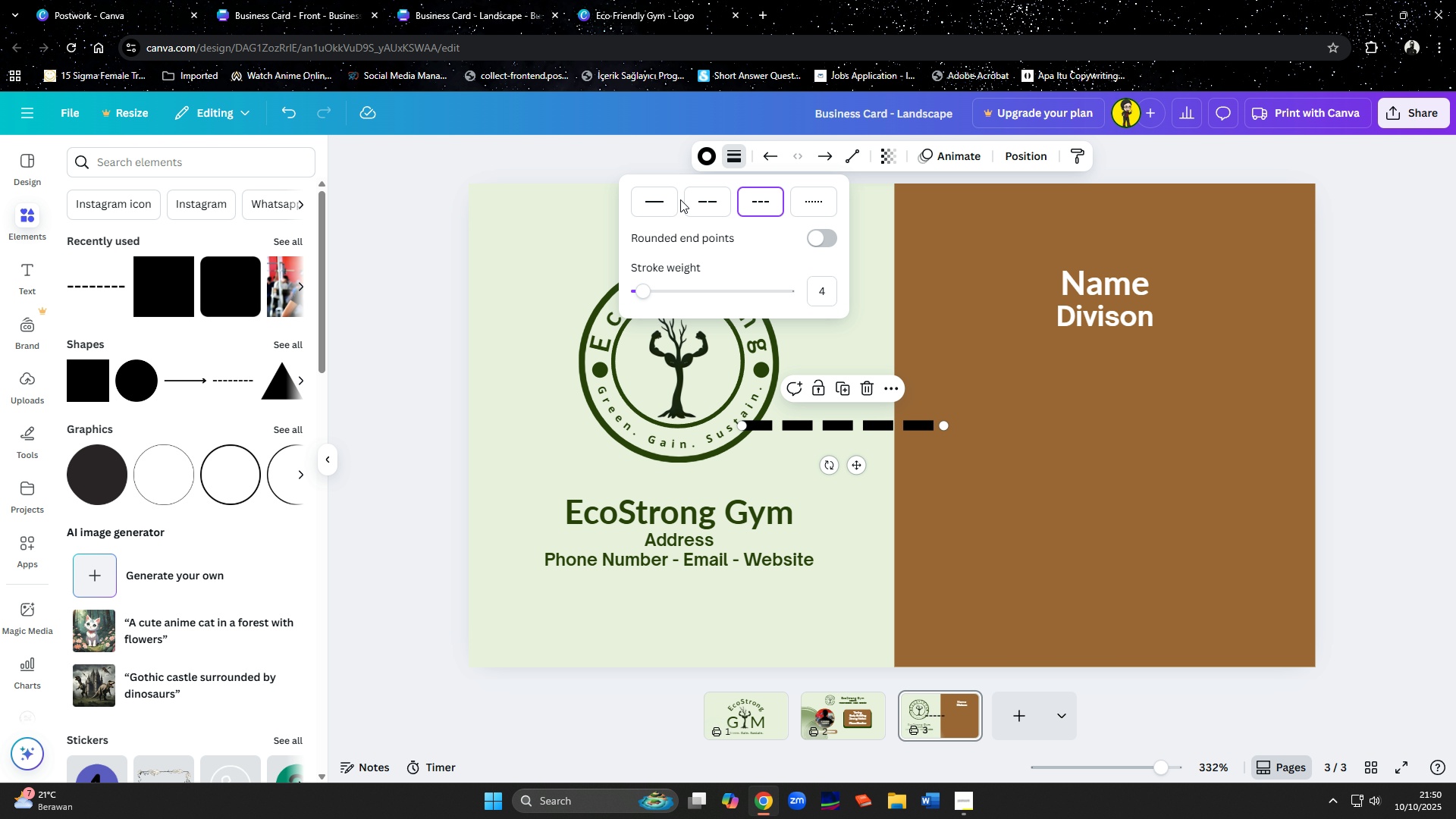 
left_click([664, 199])
 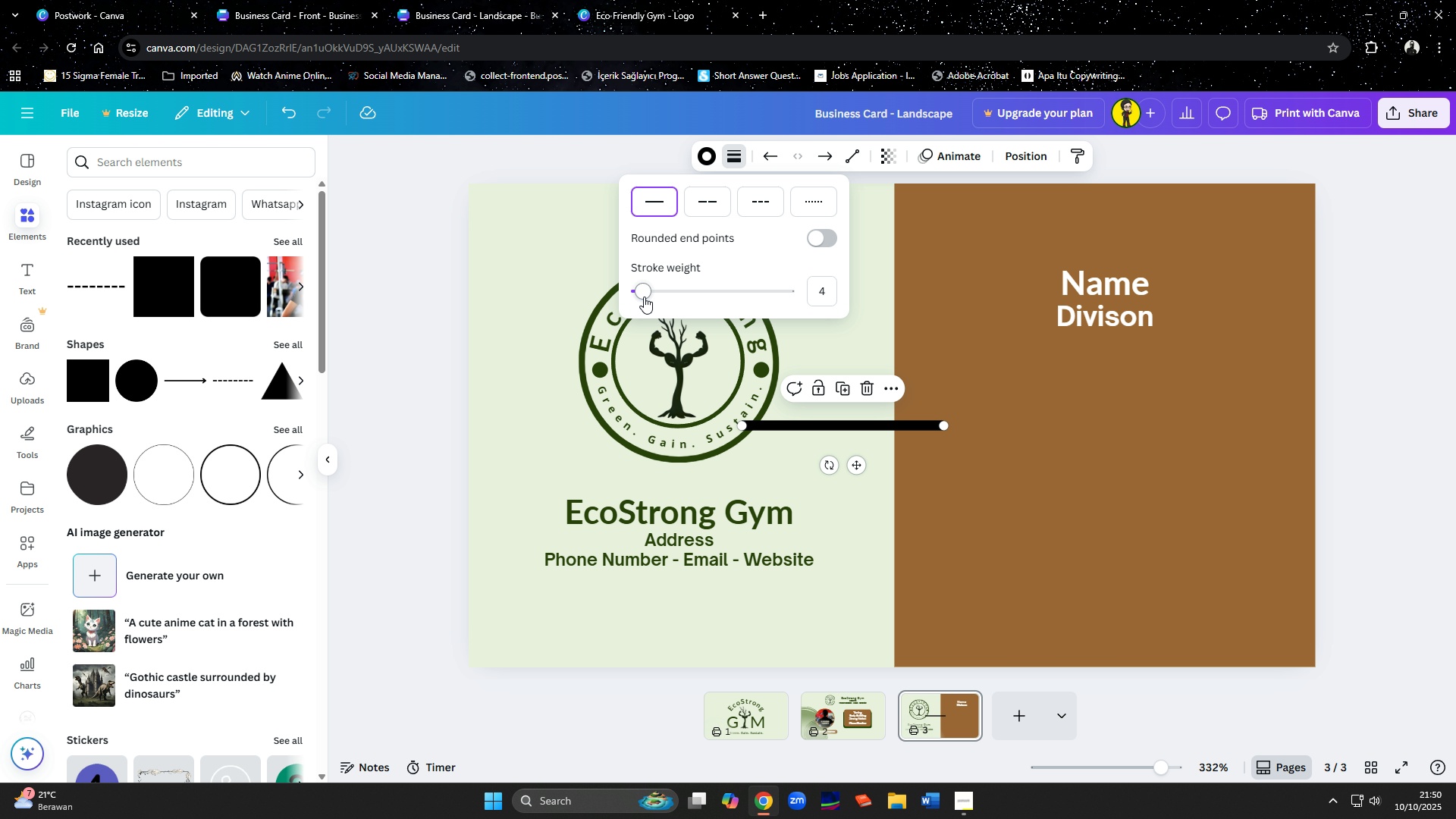 
left_click_drag(start_coordinate=[644, 297], to_coordinate=[638, 297])
 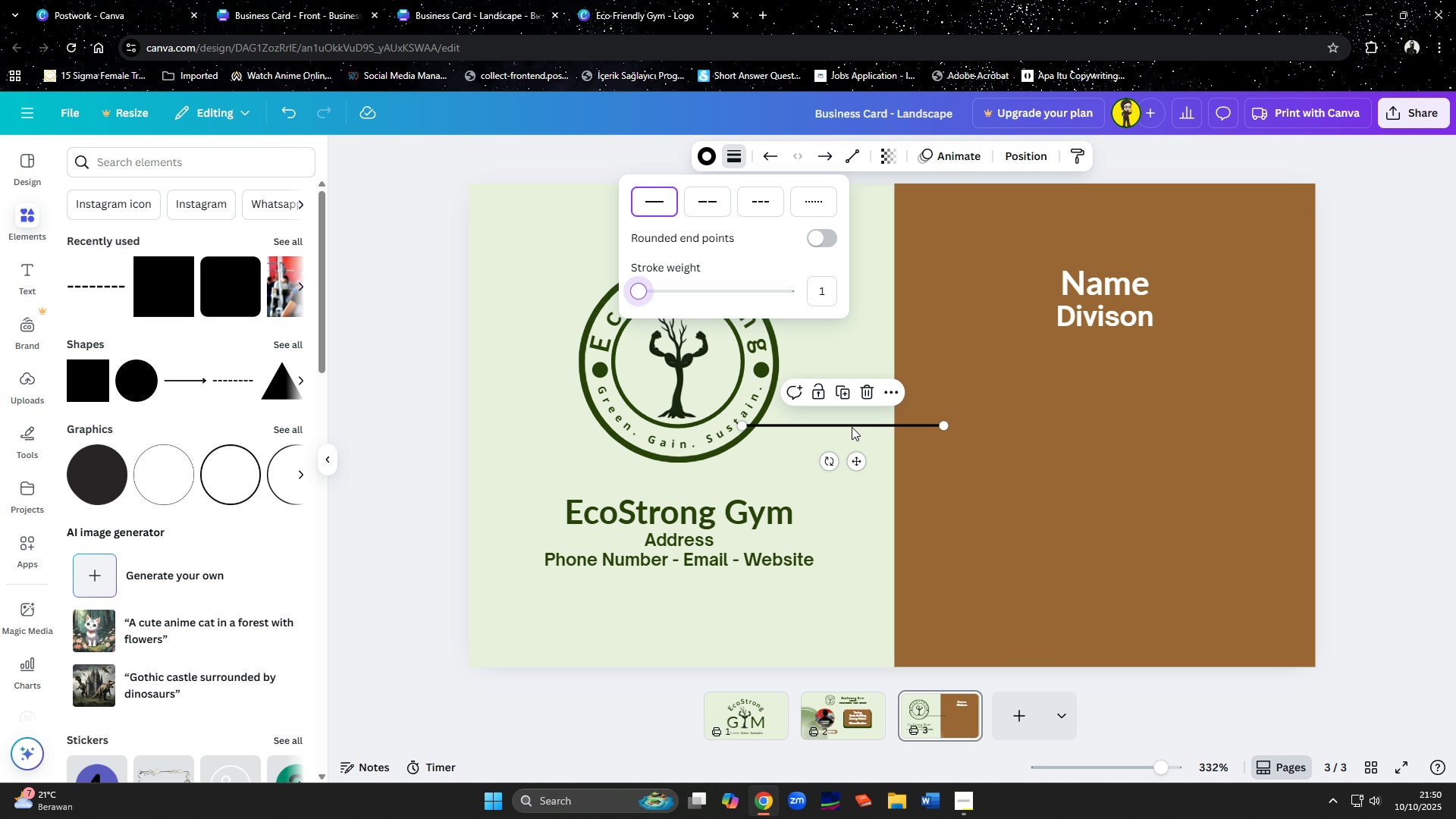 
left_click_drag(start_coordinate=[852, 427], to_coordinate=[1116, 304])
 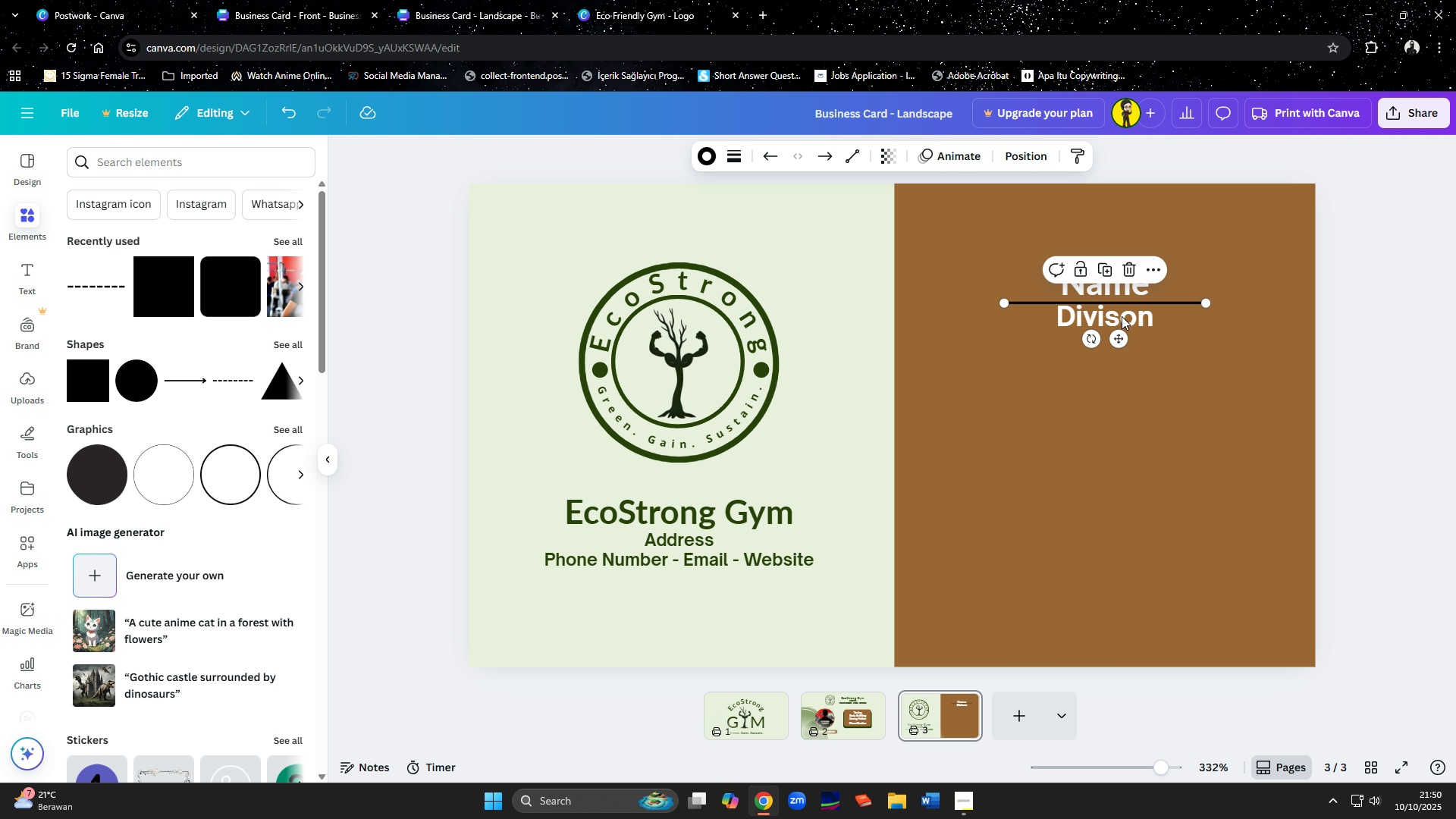 
key(ArrowUp)
 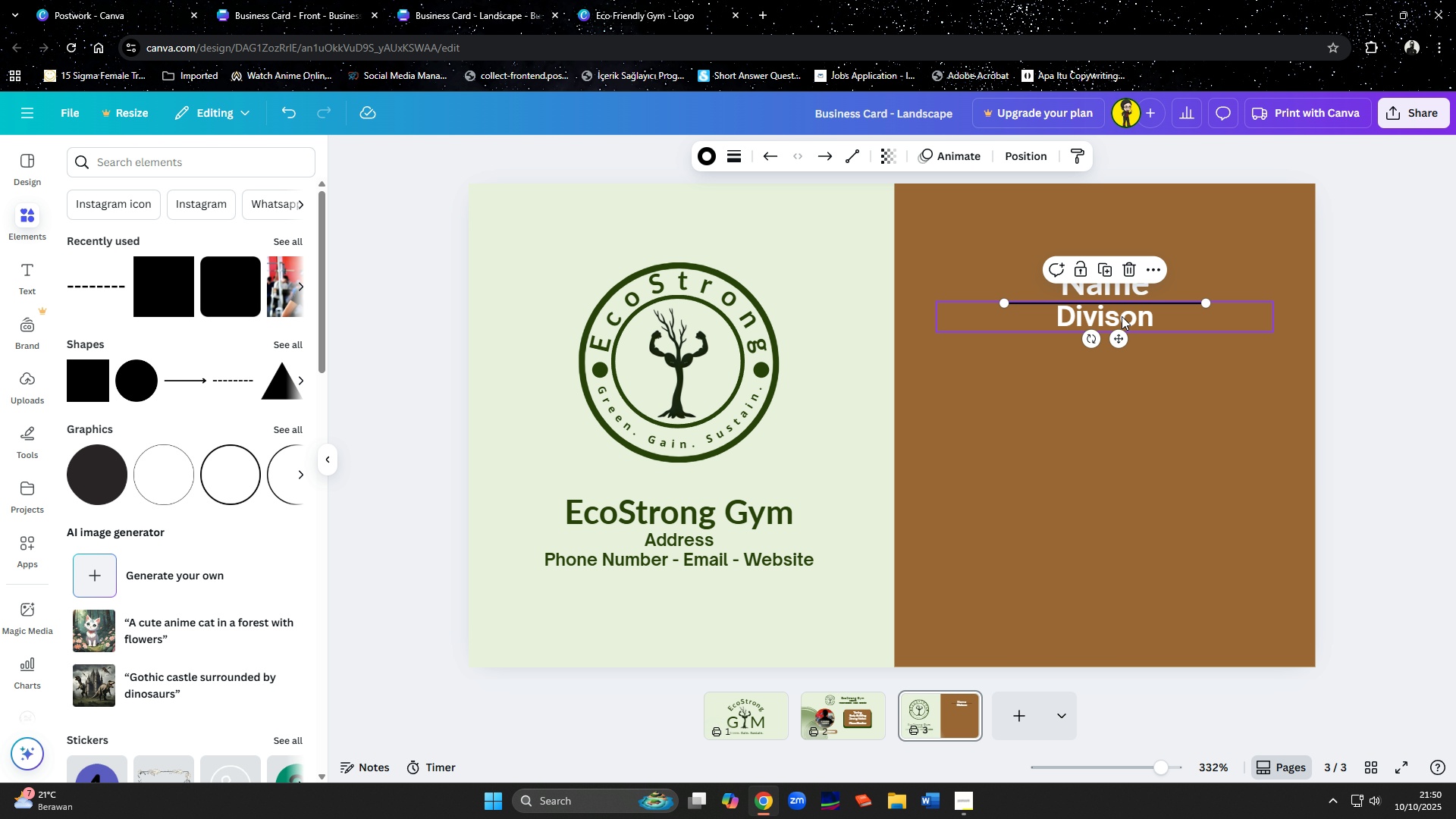 
key(ArrowUp)
 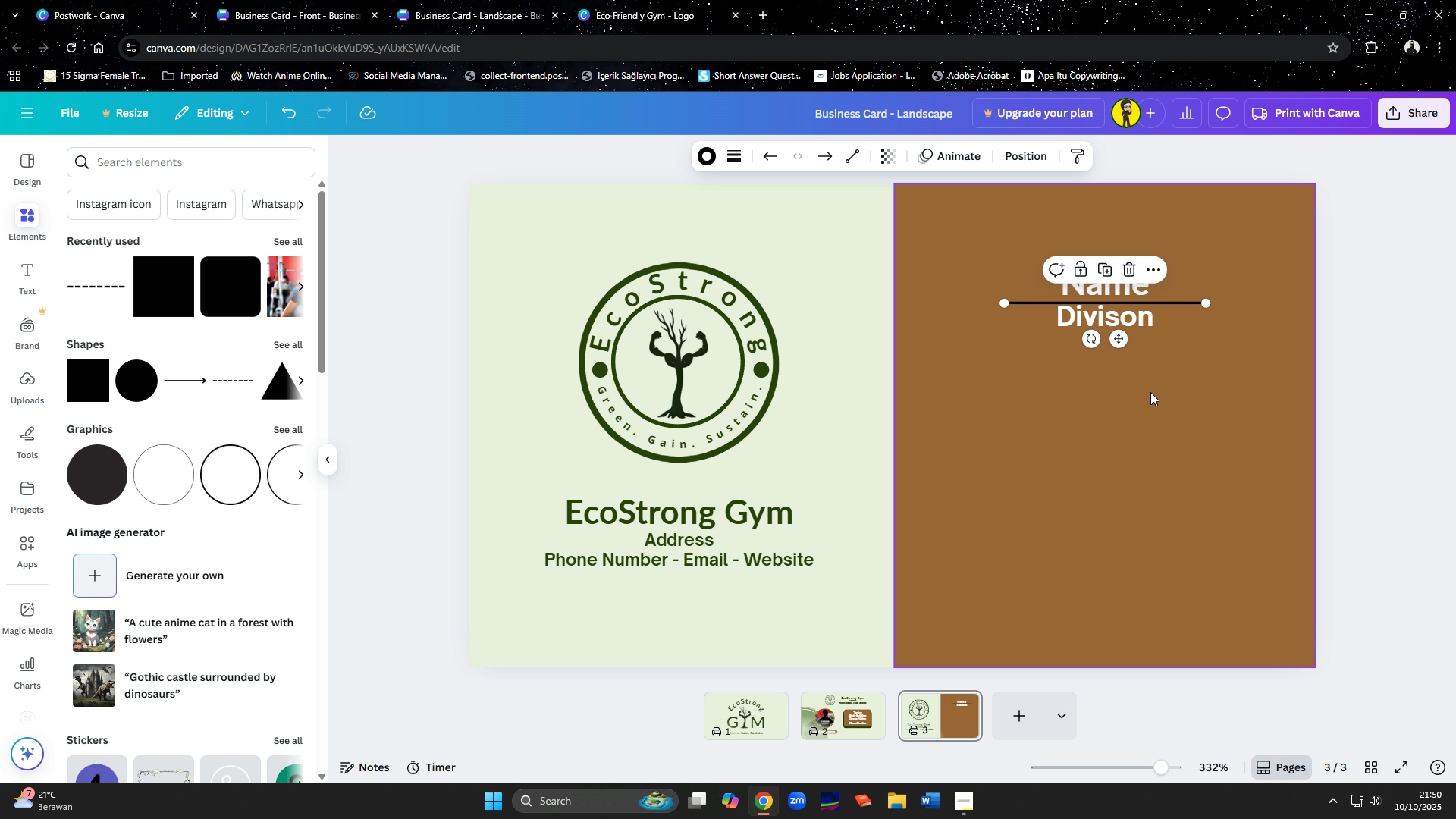 
left_click([1150, 392])
 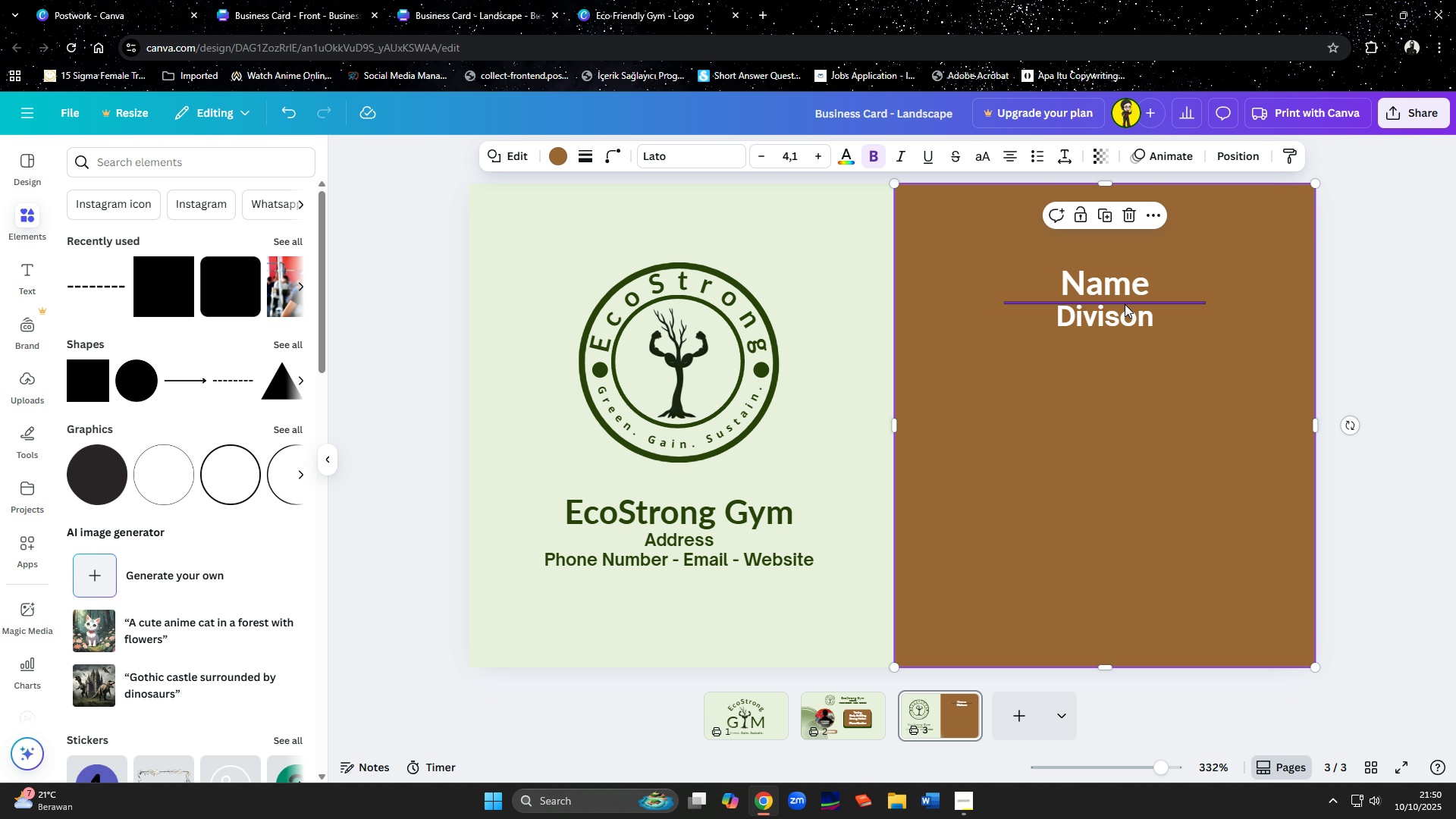 
left_click([1125, 304])
 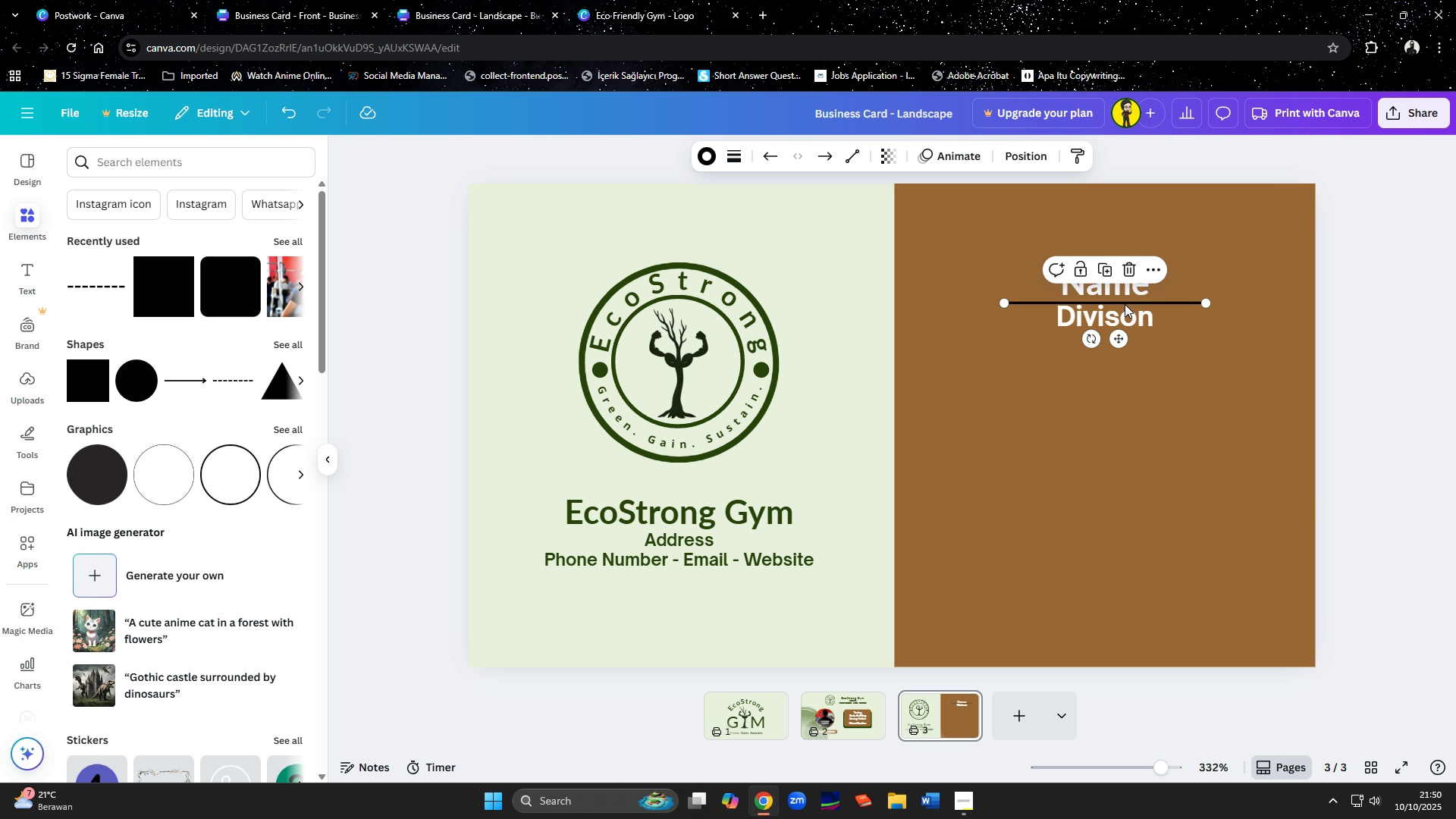 
key(ArrowUp)
 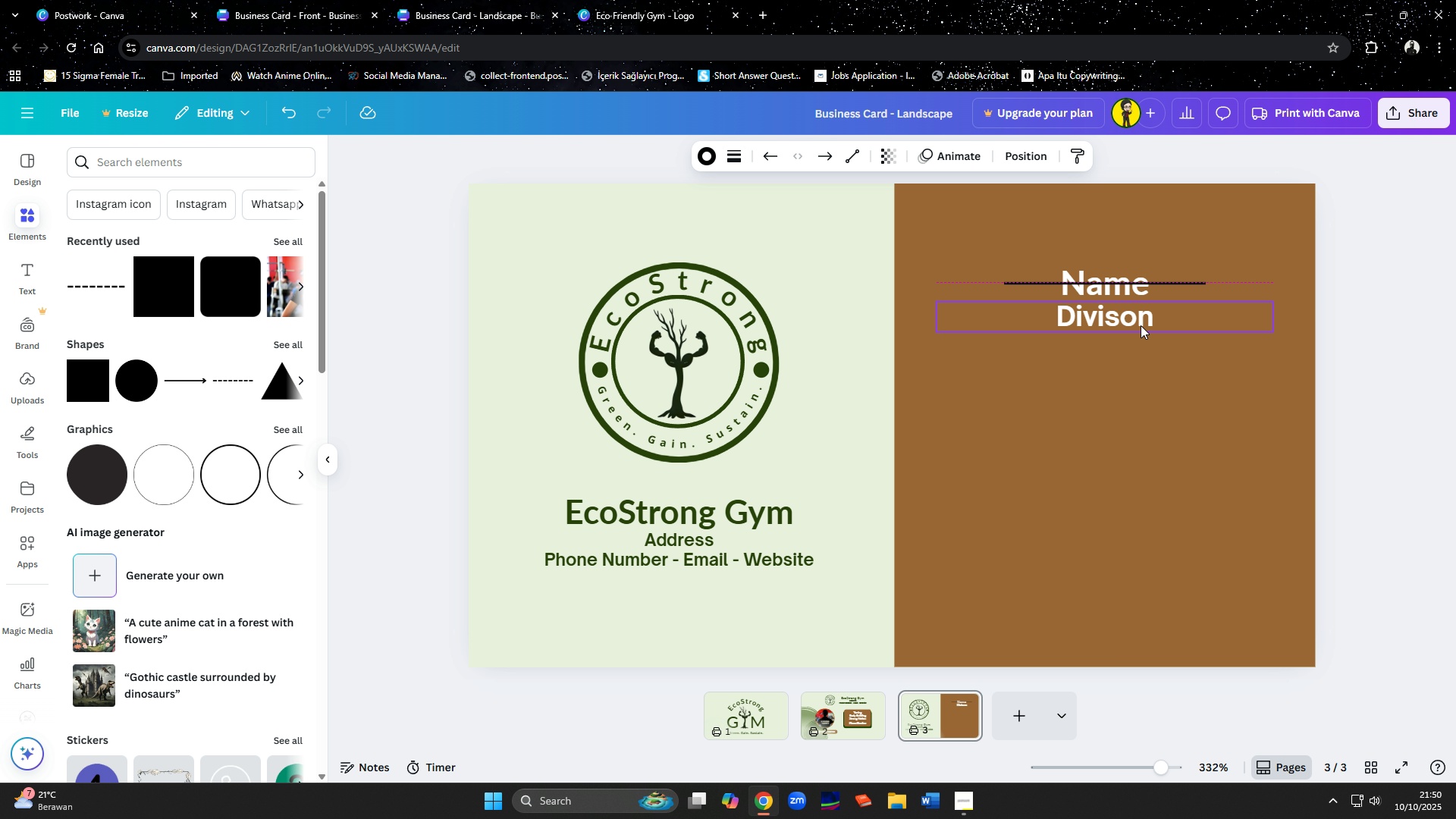 
key(ArrowDown)
 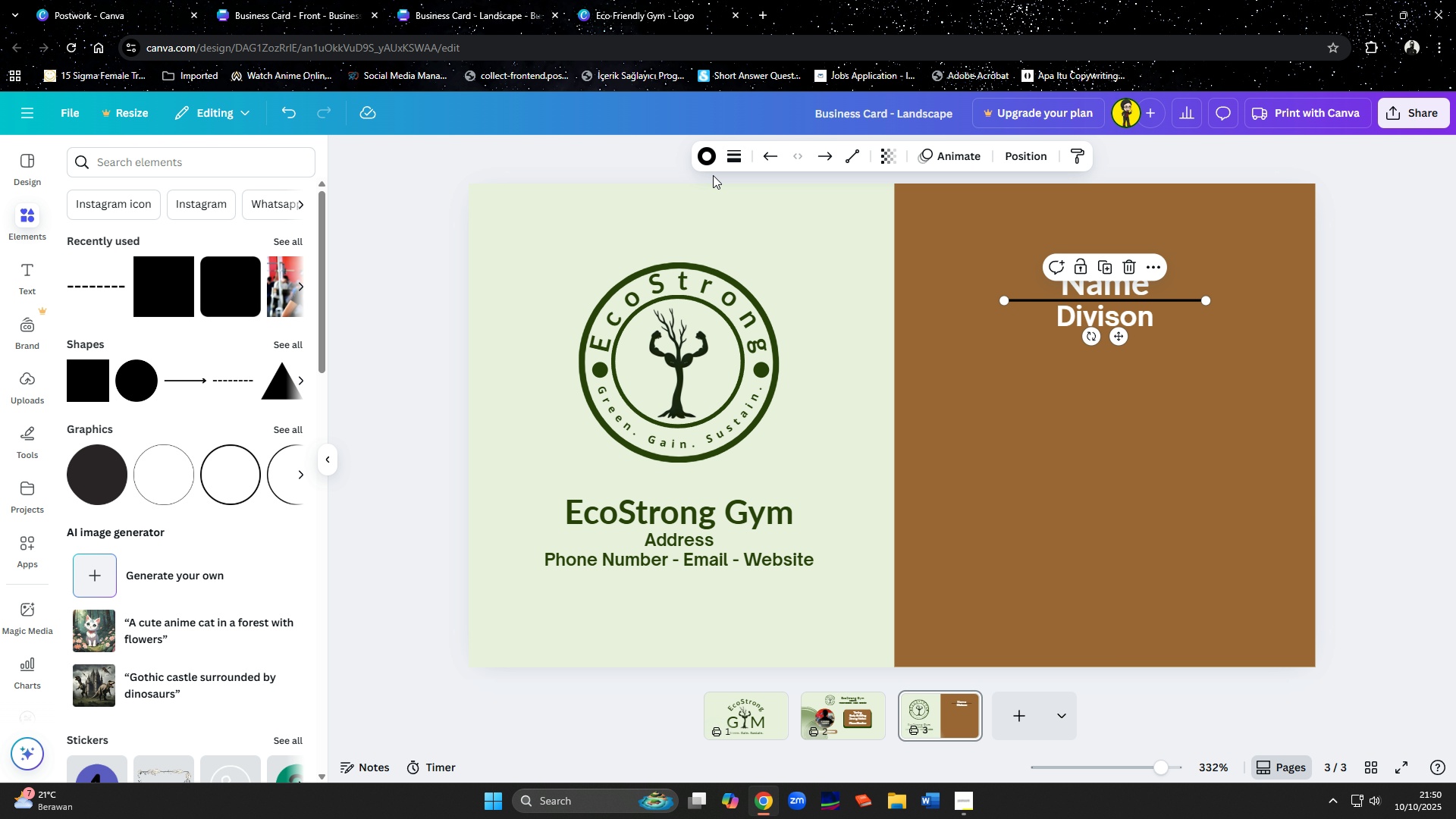 
left_click([707, 156])
 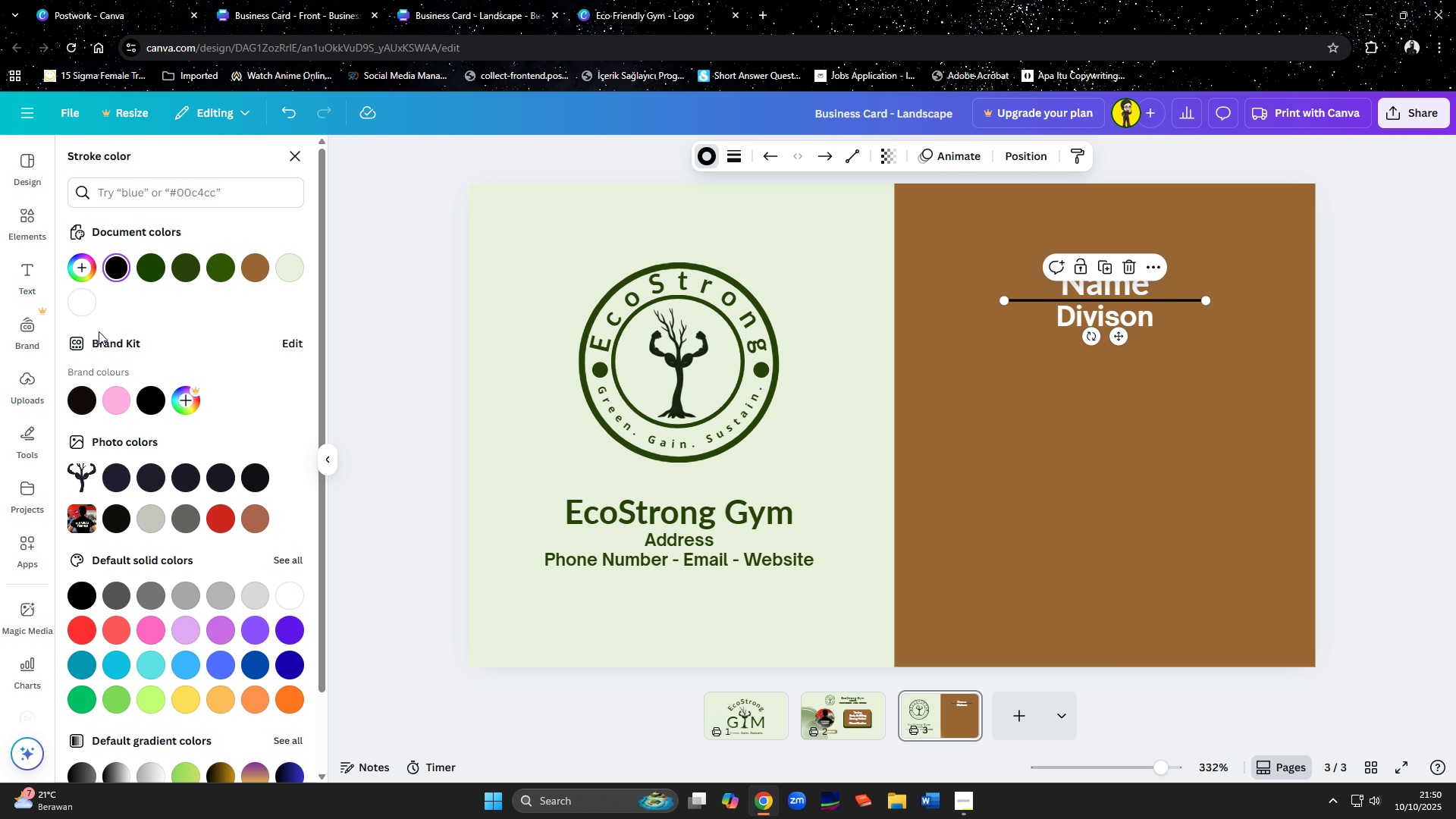 
left_click([94, 307])
 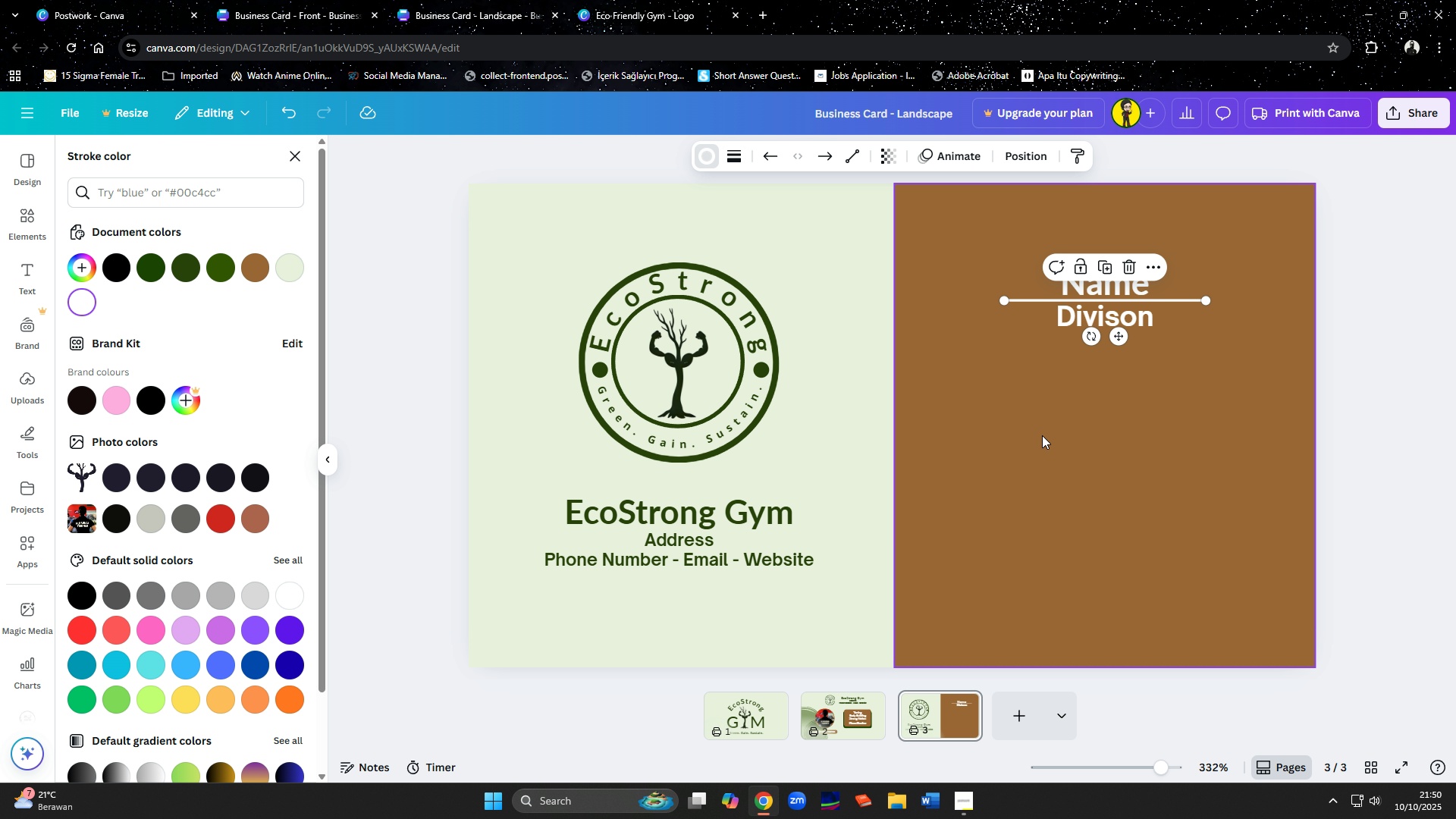 
left_click([1042, 435])
 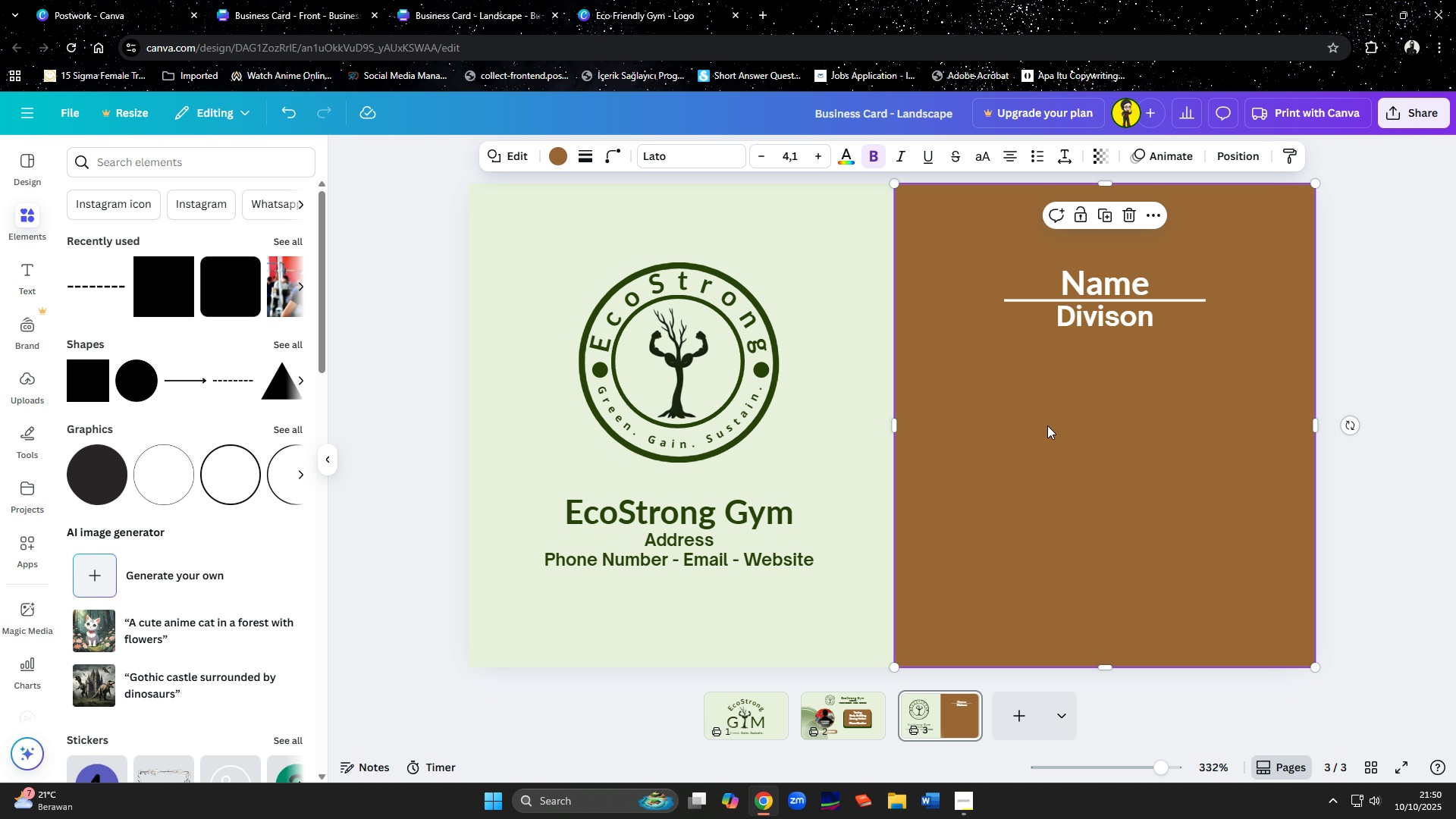 
left_click([1074, 329])
 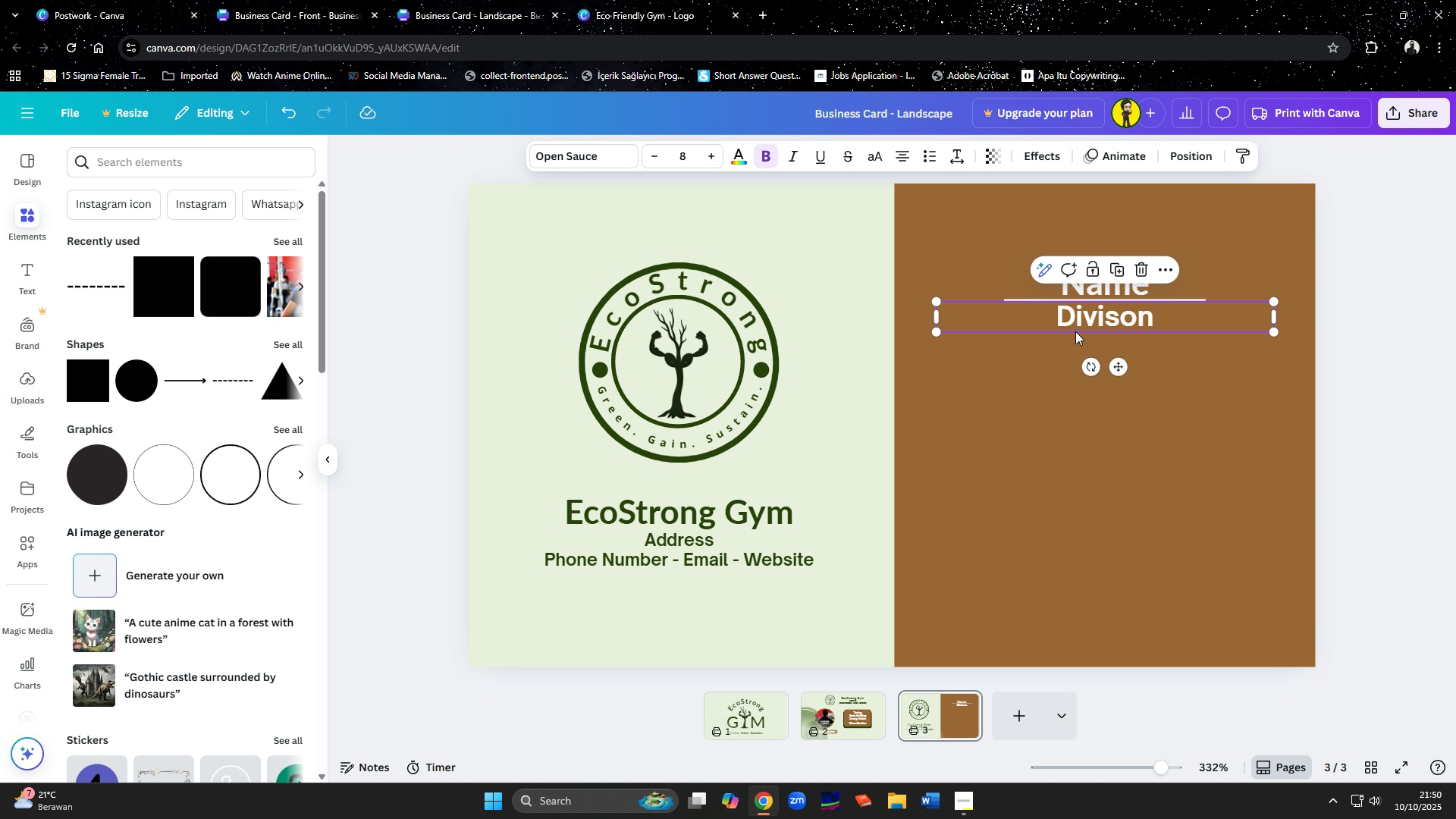 
key(ArrowDown)
 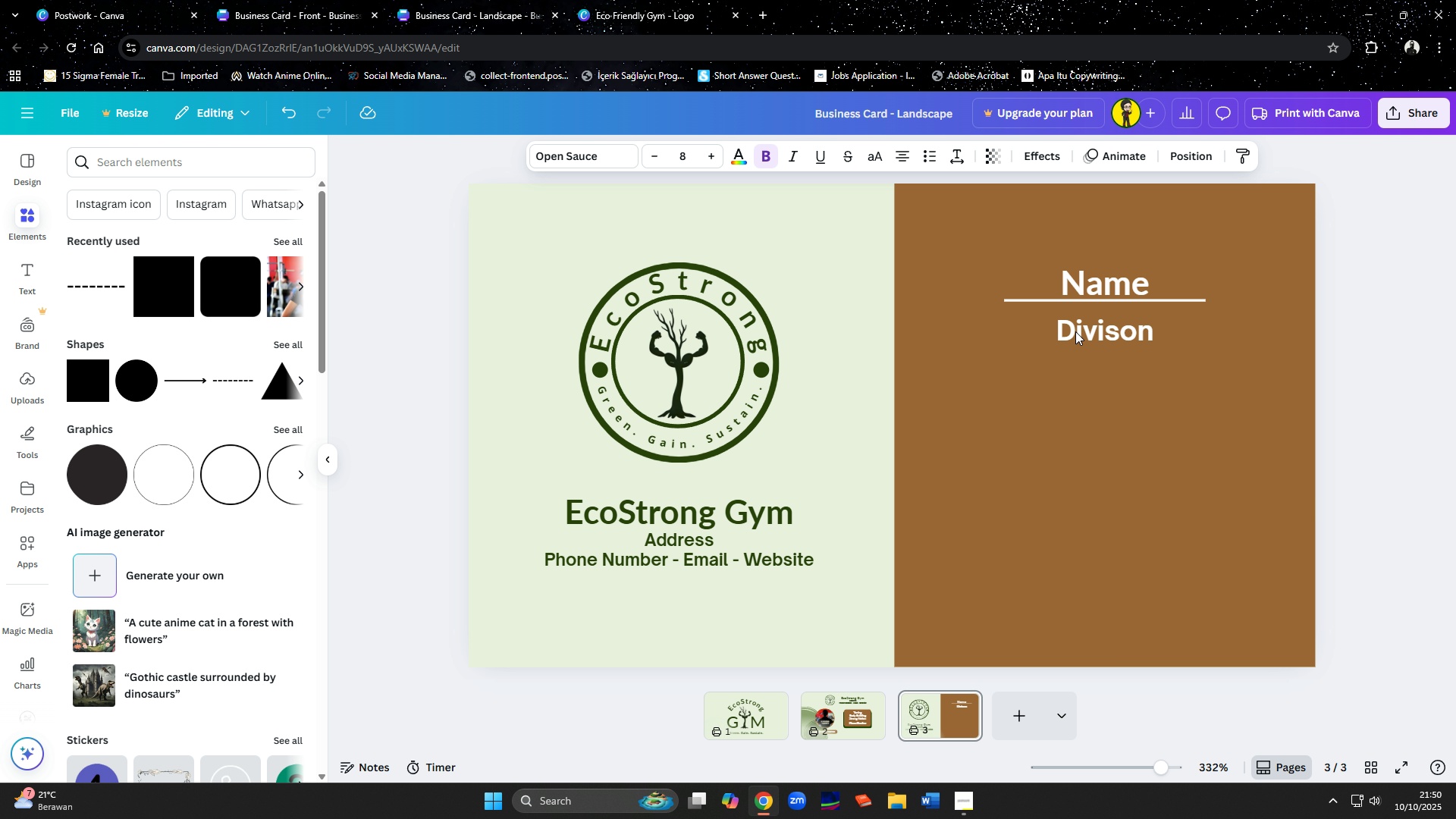 
key(ArrowUp)
 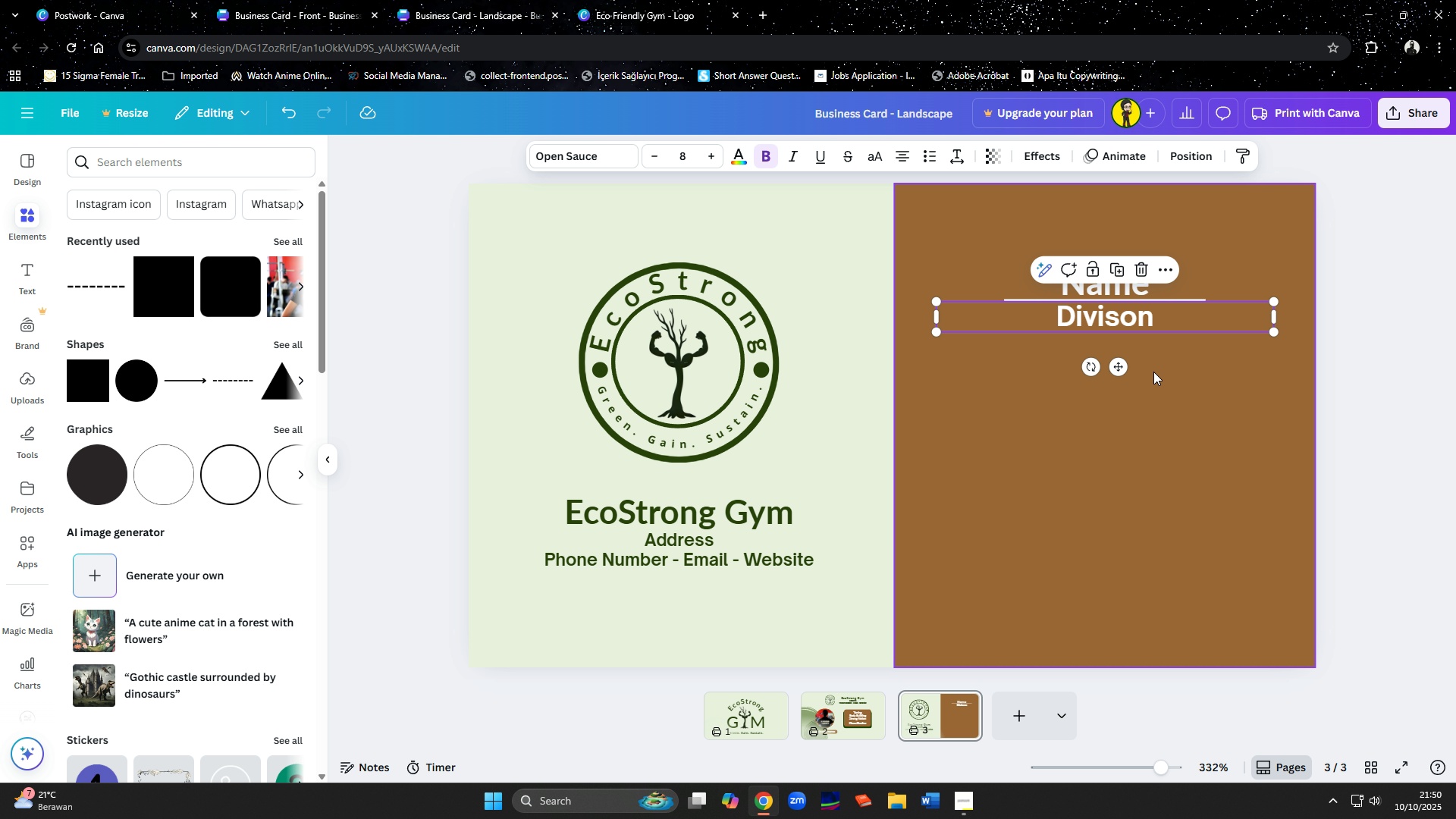 
left_click([1164, 380])
 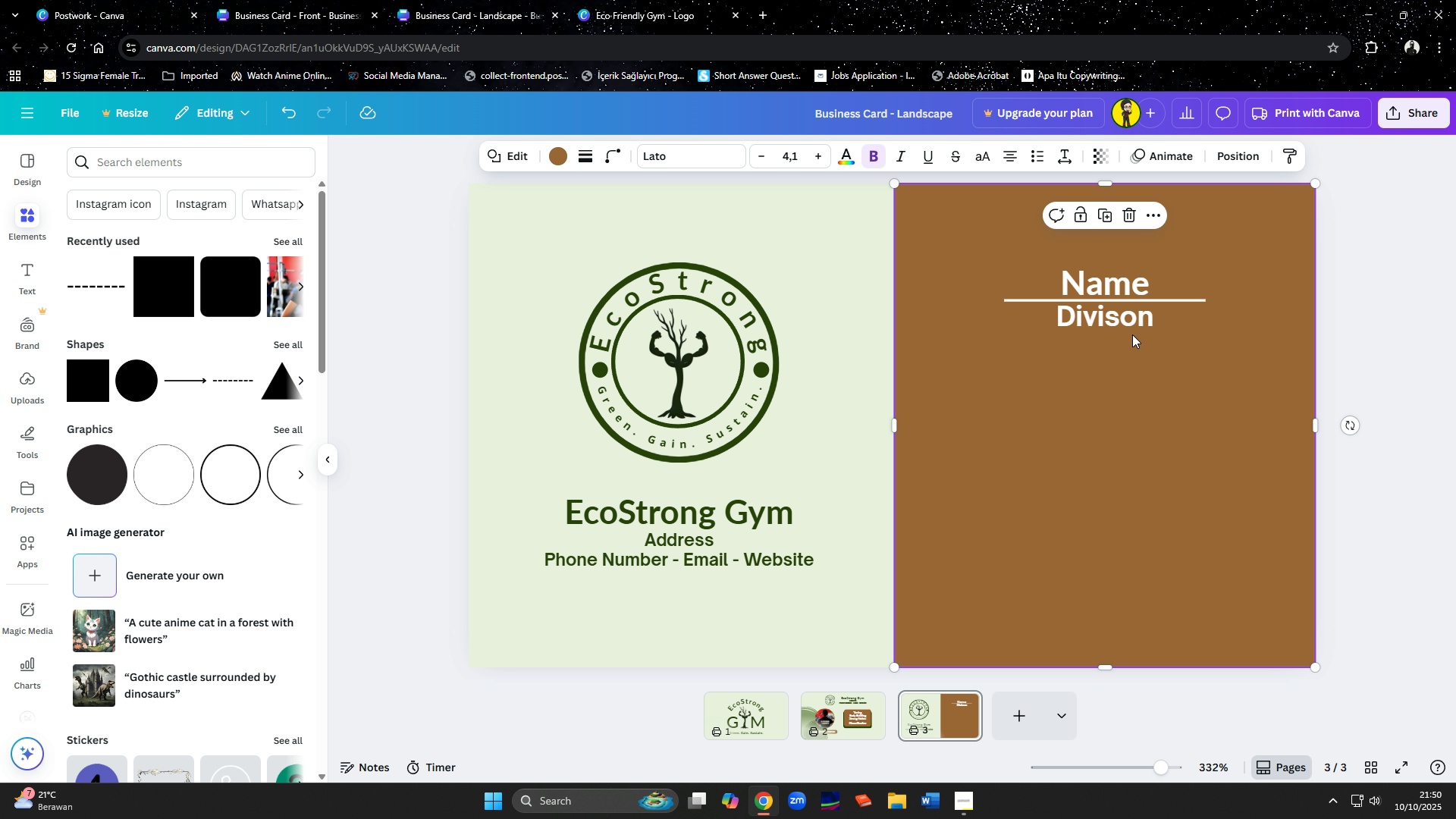 
left_click([1132, 329])
 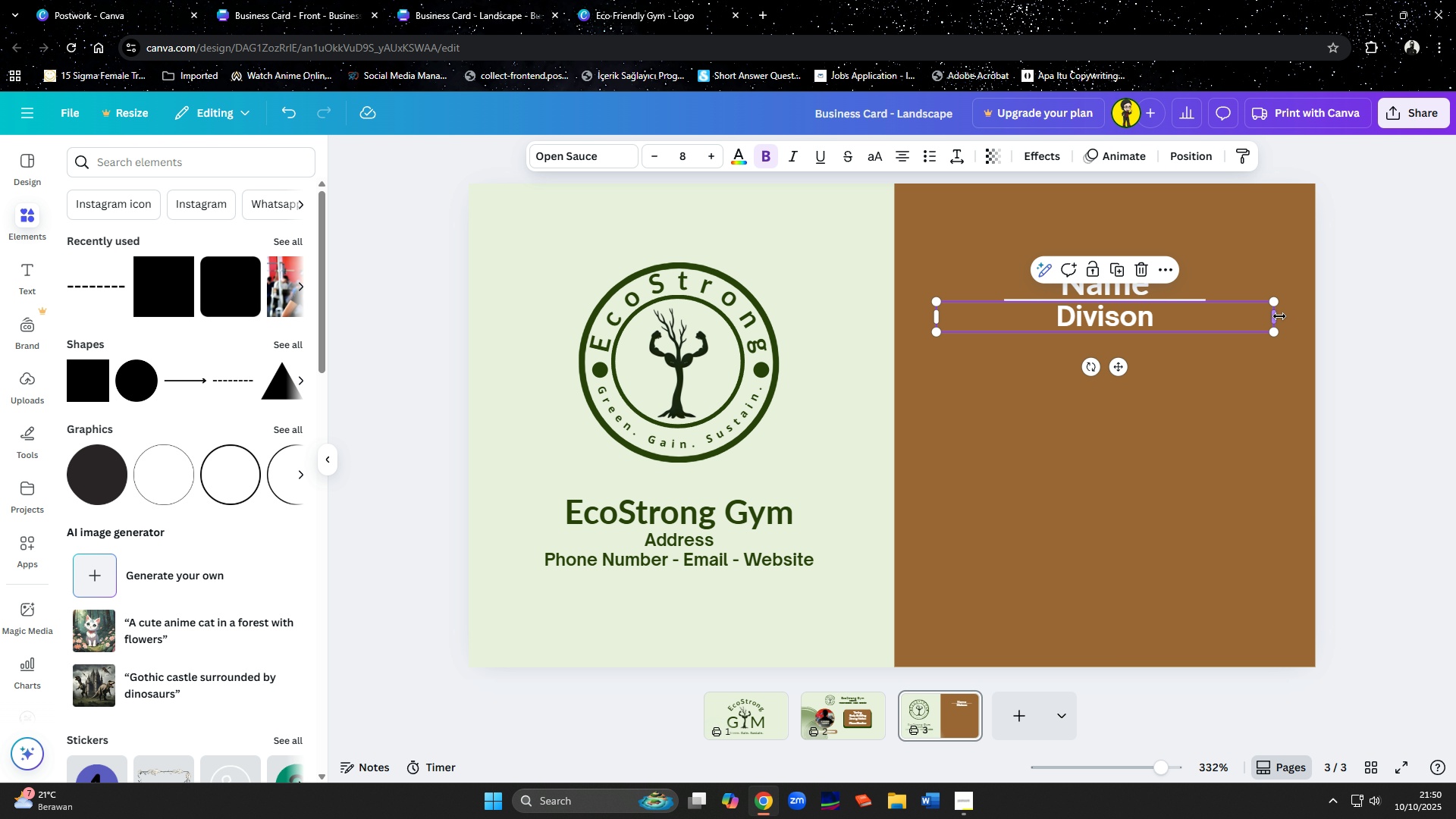 
left_click_drag(start_coordinate=[1279, 316], to_coordinate=[1158, 328])
 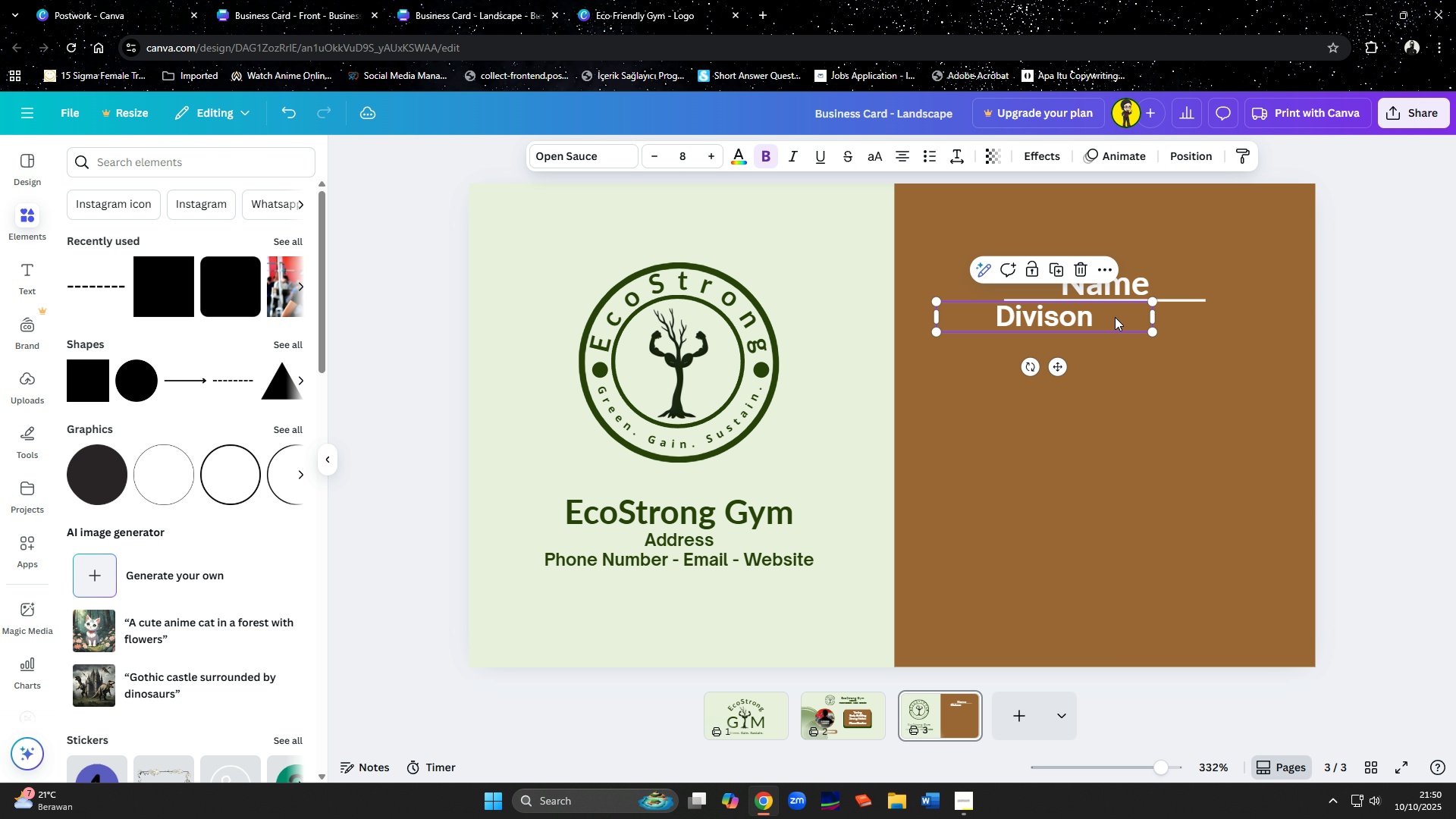 
left_click_drag(start_coordinate=[1115, 317], to_coordinate=[1178, 320])
 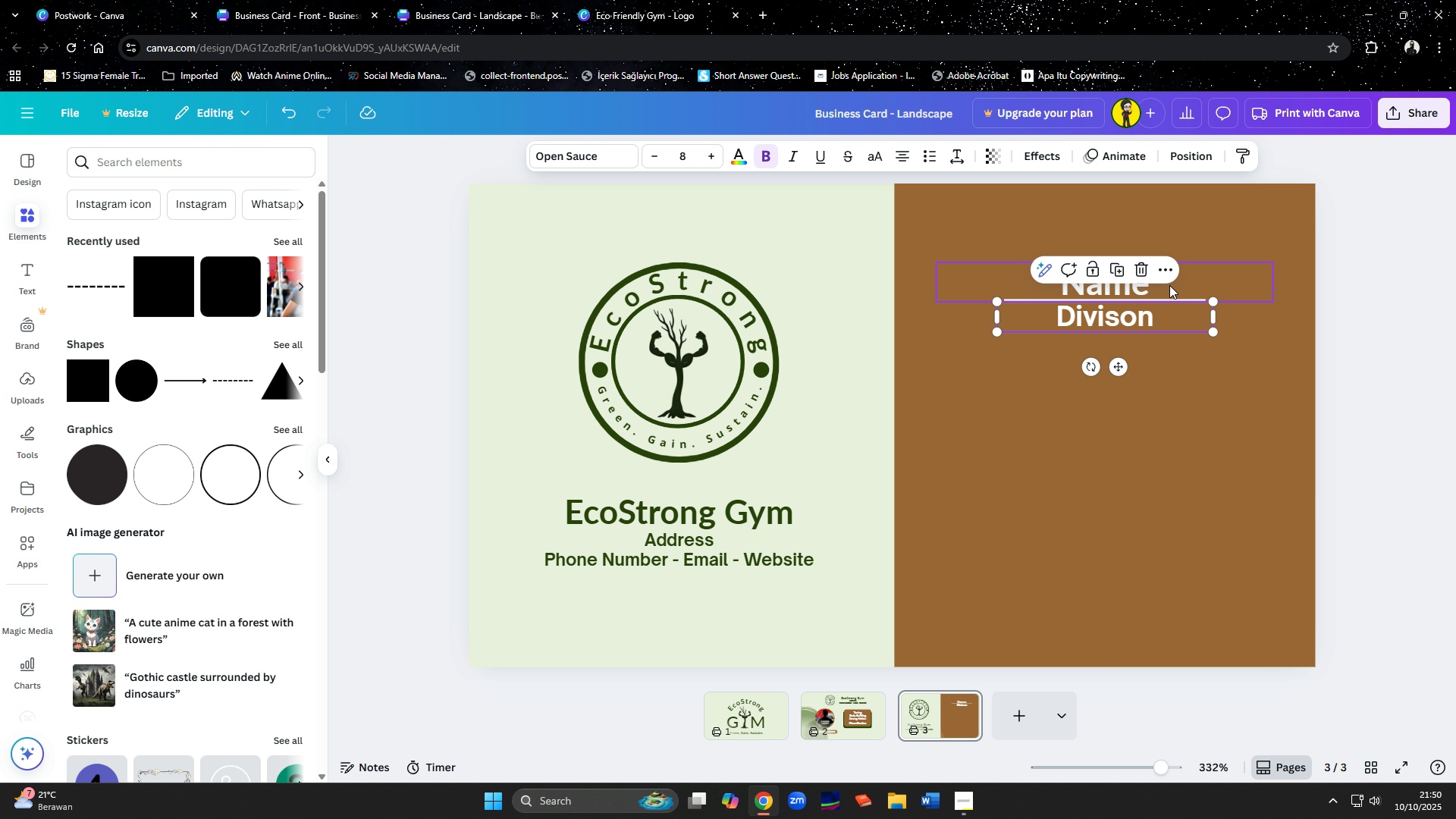 
left_click([1169, 285])
 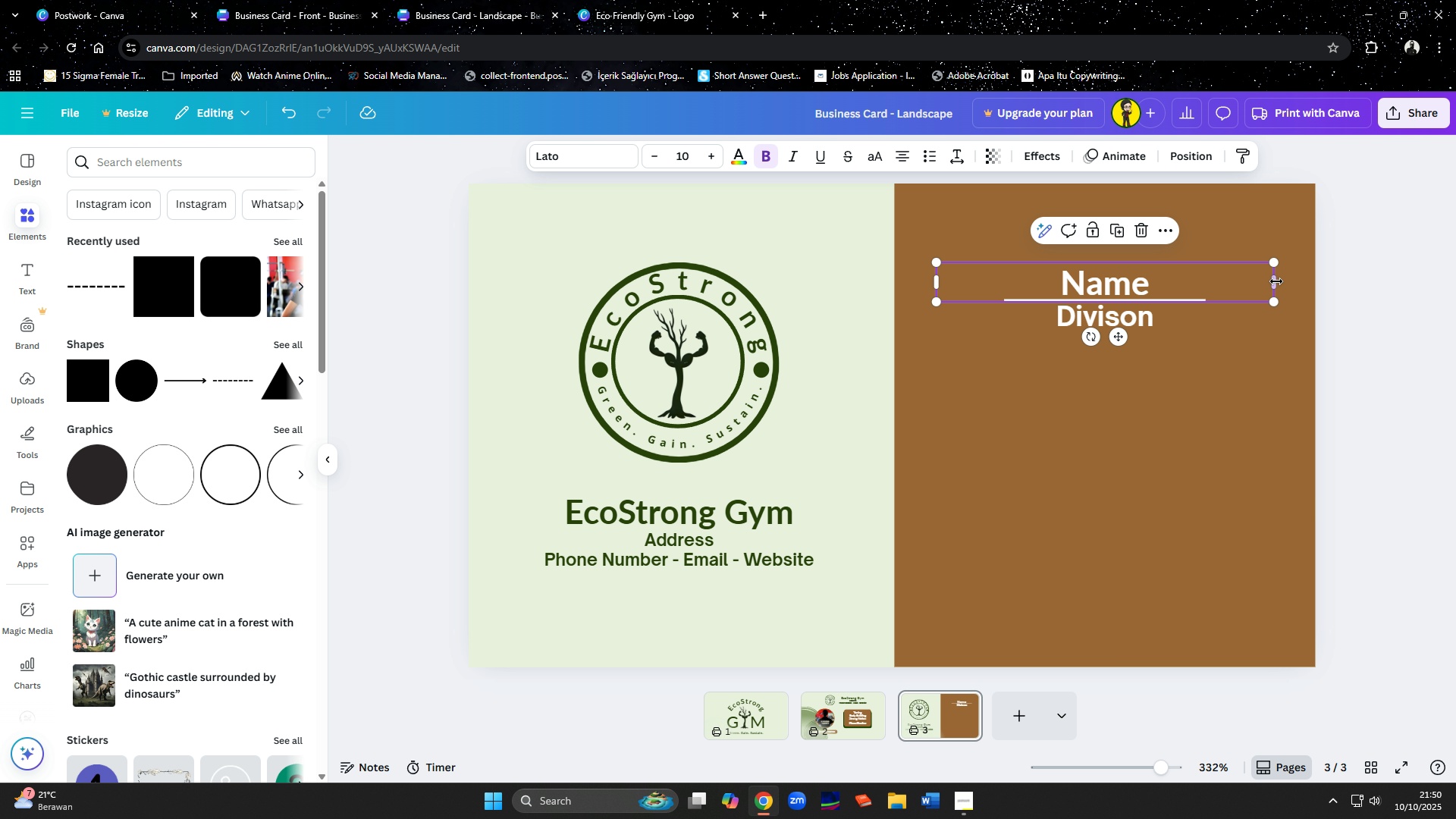 
left_click_drag(start_coordinate=[1277, 281], to_coordinate=[1194, 283])
 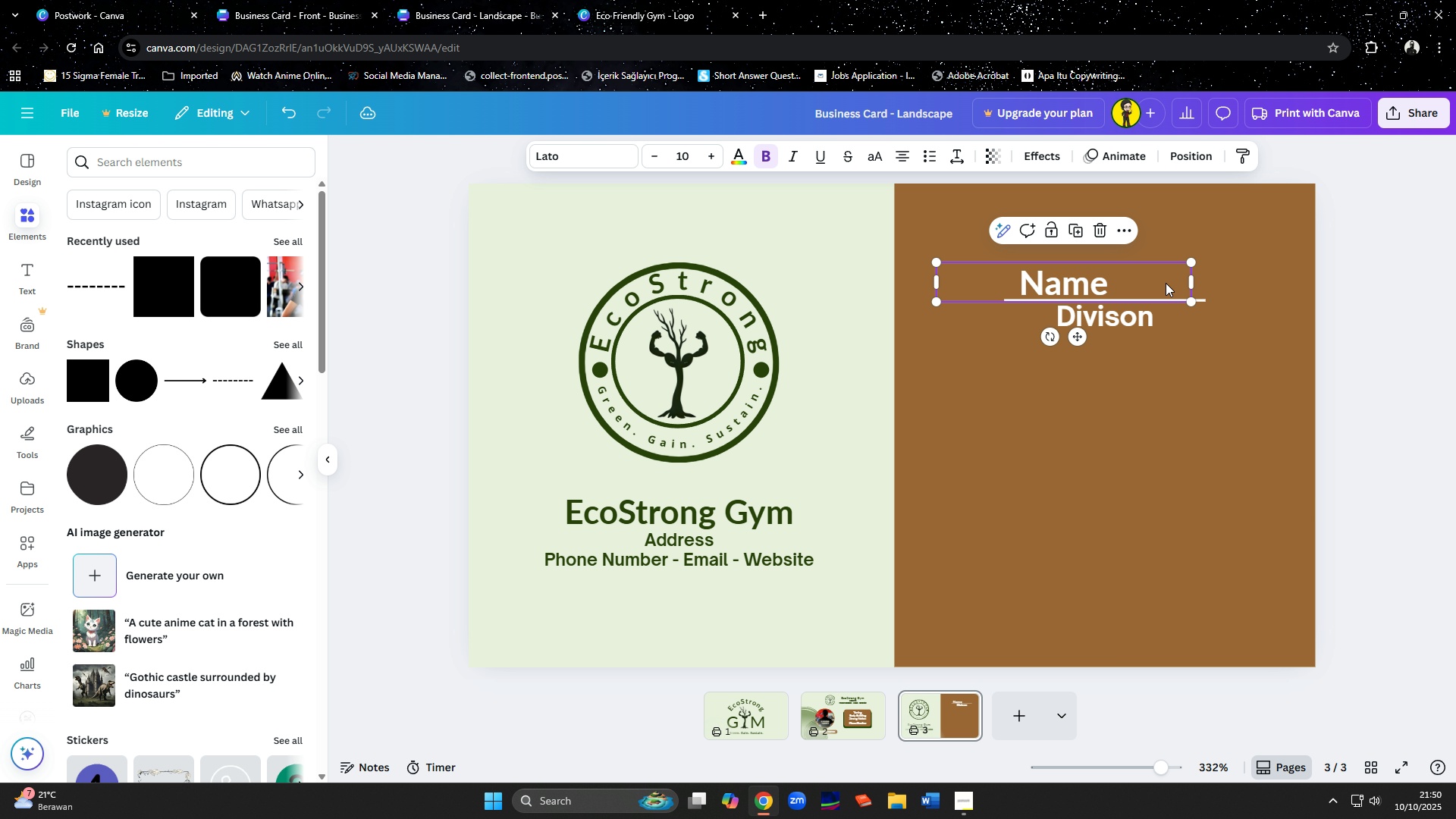 
left_click_drag(start_coordinate=[1166, 283], to_coordinate=[1205, 282])
 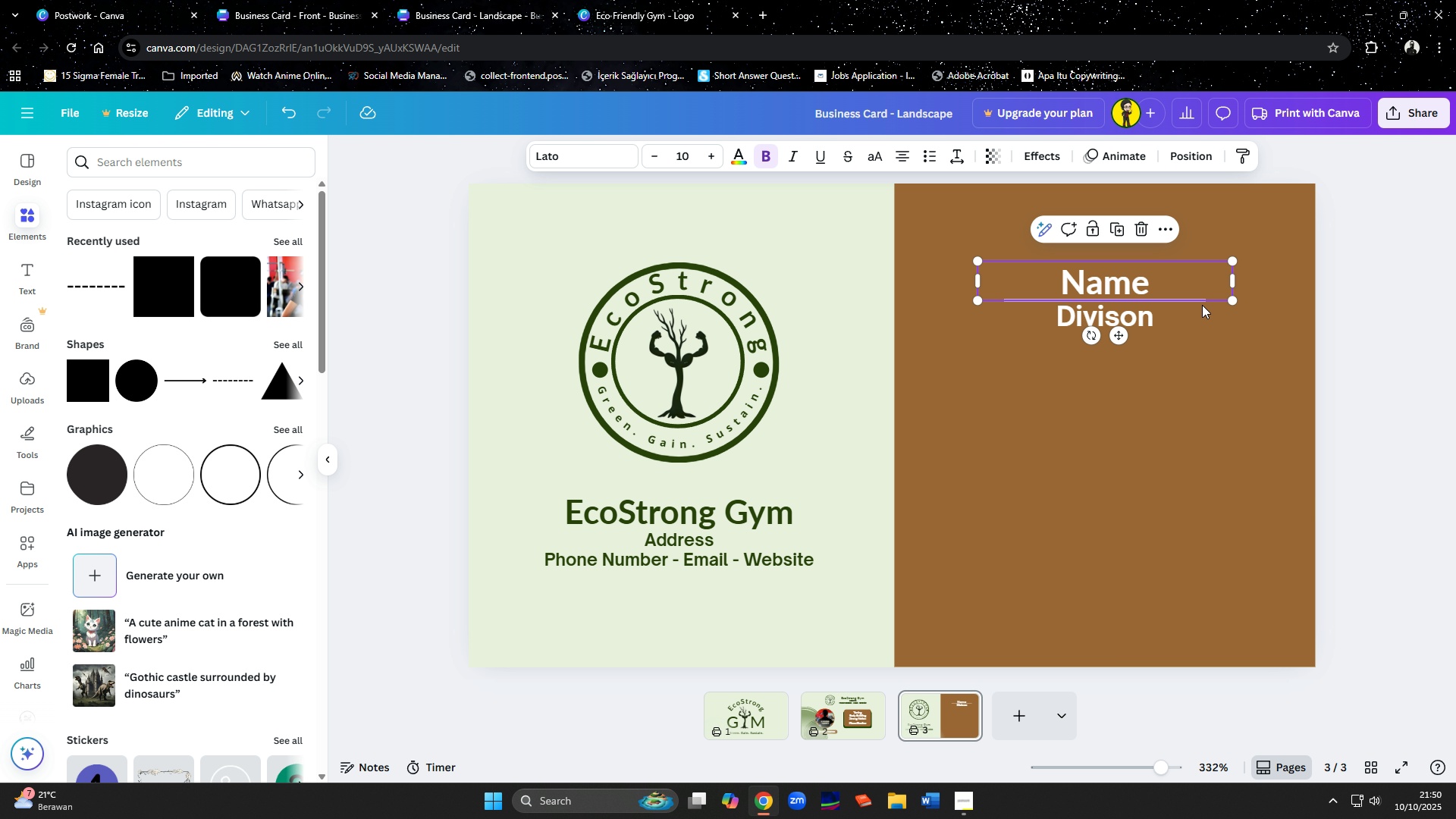 
left_click([1201, 306])
 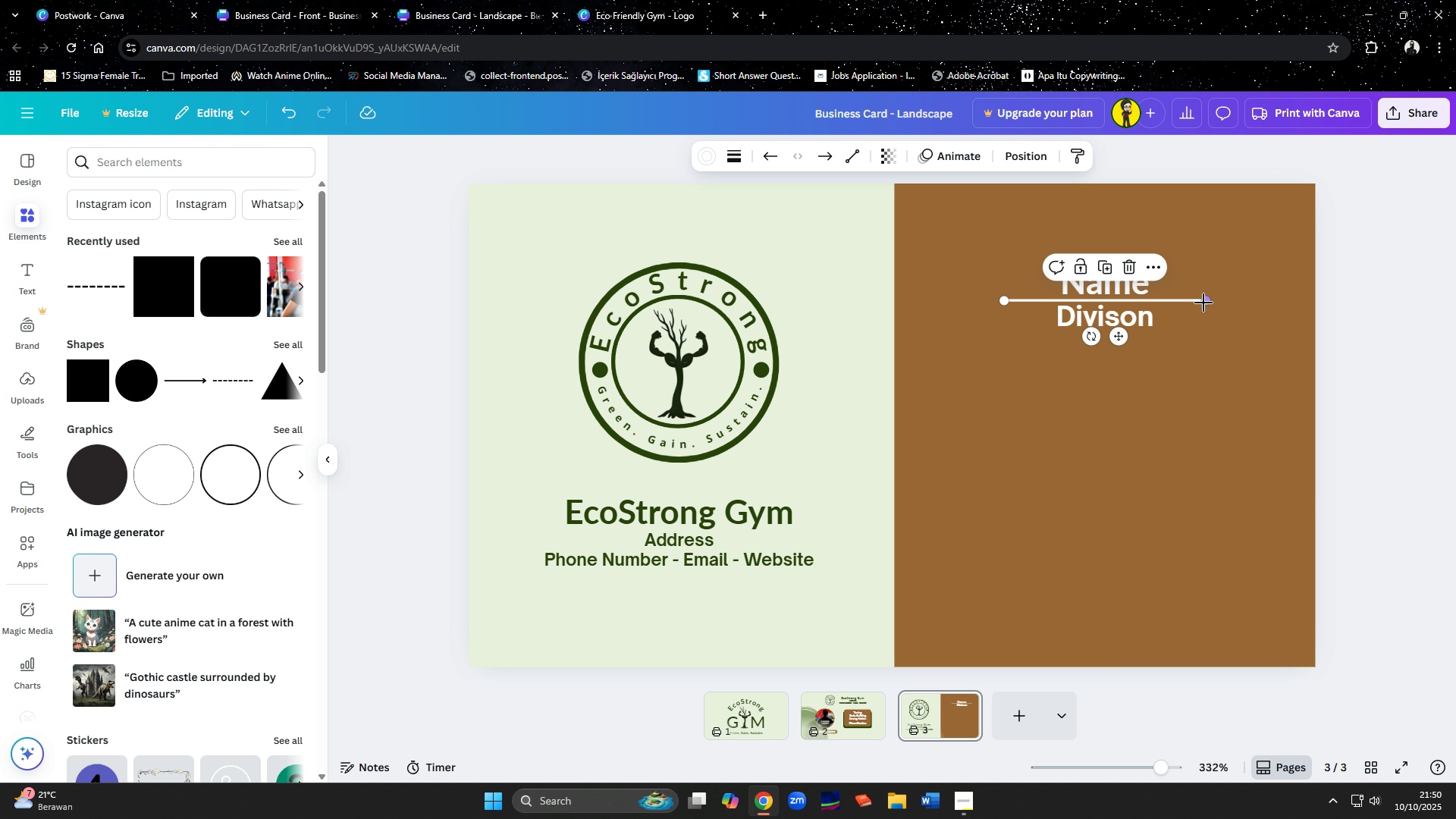 
left_click_drag(start_coordinate=[1204, 303], to_coordinate=[1238, 303])
 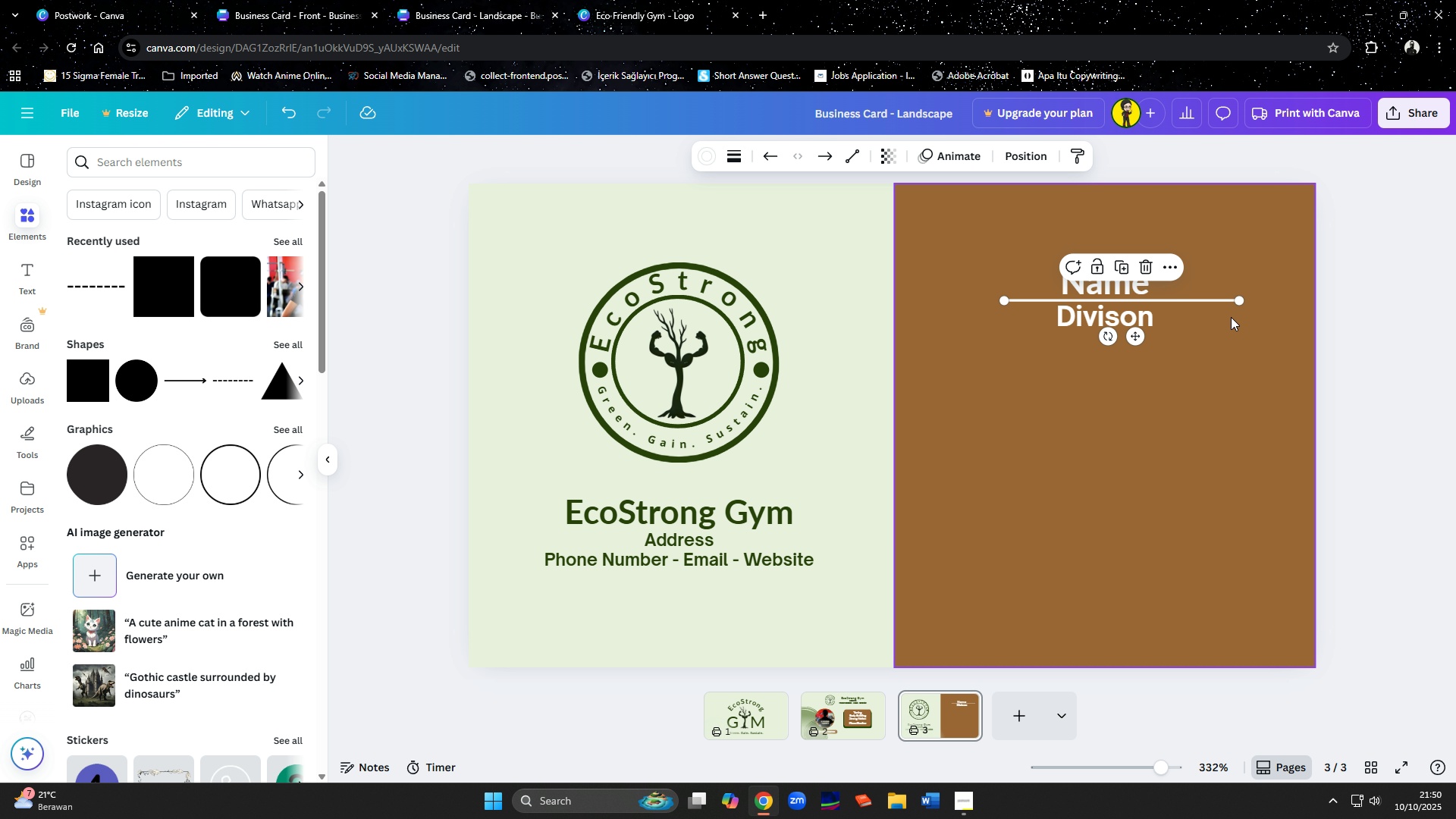 
left_click([1231, 317])
 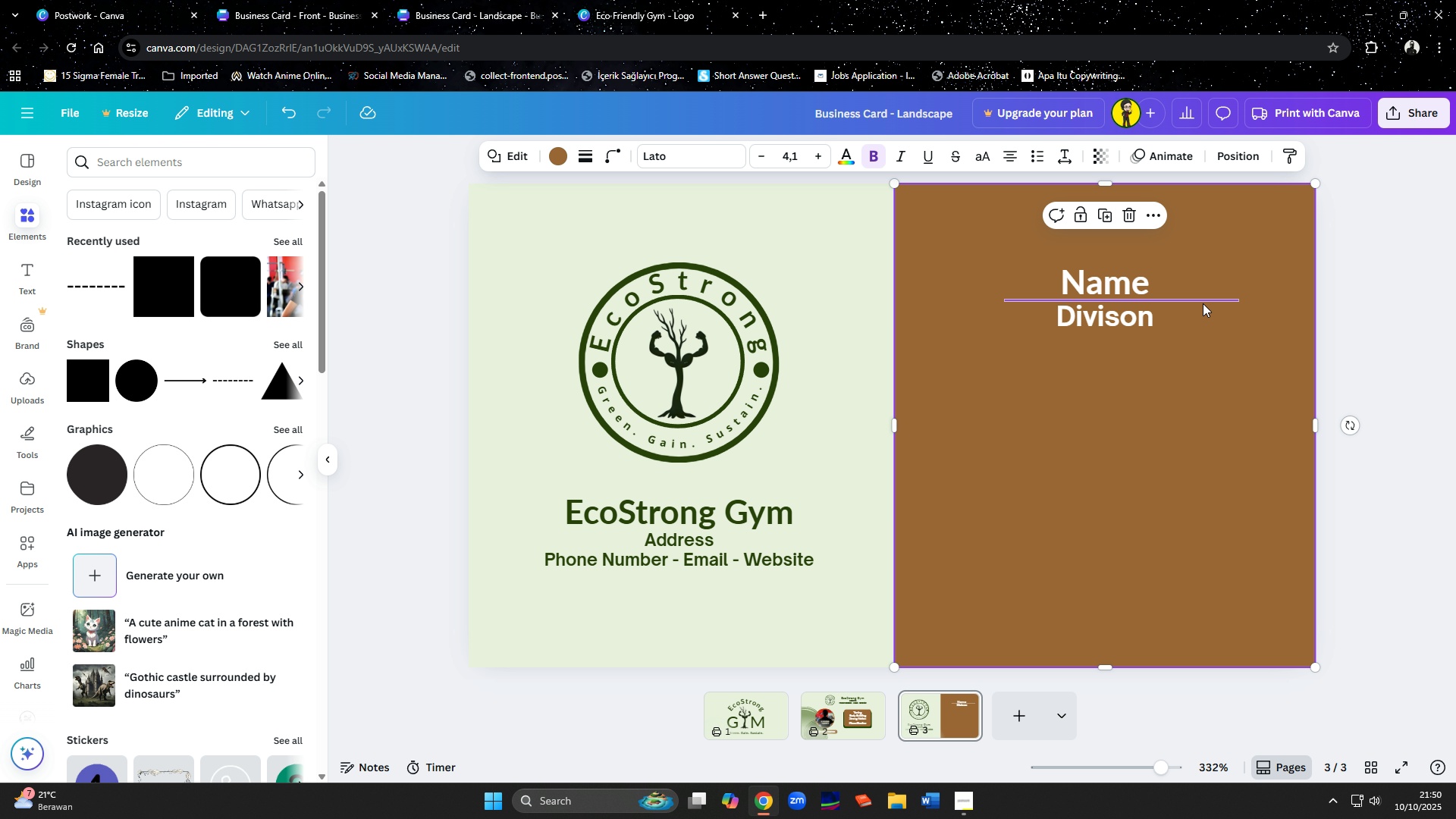 
left_click_drag(start_coordinate=[1203, 303], to_coordinate=[1183, 304])
 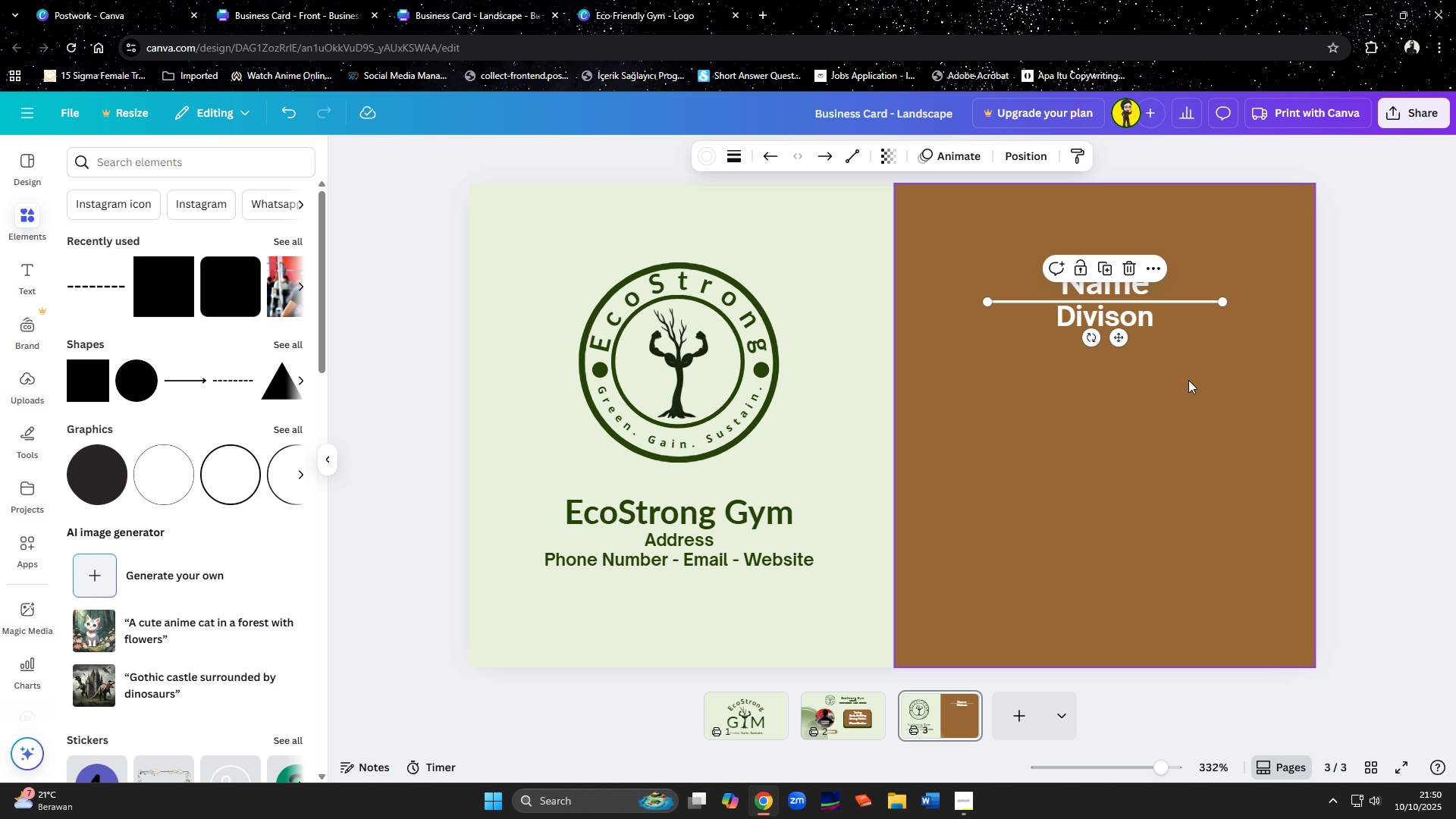 
left_click([1188, 380])
 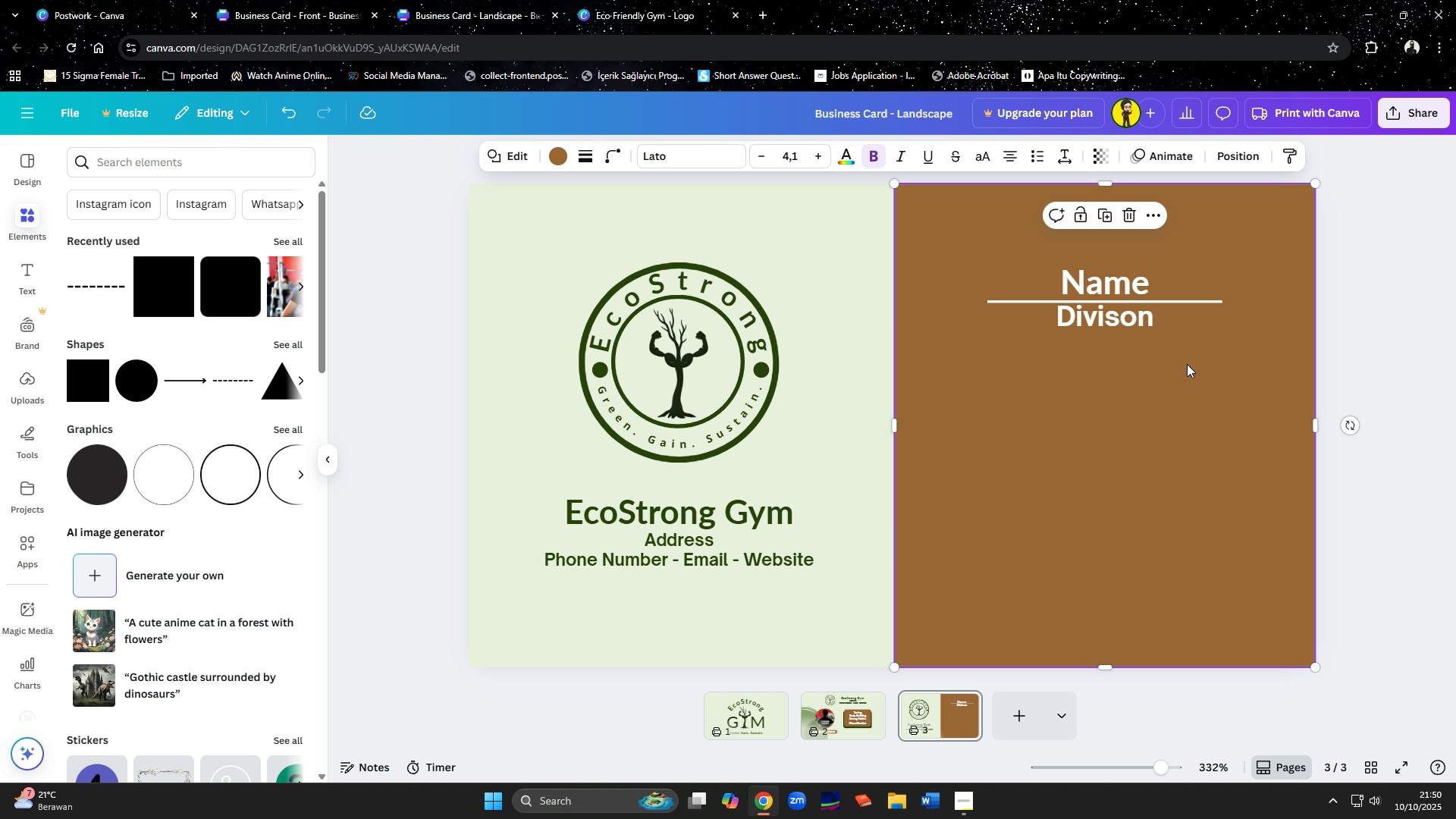 
left_click([1089, 325])
 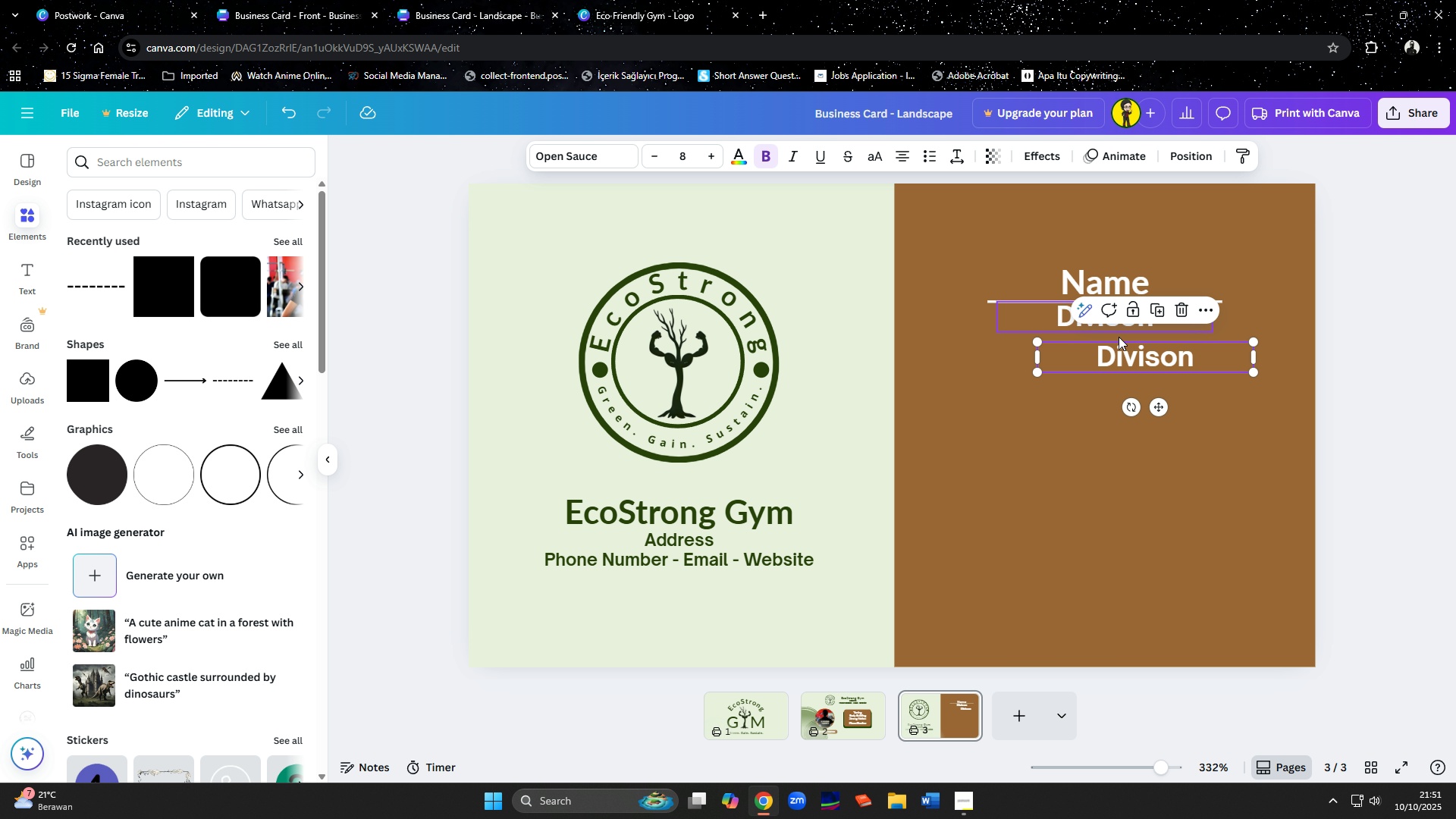 
left_click_drag(start_coordinate=[1120, 362], to_coordinate=[1078, 447])
 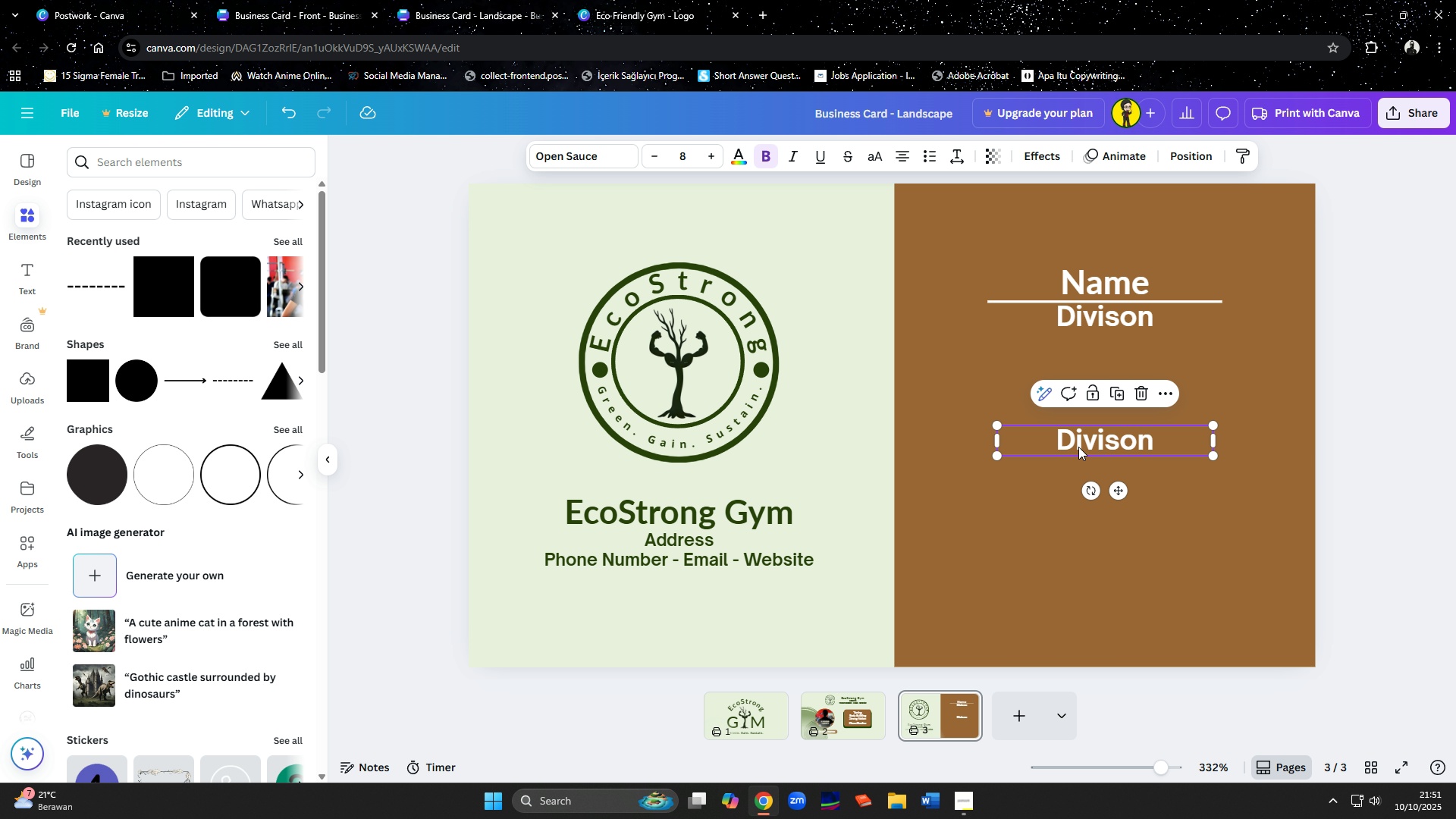 
left_click([1078, 447])
 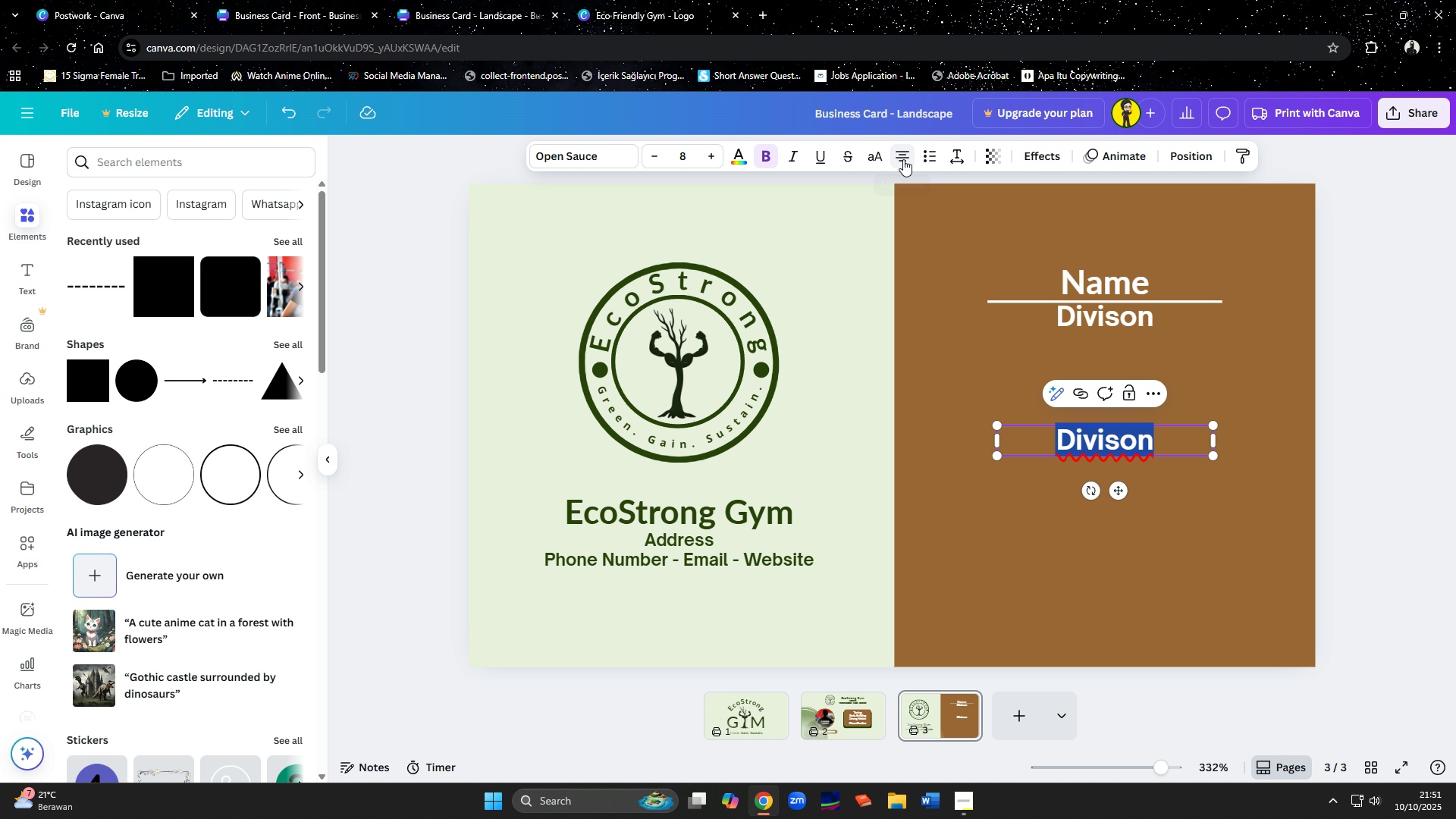 
left_click([903, 159])
 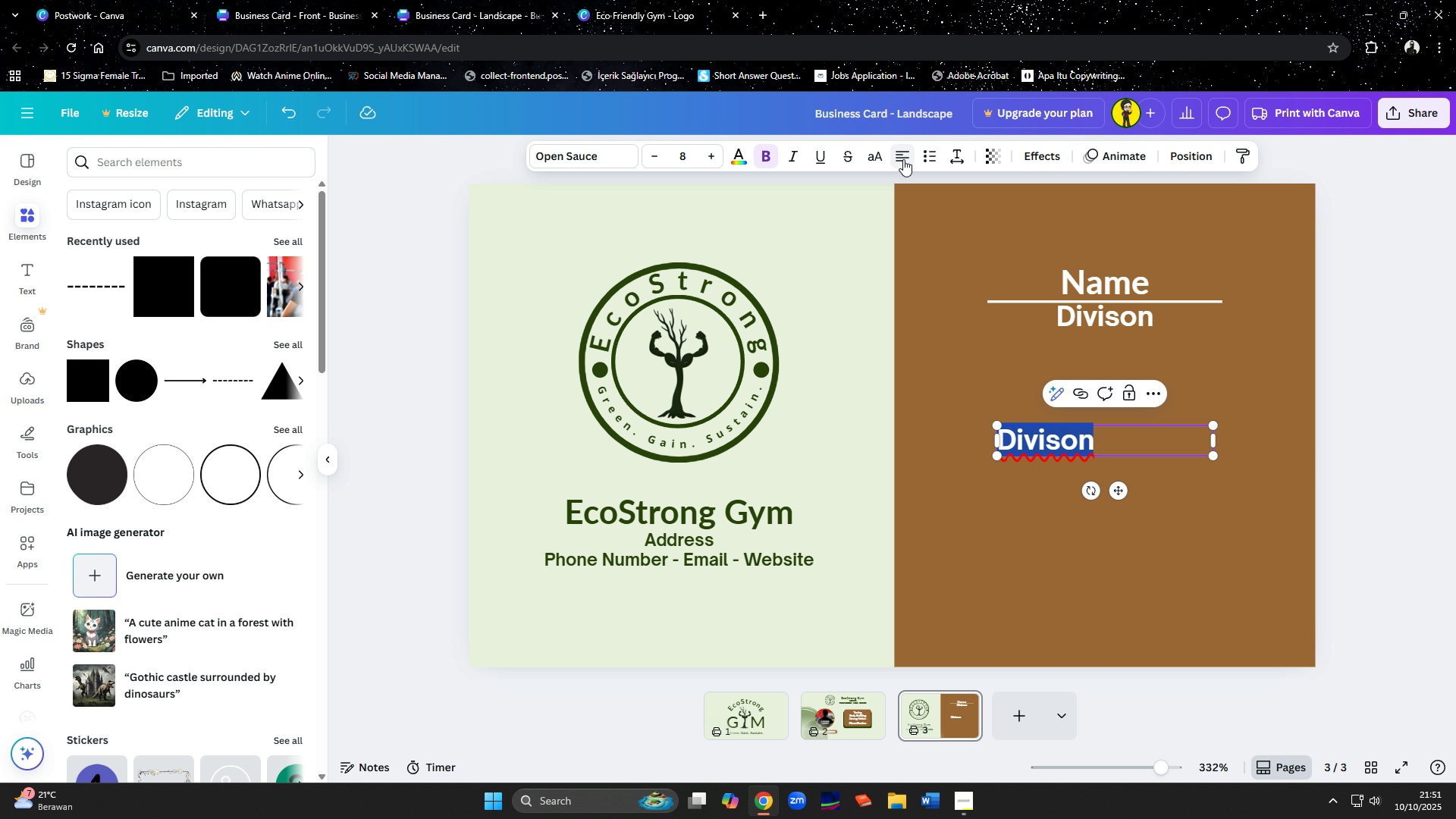 
type(Contacts:)
 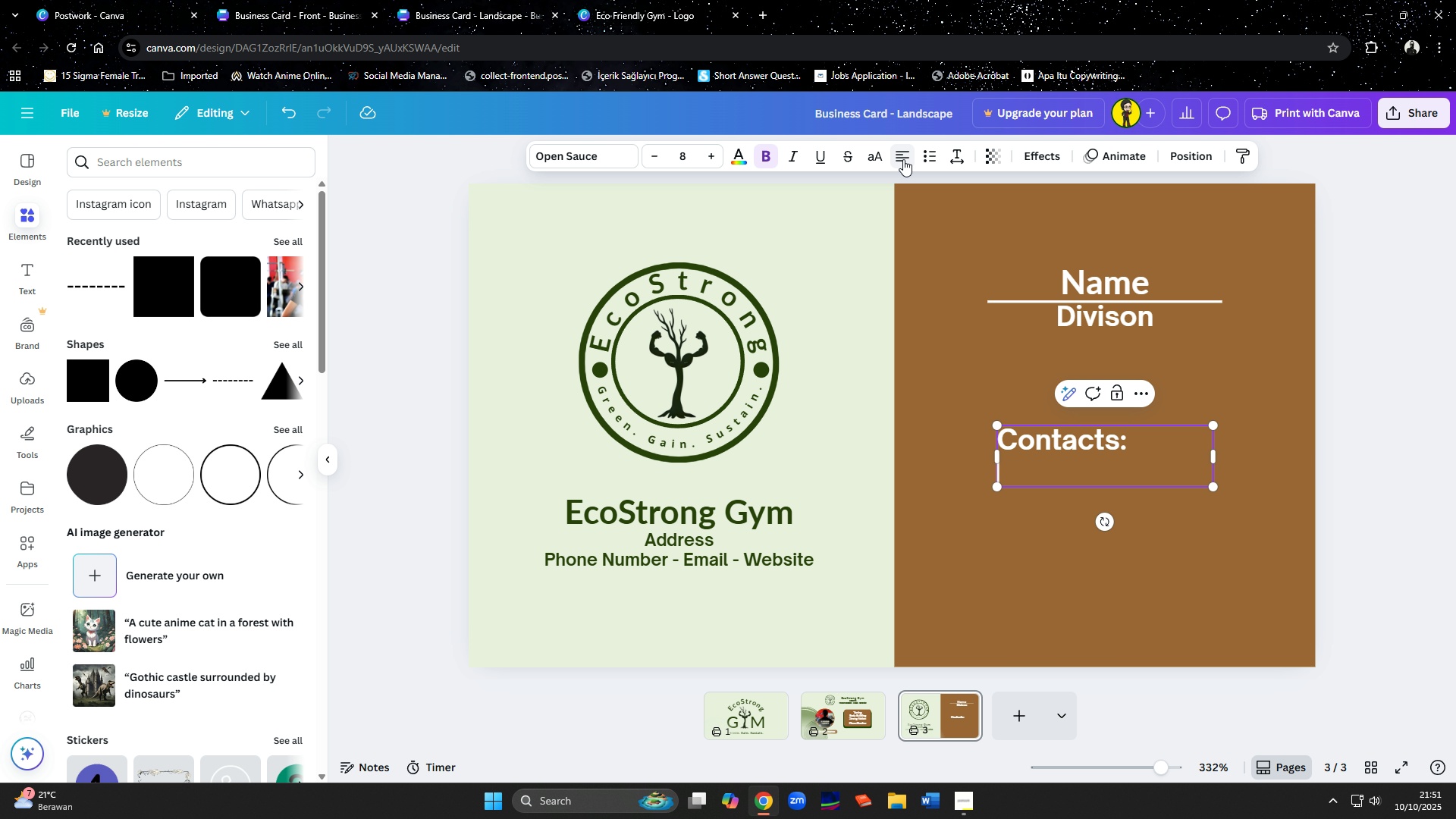 
 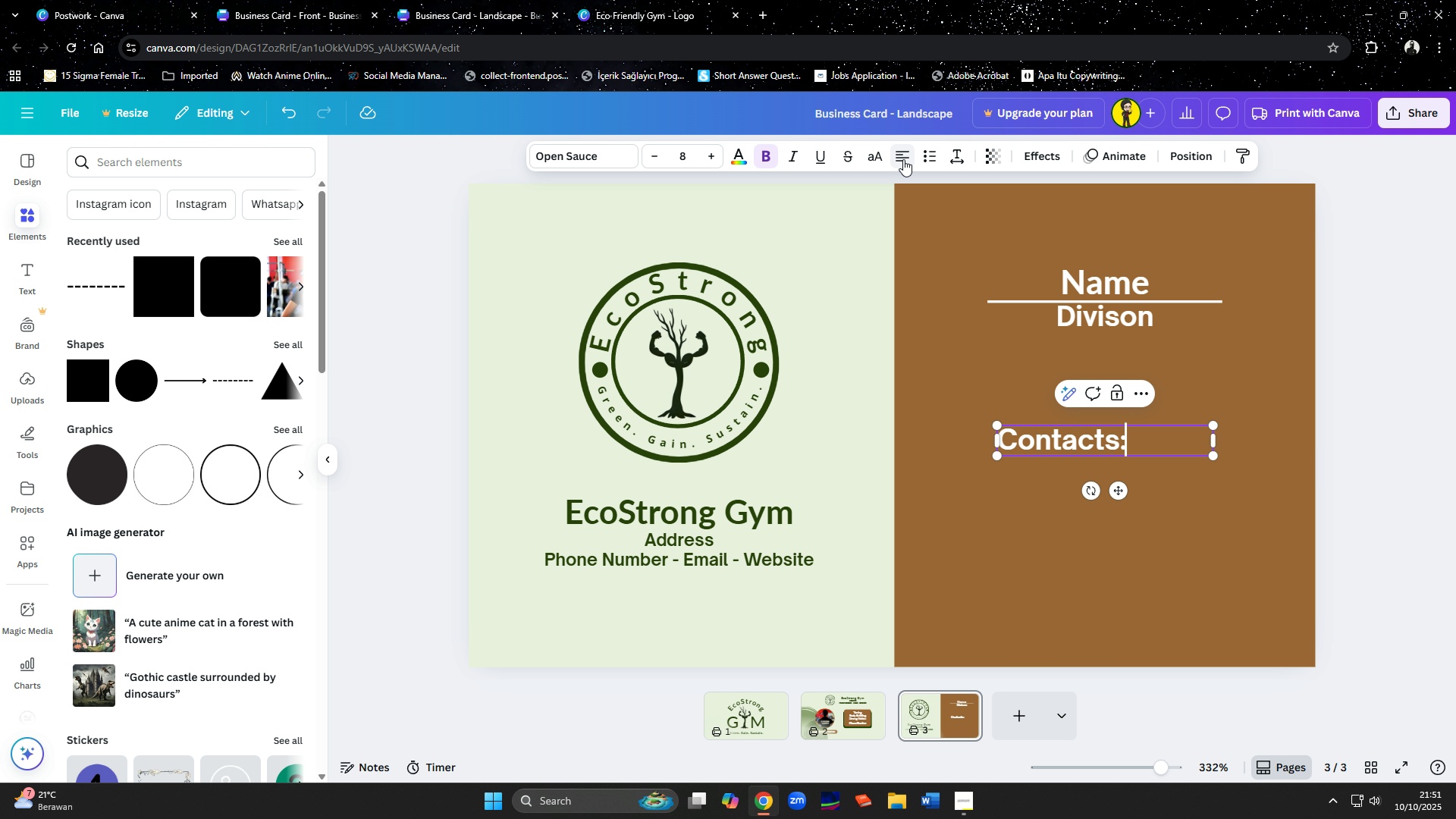 
key(Enter)
 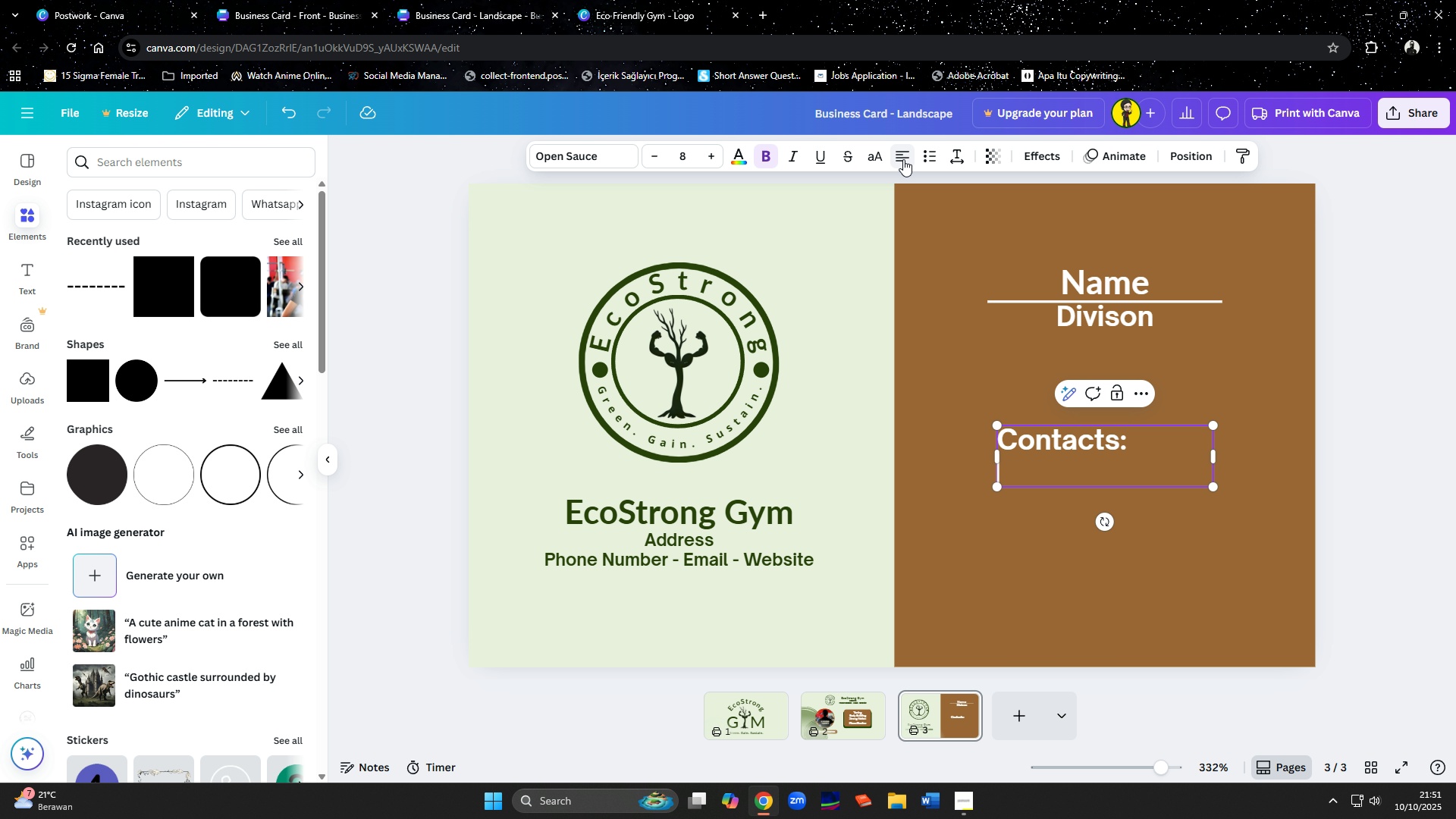 
type(Po)
key(Backspace)
type(hone nu)
key(Backspace)
key(Backspace)
key(Backspace)
 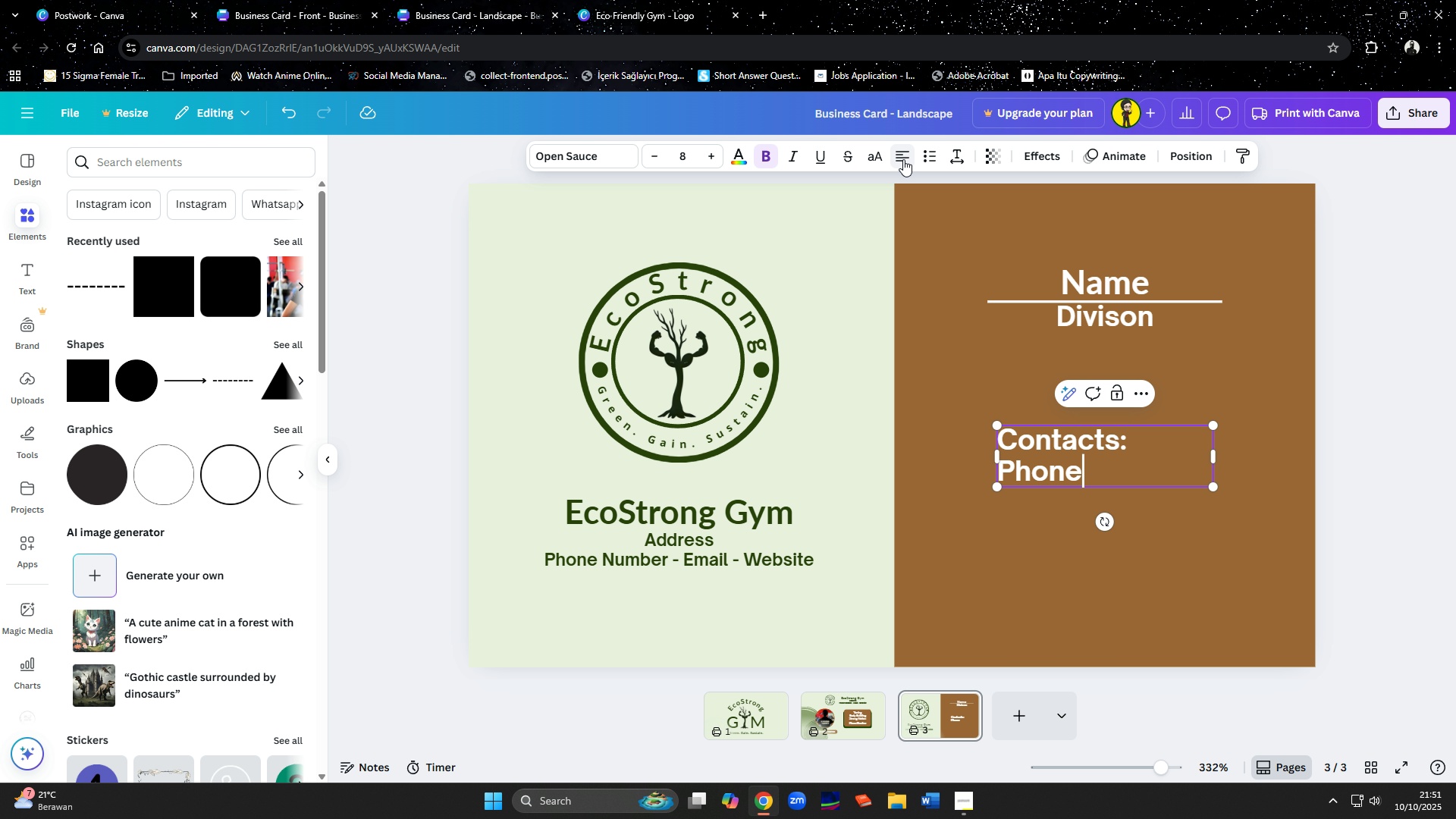 
type( Number)
 